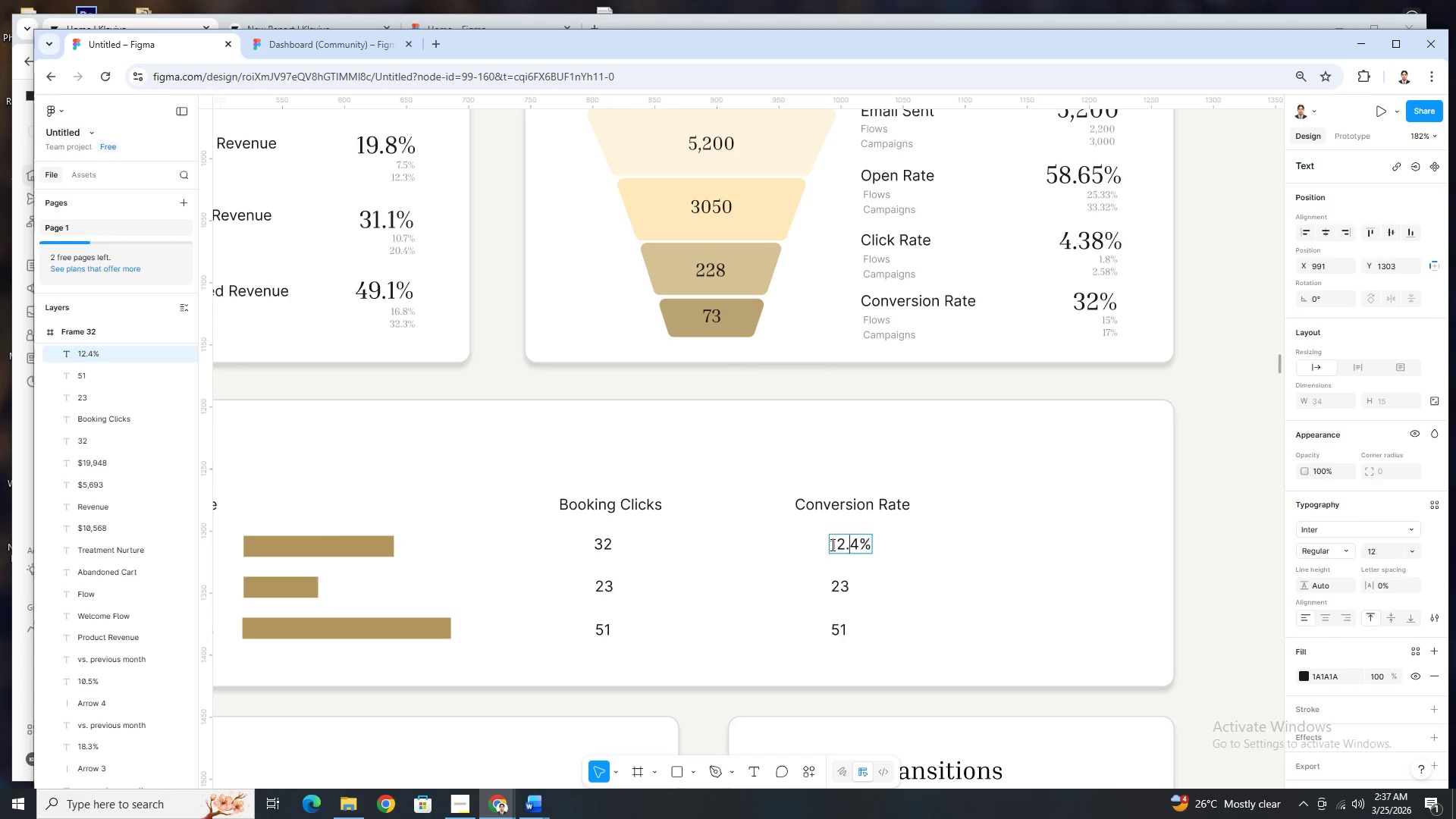 
key(ArrowRight)
 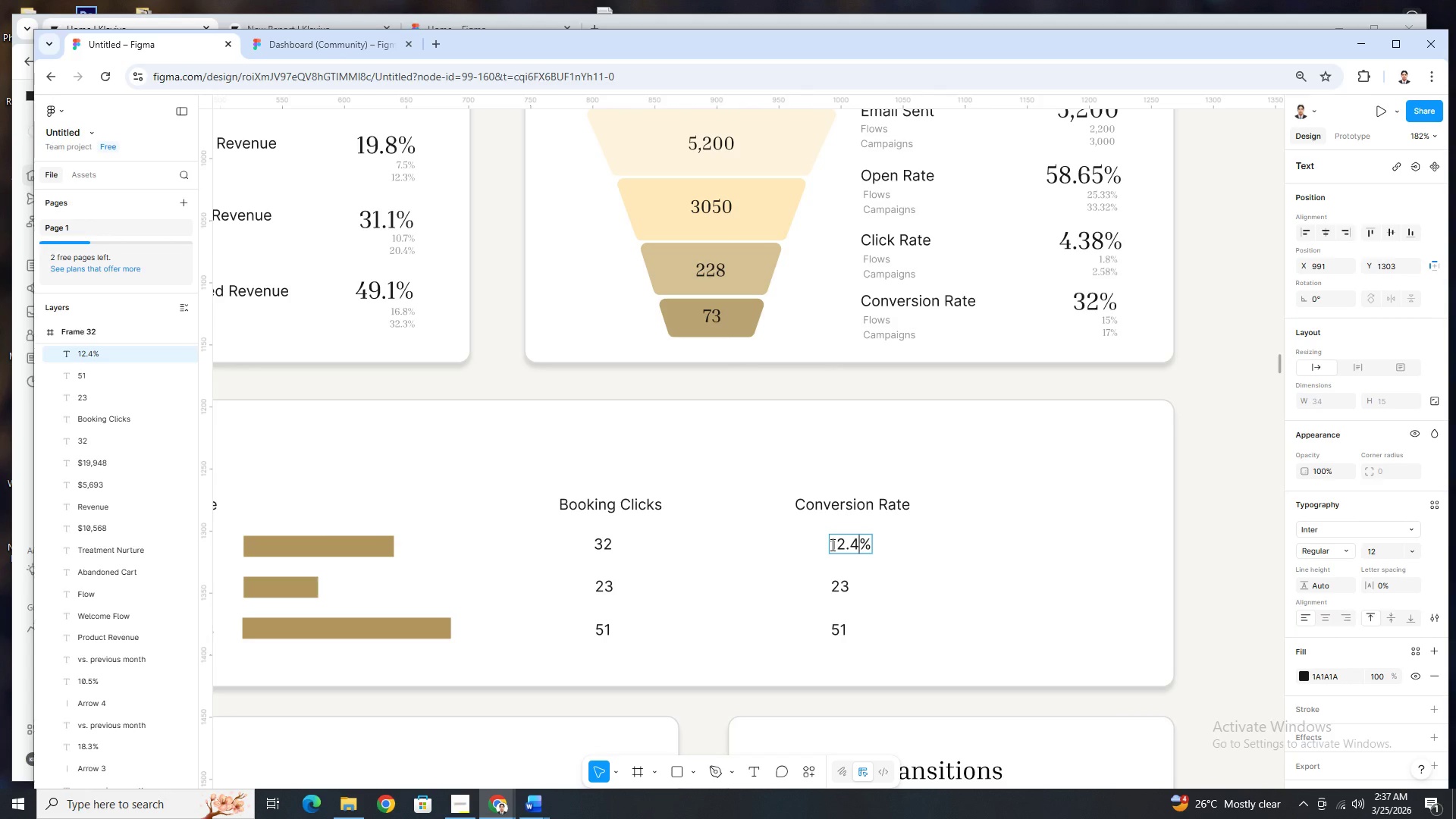 
key(Backspace)
 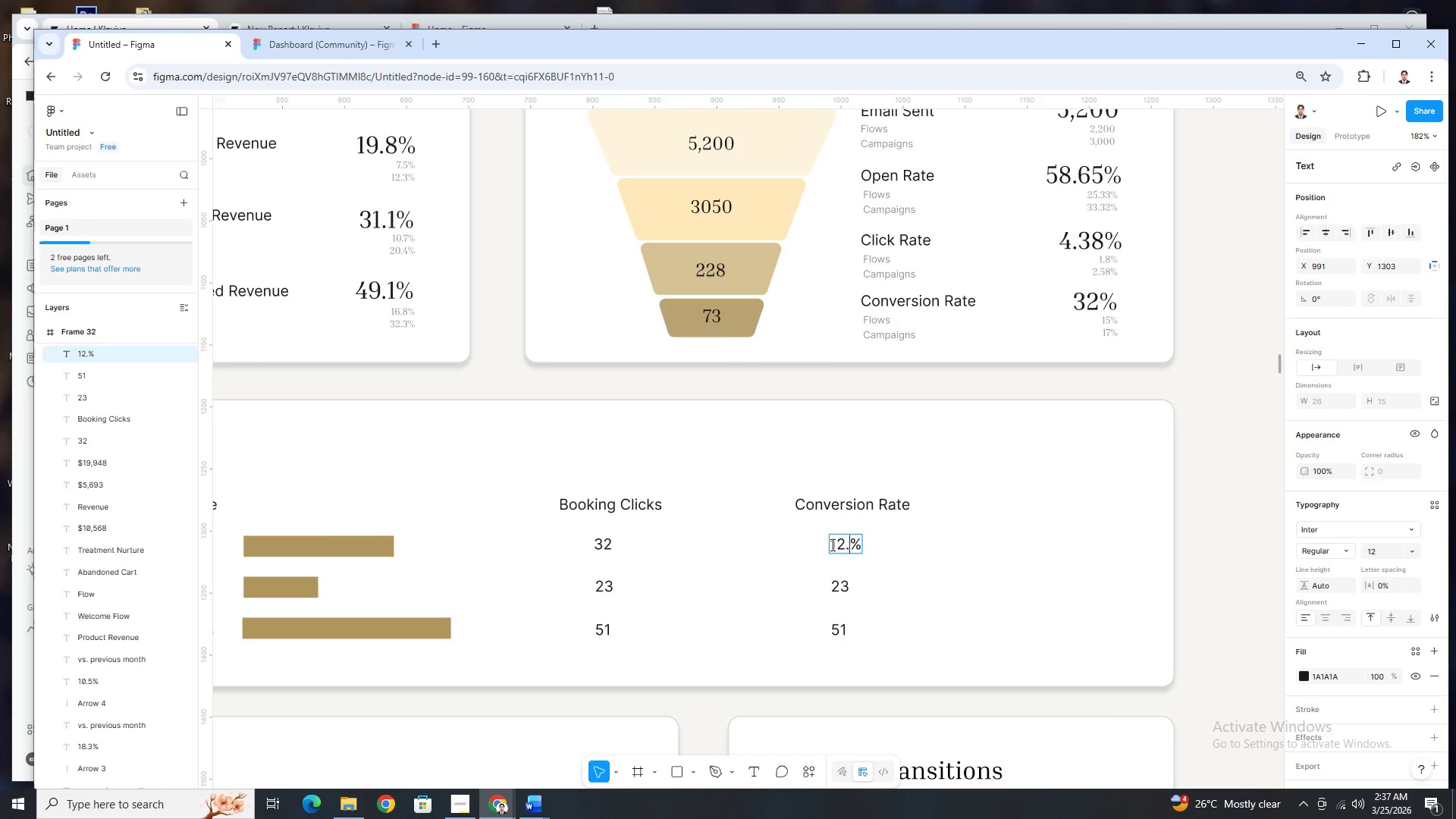 
key(Backspace)
 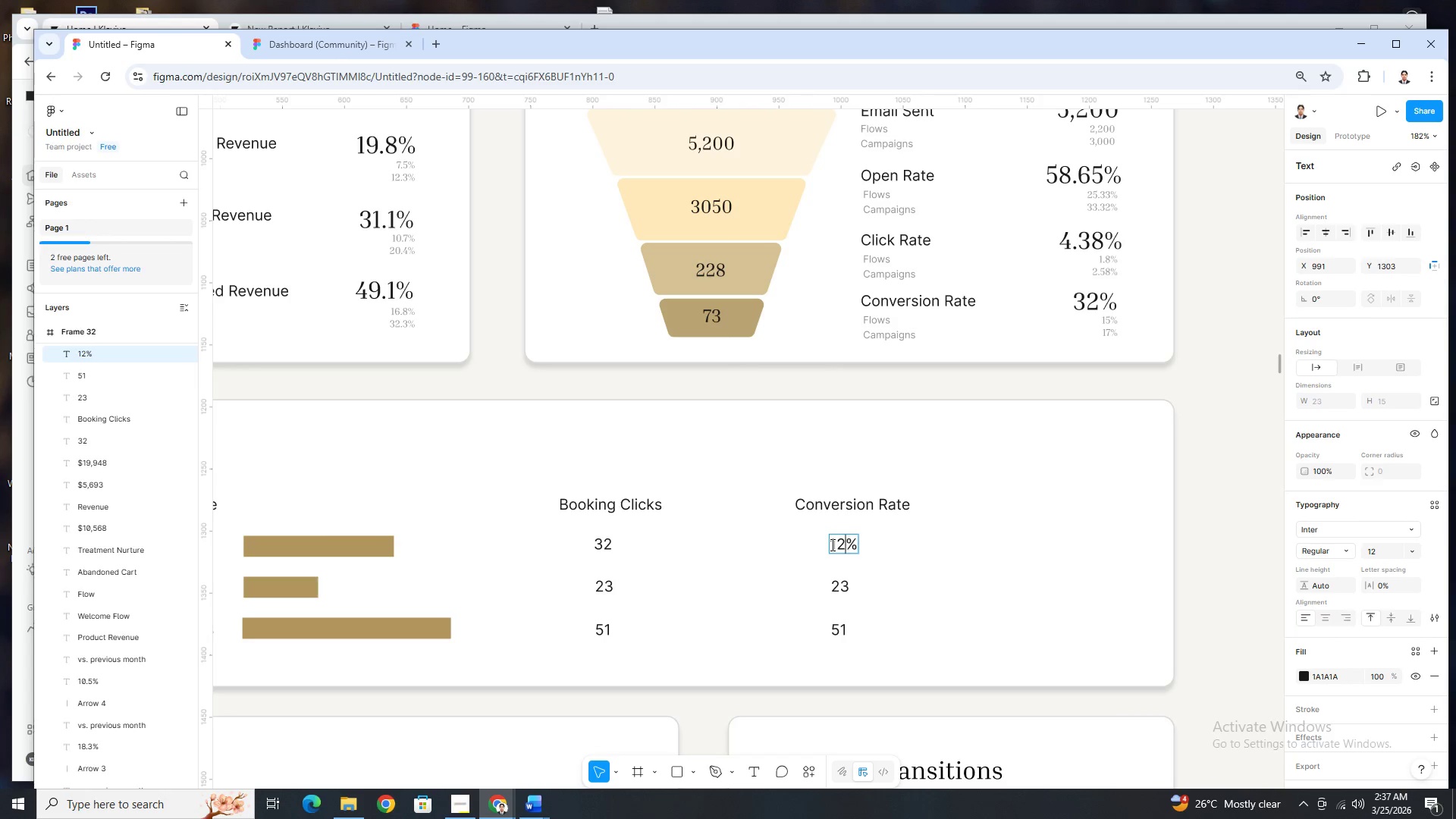 
key(Backspace)
 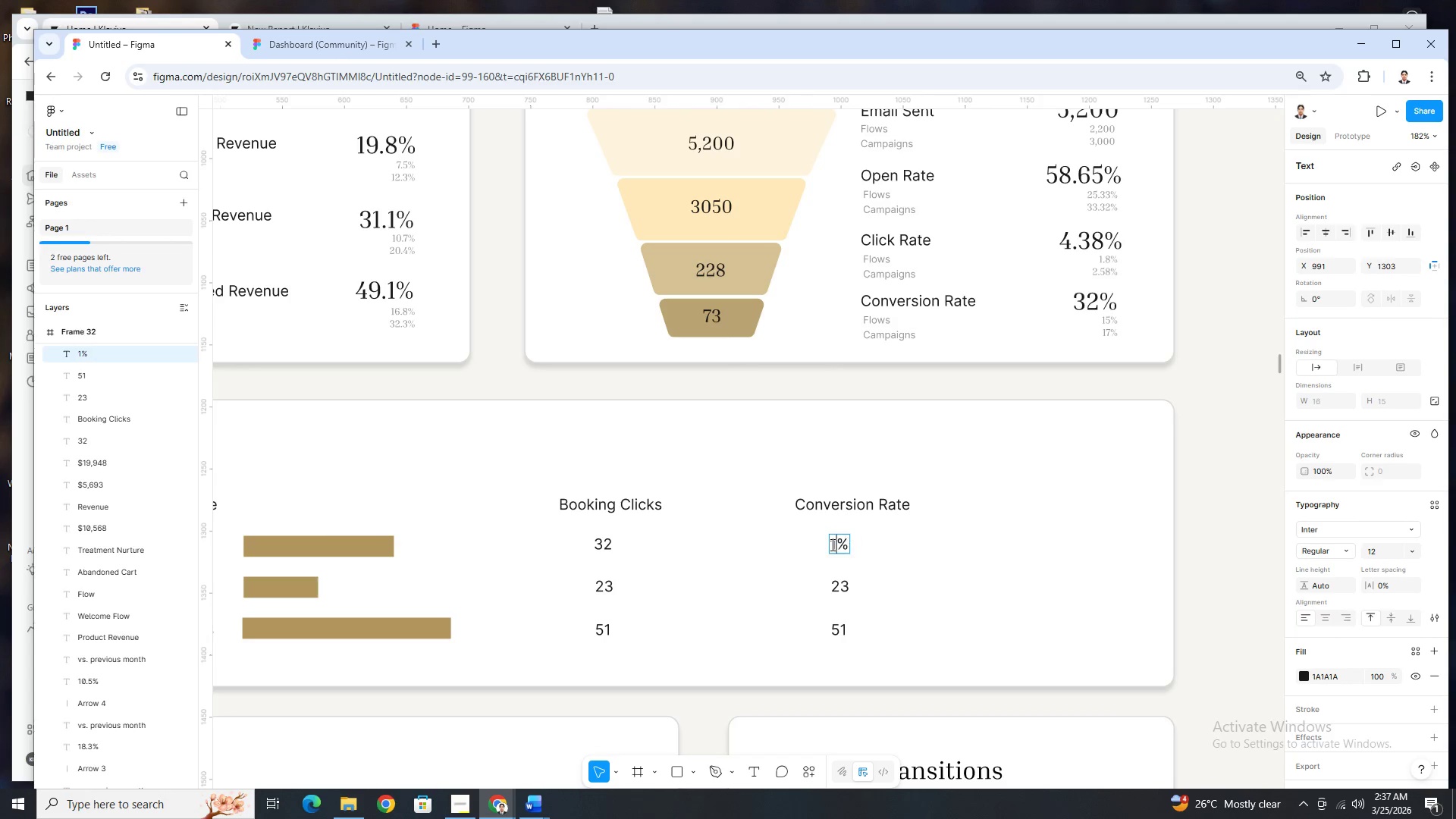 
key(Backspace)
 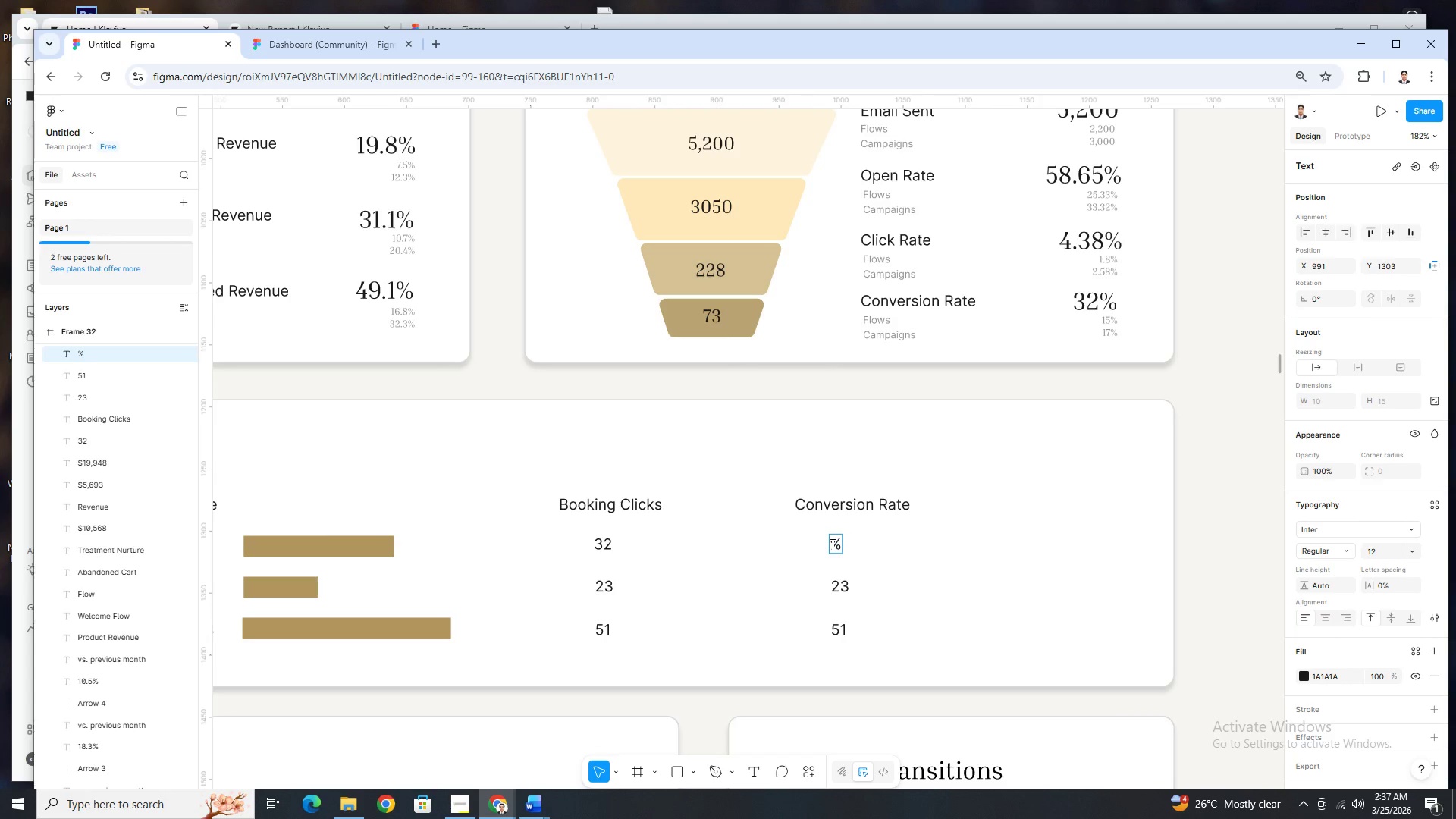 
key(Numpad5)
 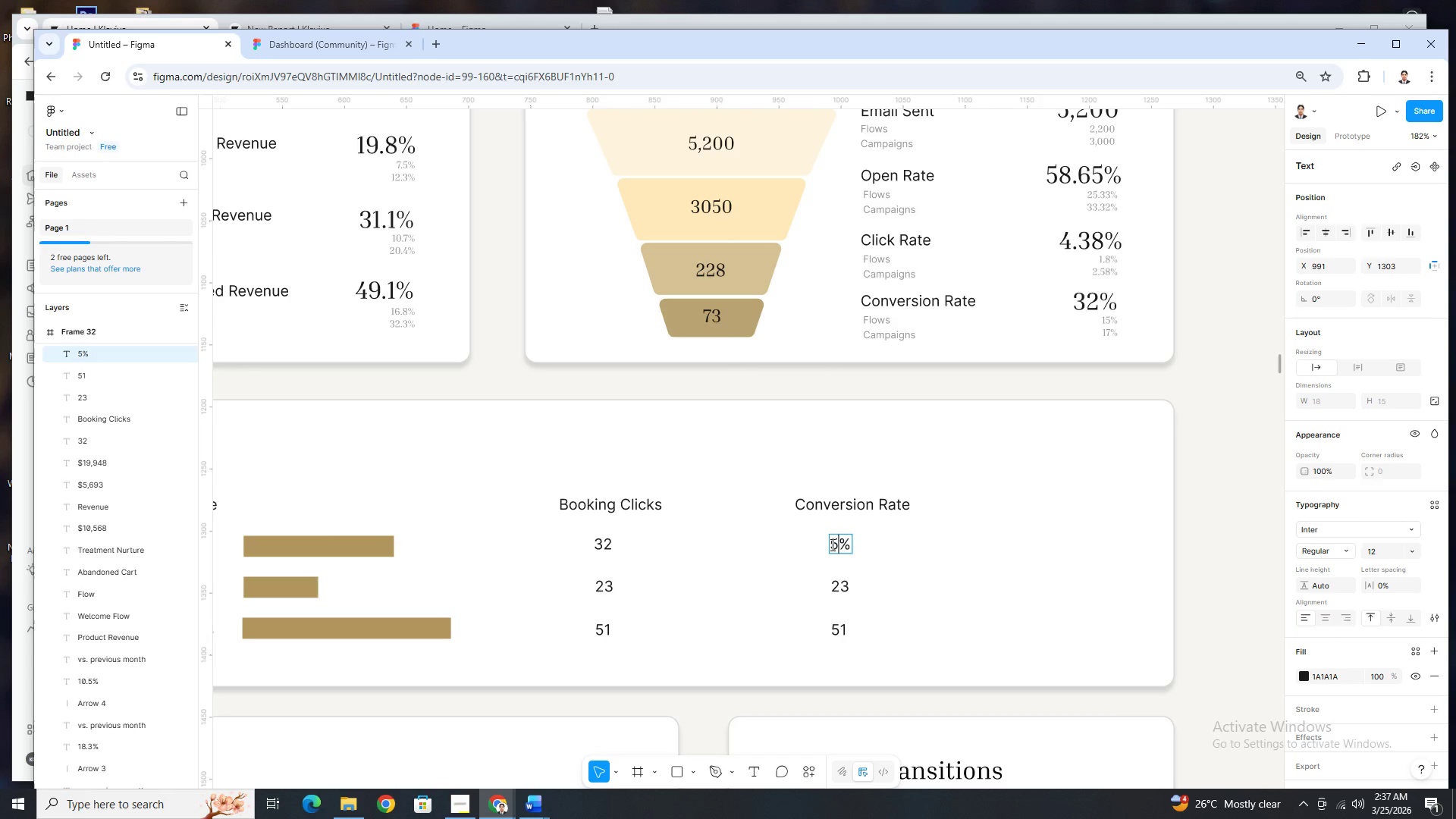 
key(Shift+5)
 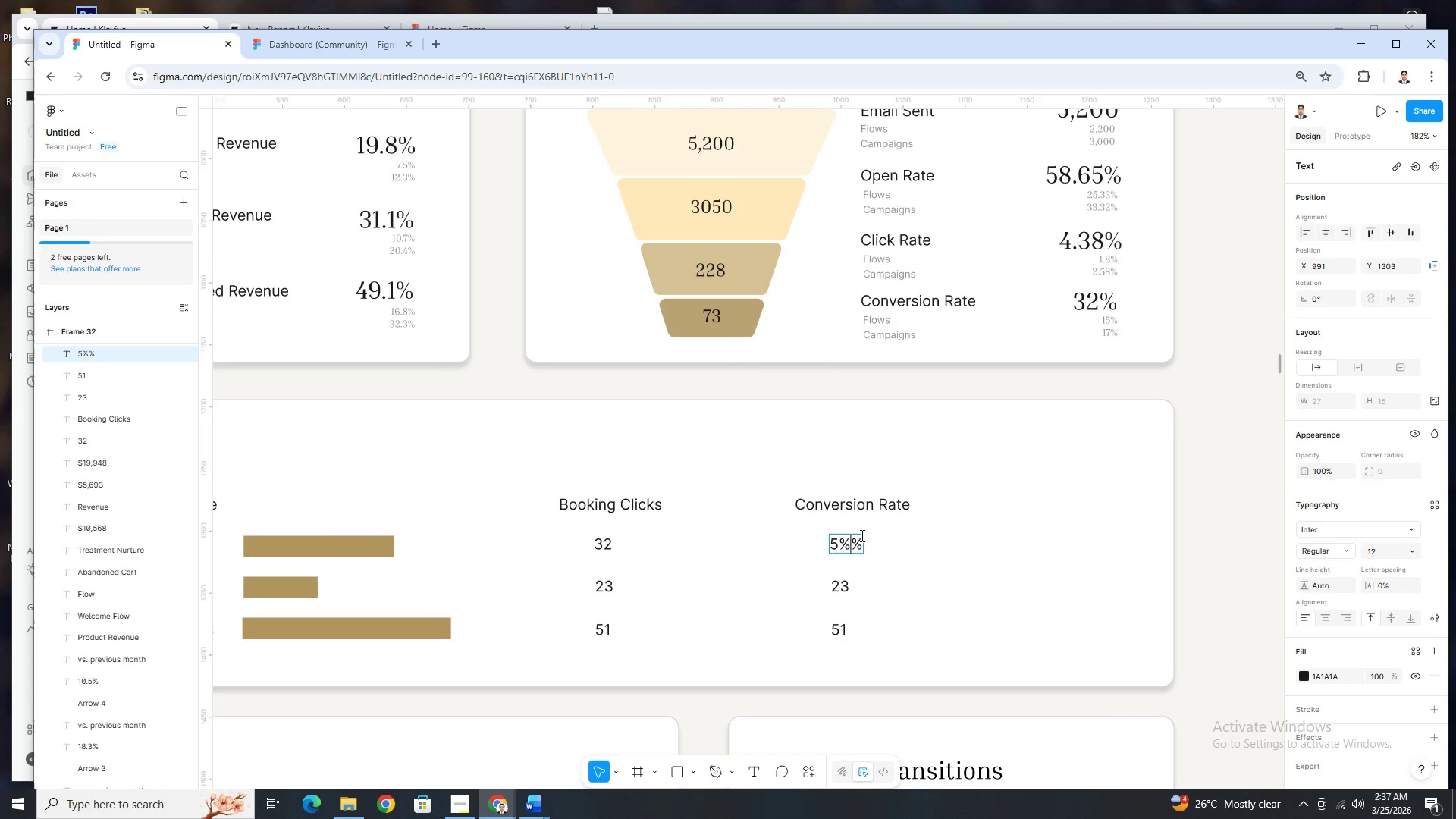 
key(Backspace)
 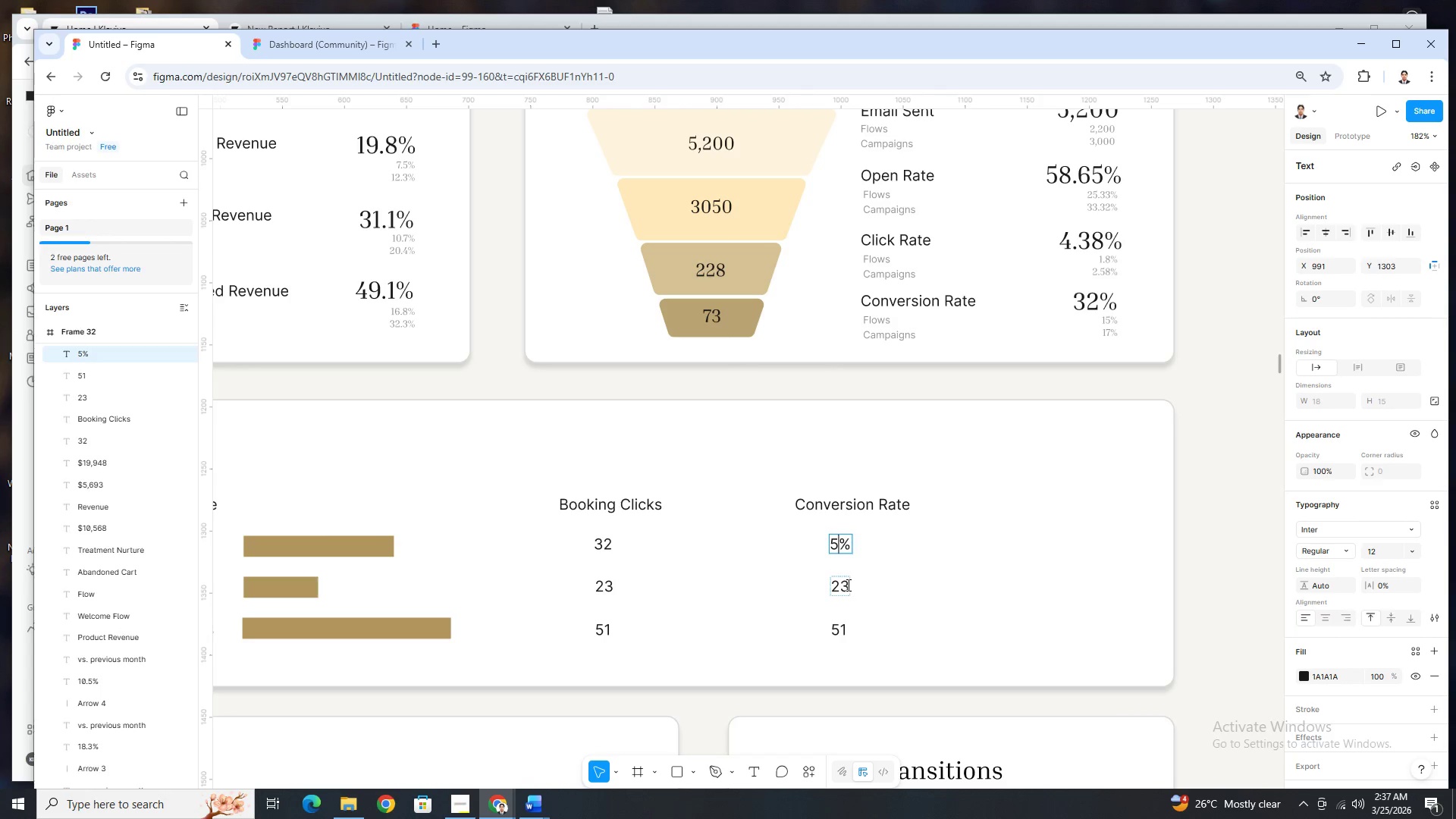 
double_click([847, 585])
 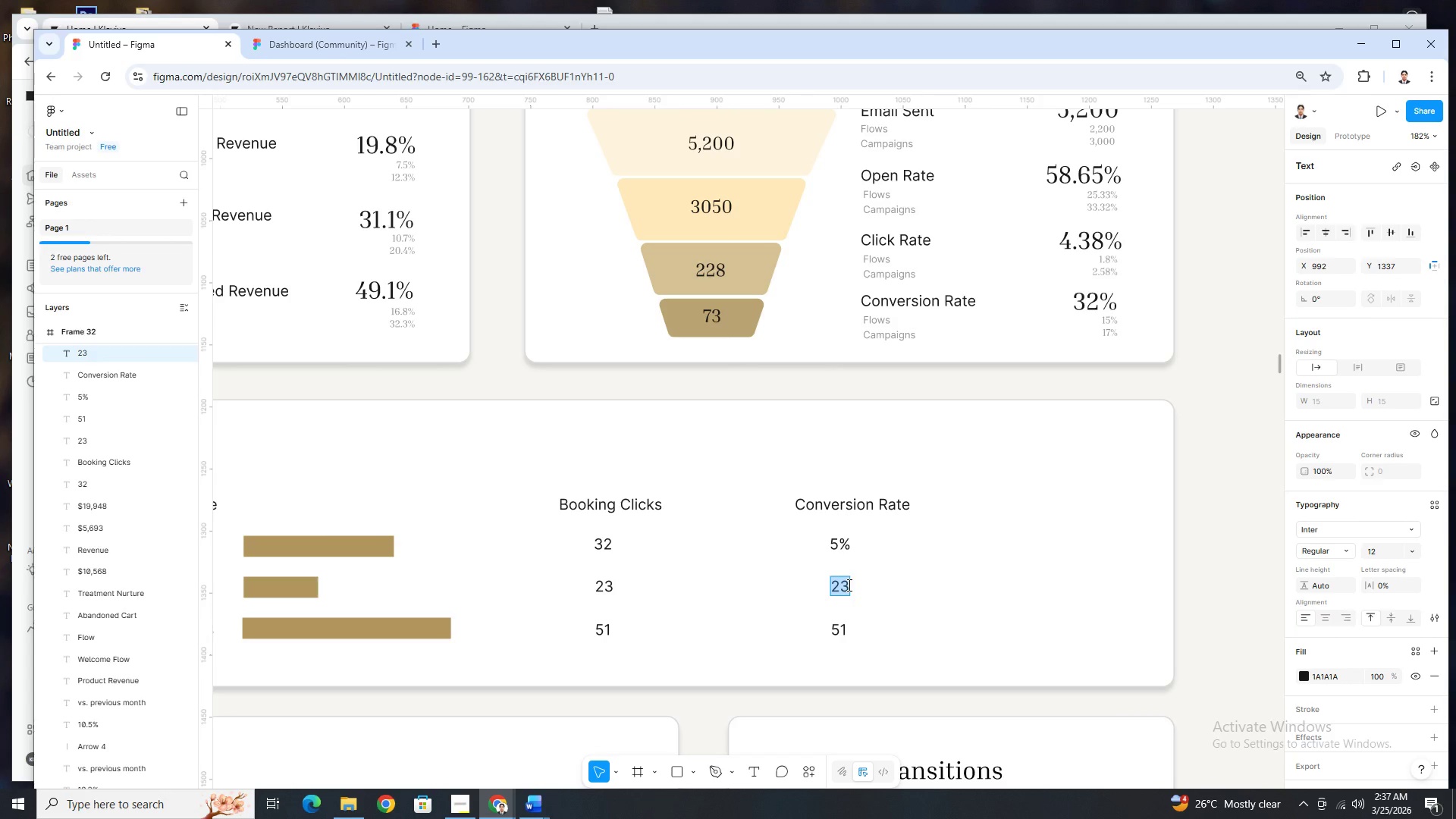 
wait(6.31)
 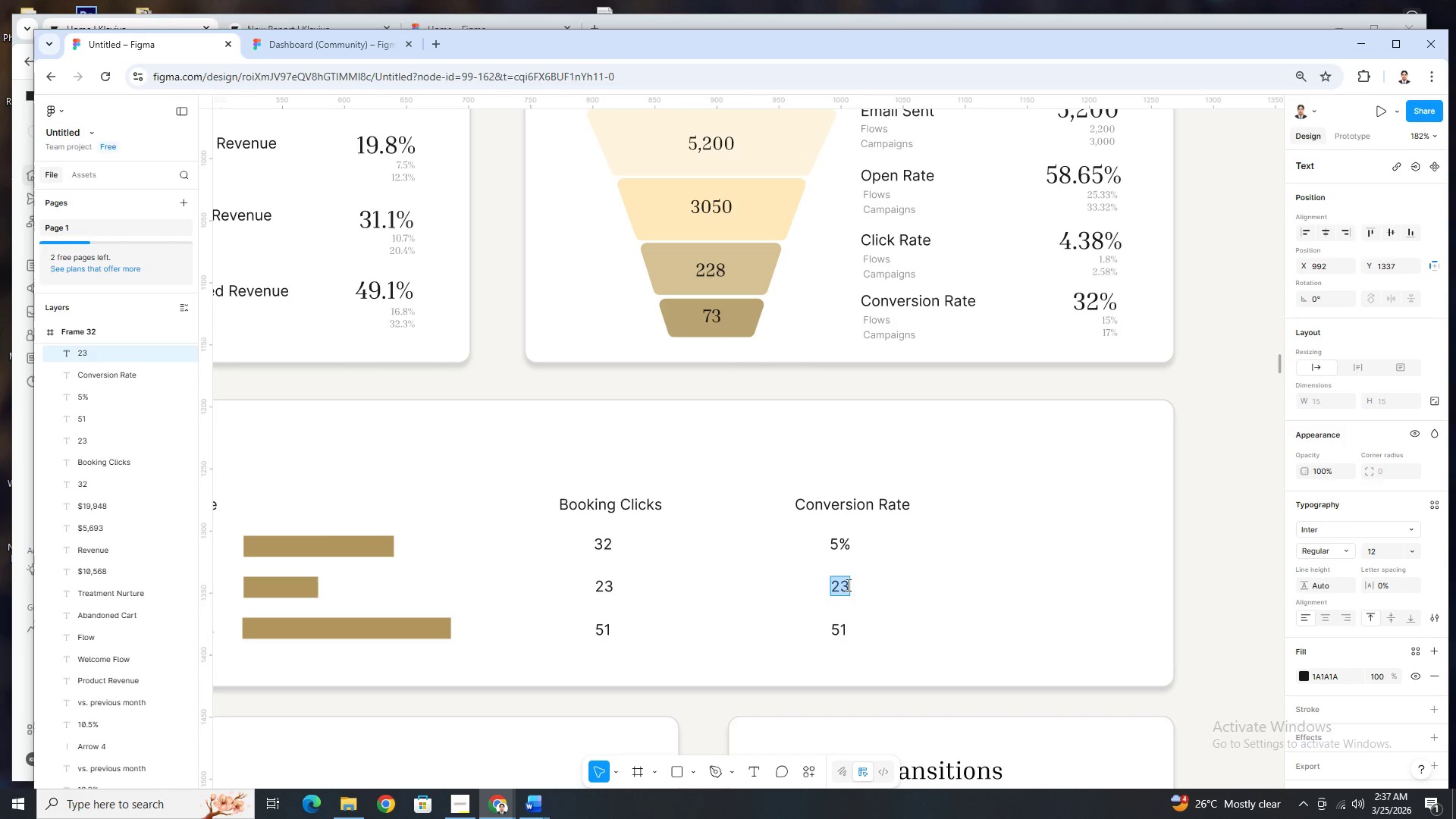 
double_click([839, 587])
 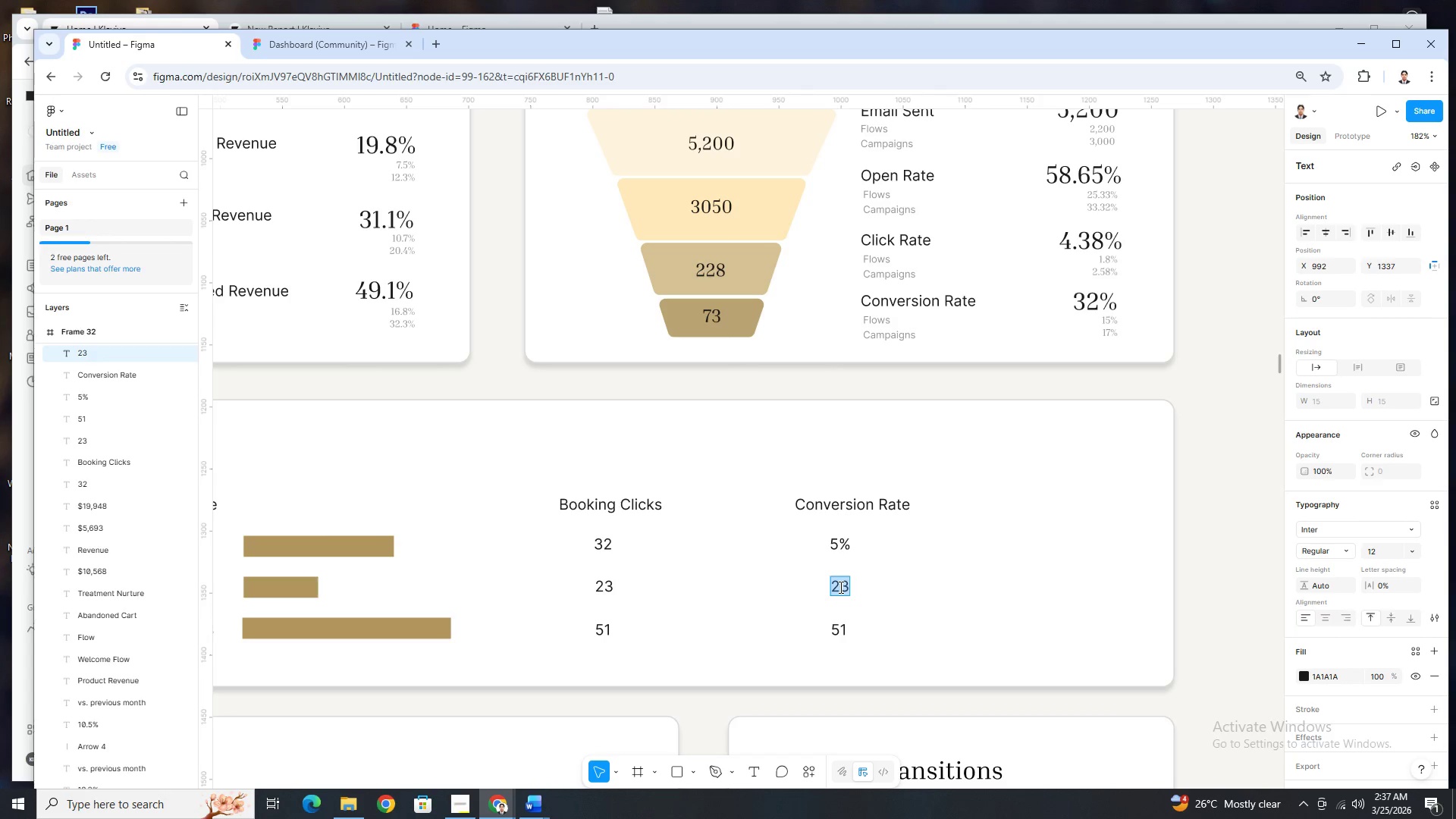 
triple_click([839, 587])
 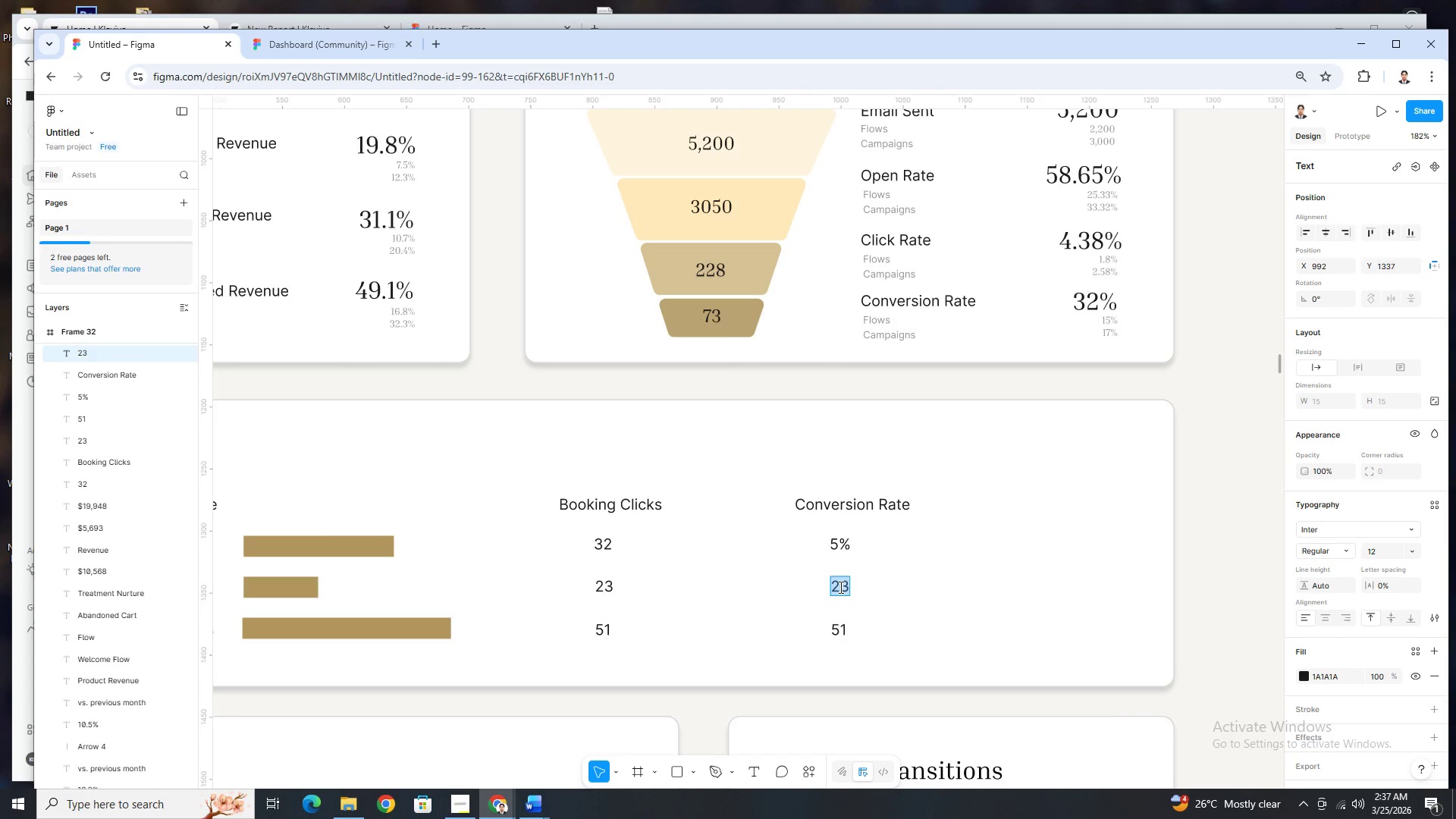 
hold_key(key=ControlLeft, duration=1.49)
scroll: coordinate [877, 601], scroll_direction: down, amount: 2.0
 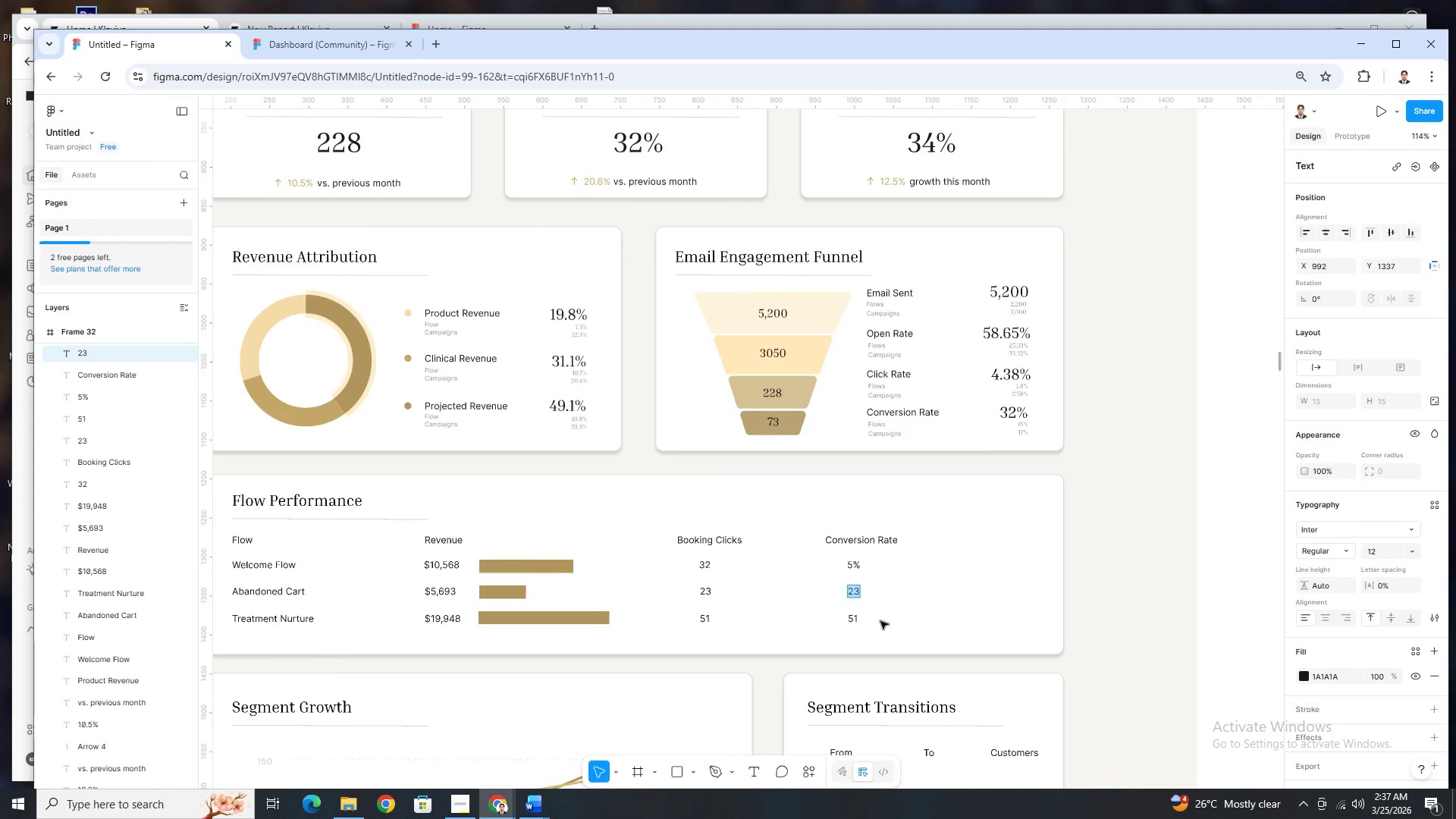 
scroll: coordinate [880, 621], scroll_direction: up, amount: 2.0
 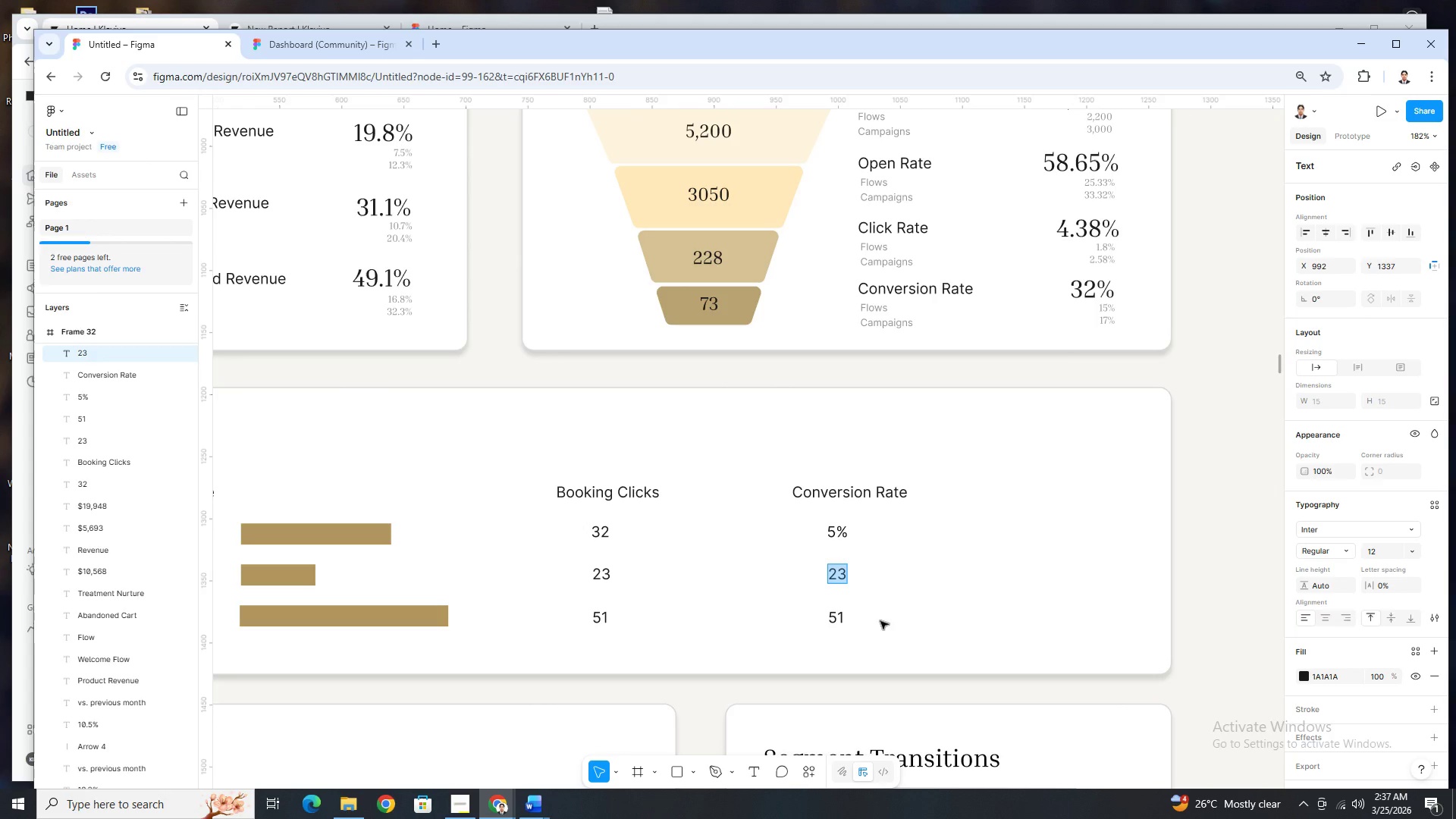 
key(Numpad2)
 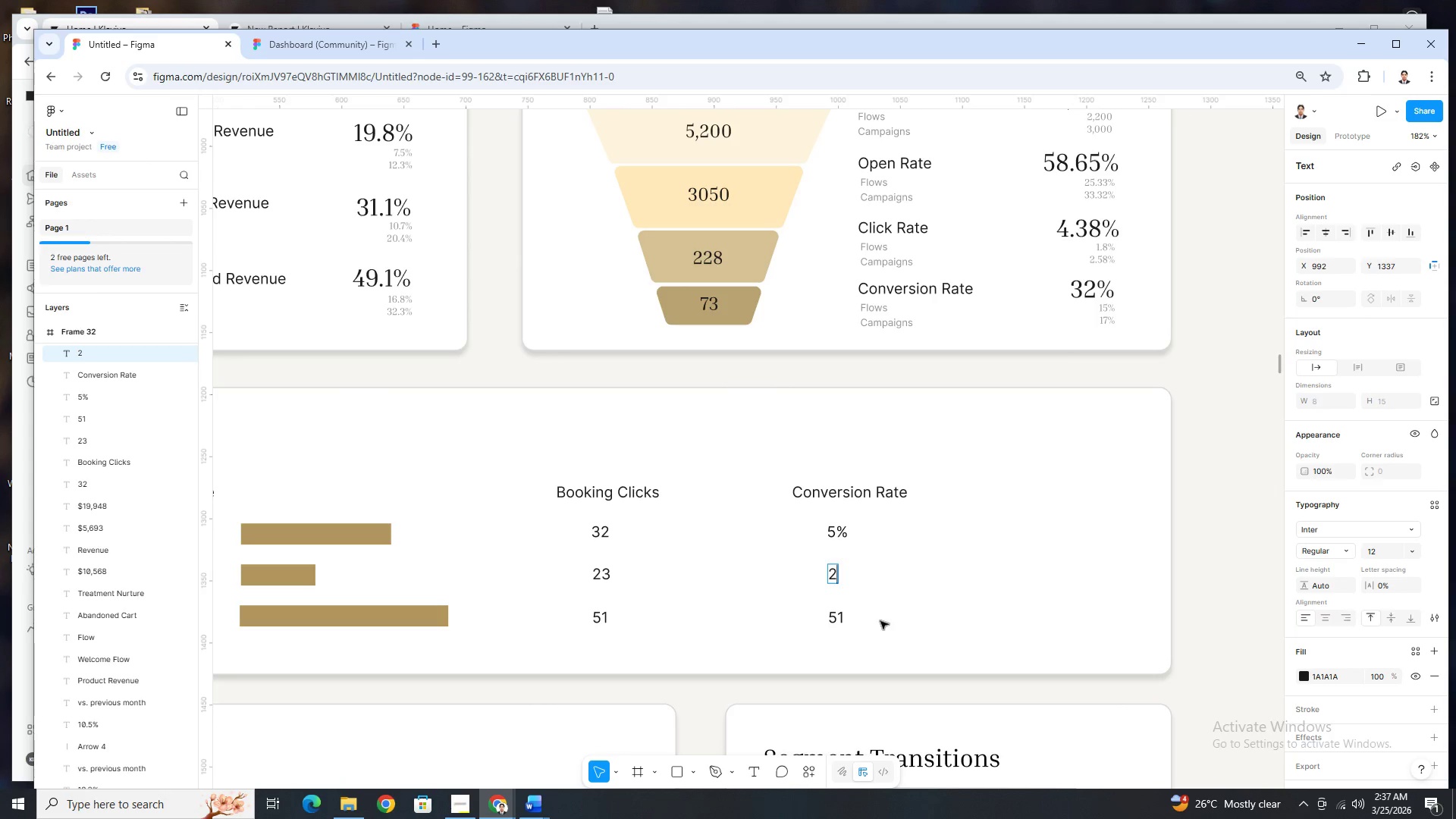 
key(NumpadDecimal)
 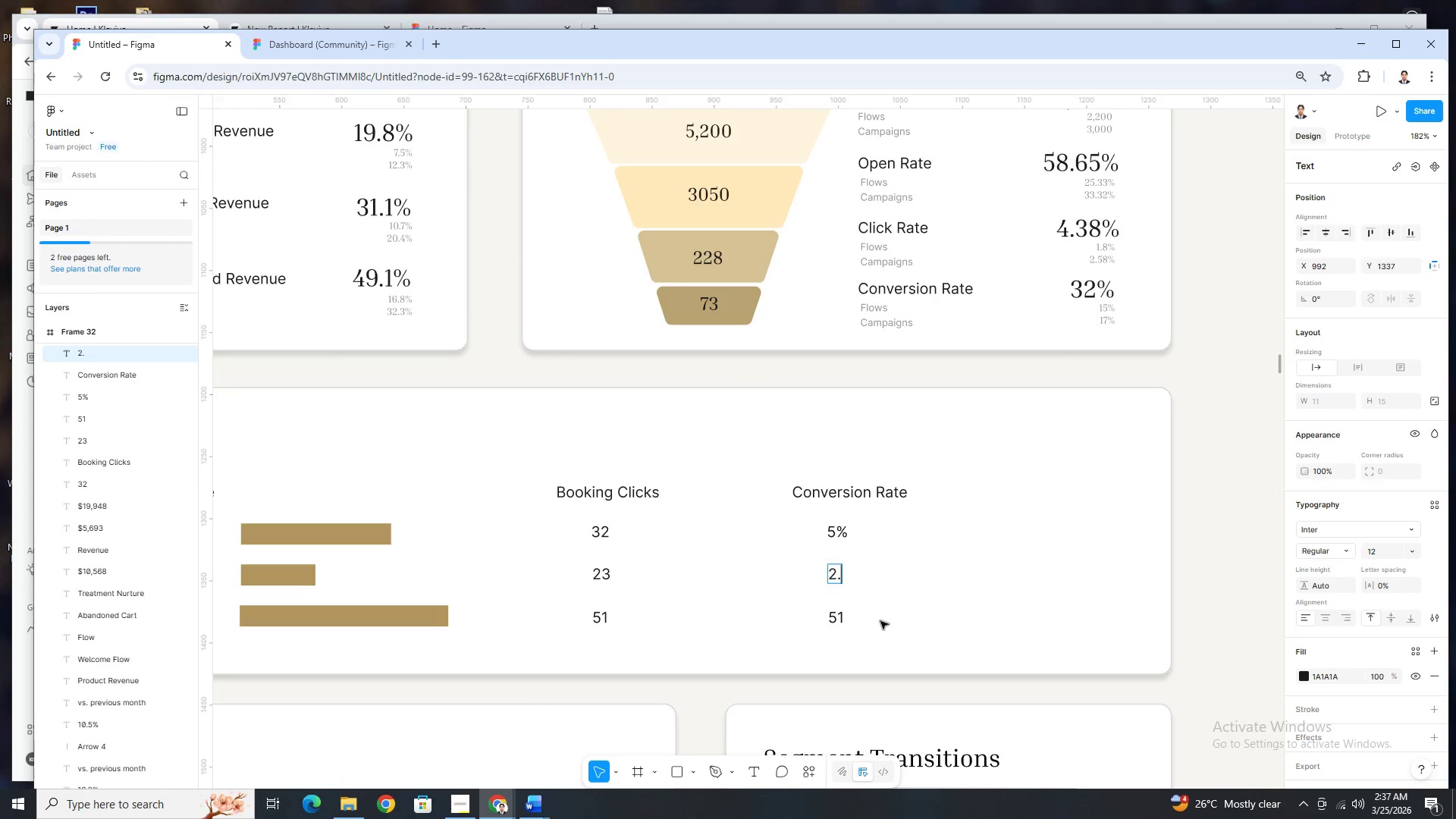 
key(Numpad2)
 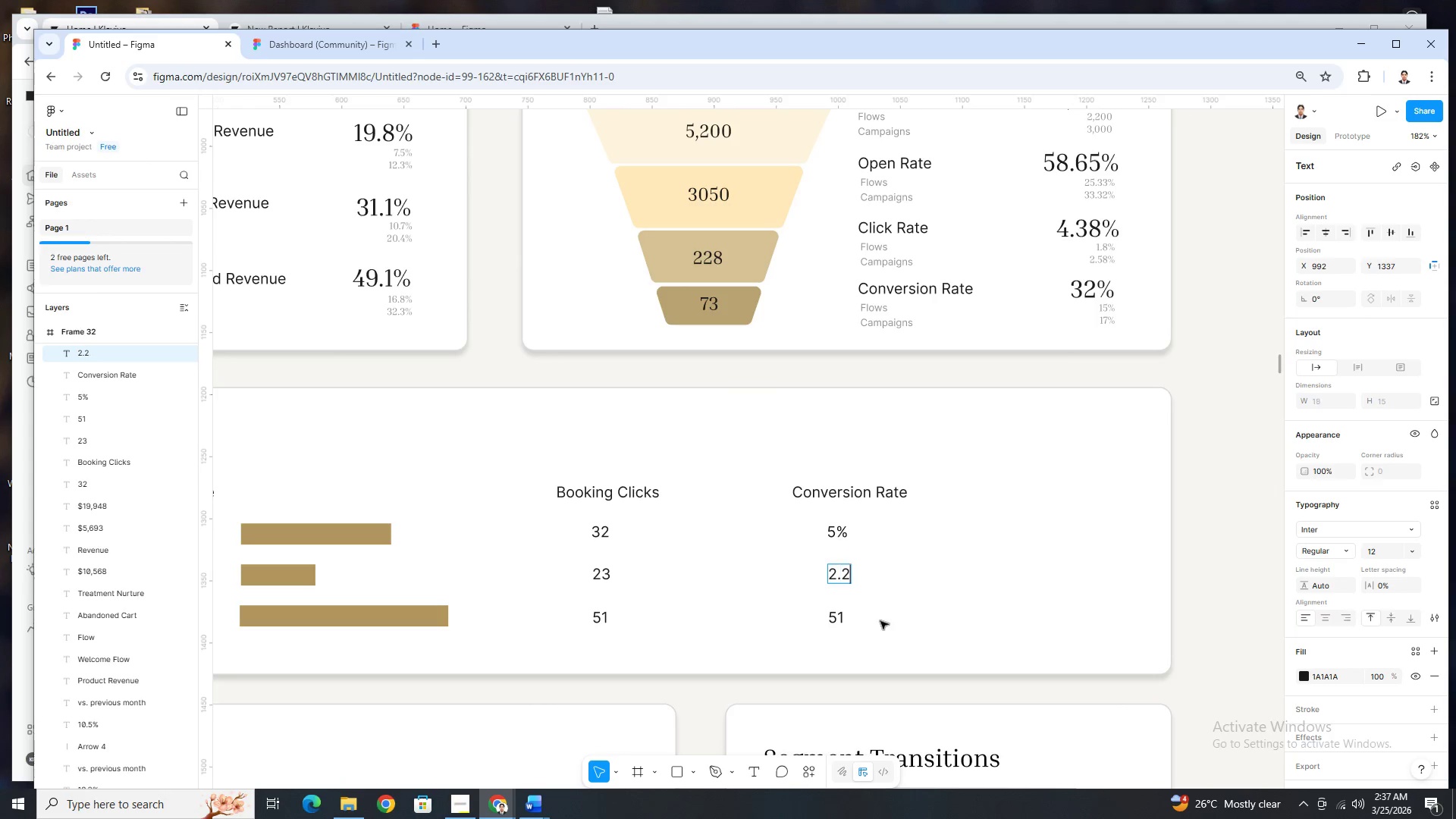 
key(Numpad3)
 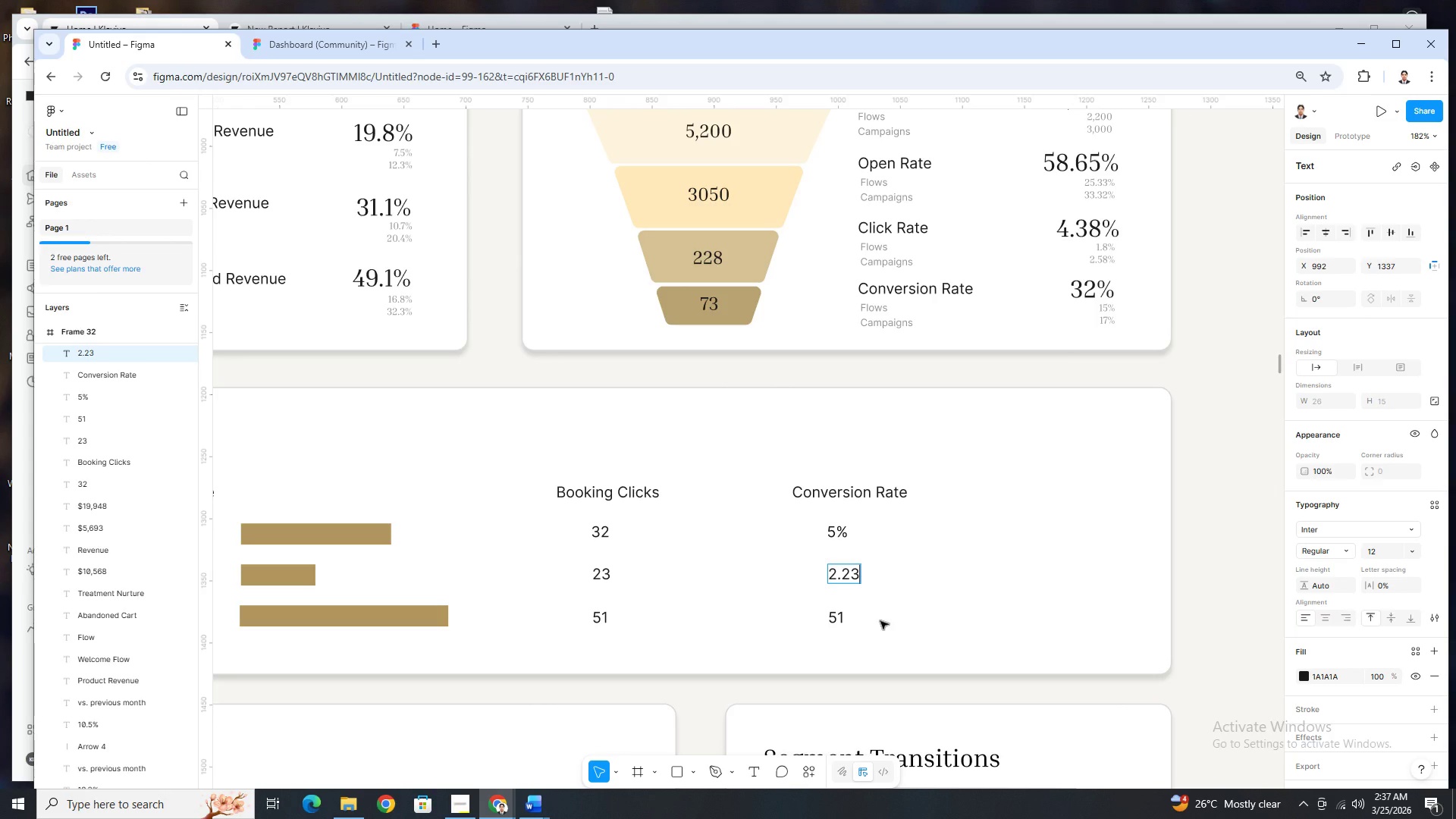 
key(Shift+5)
 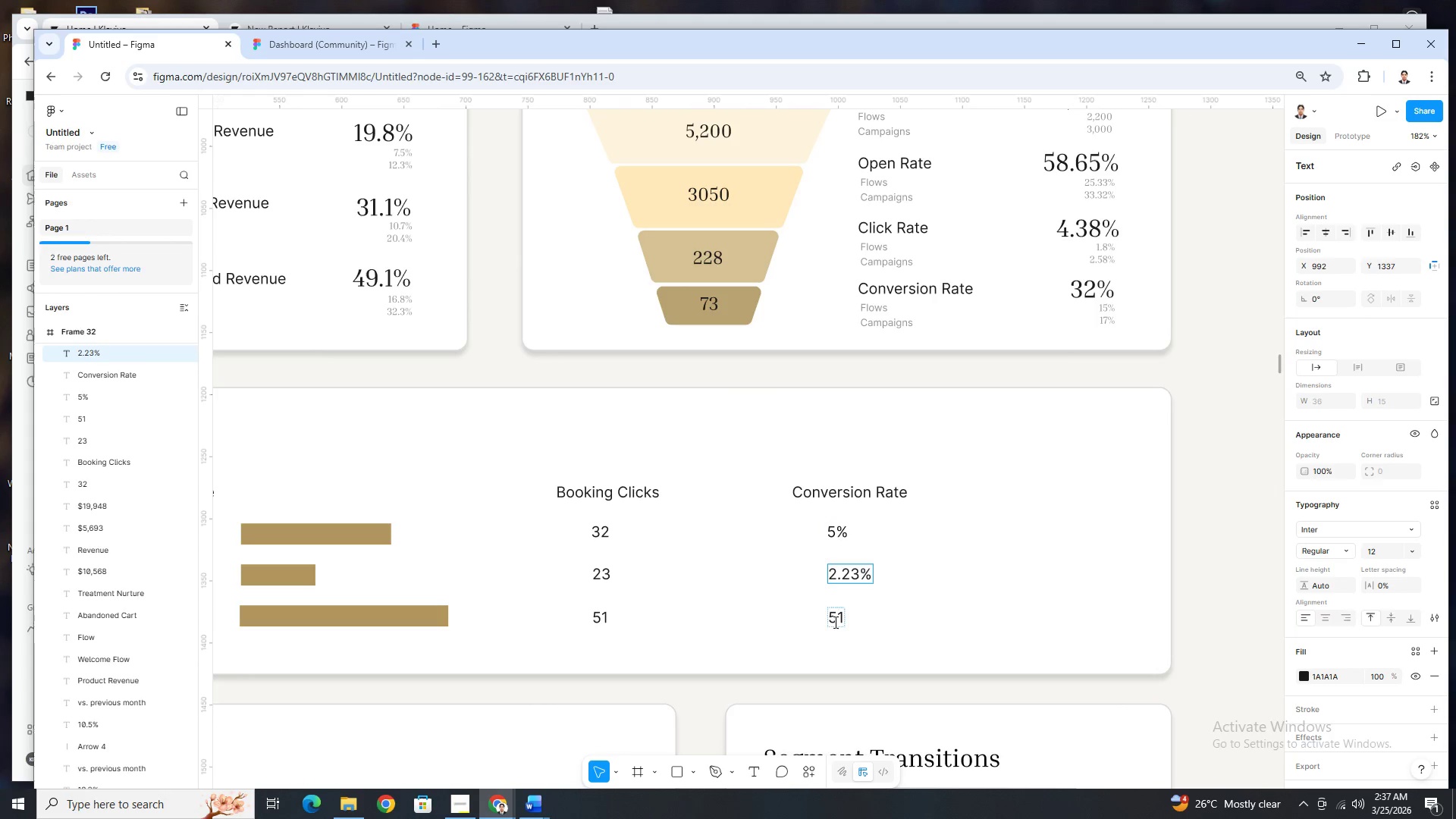 
double_click([834, 622])
 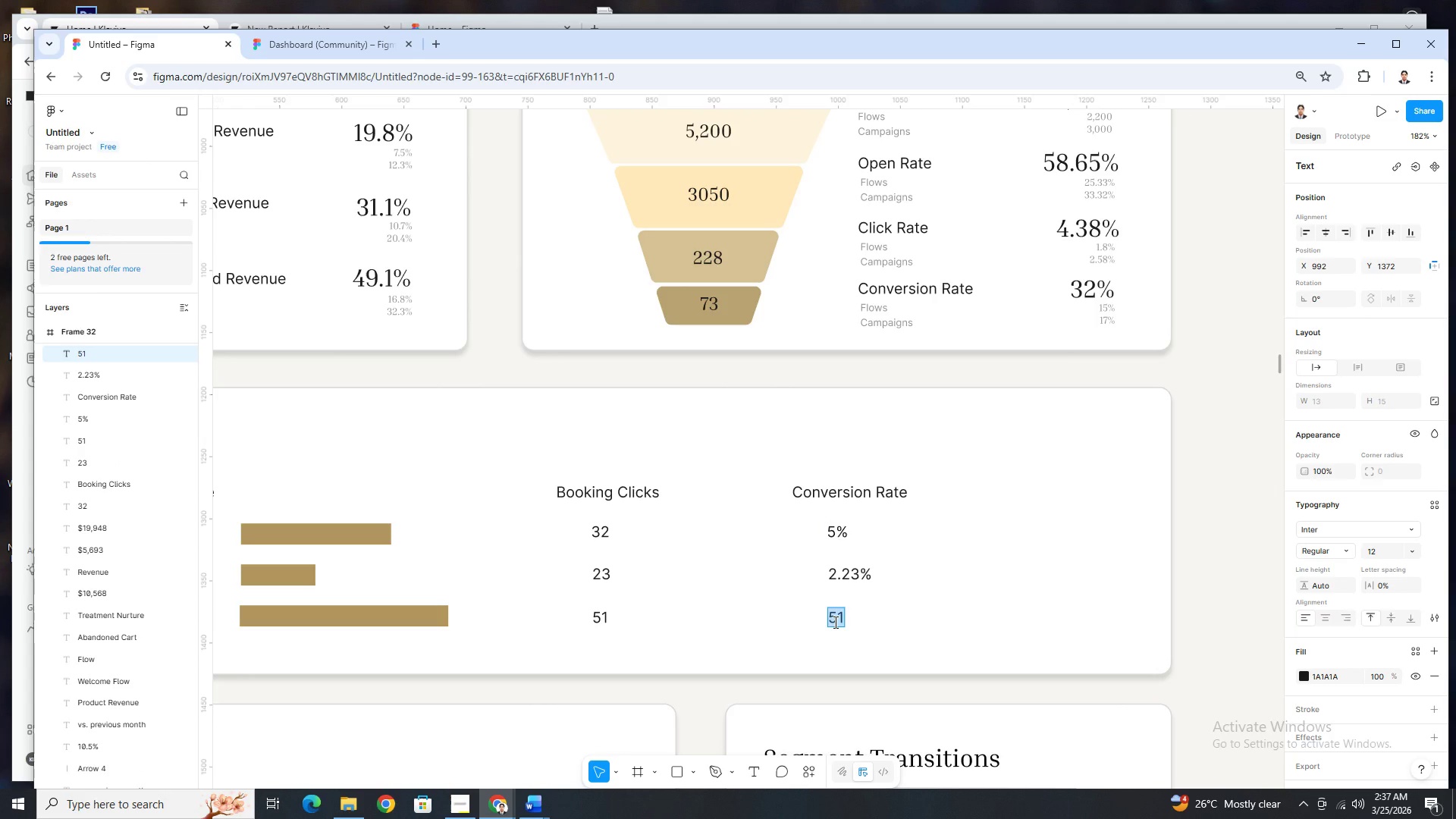 
key(Numpad7)
 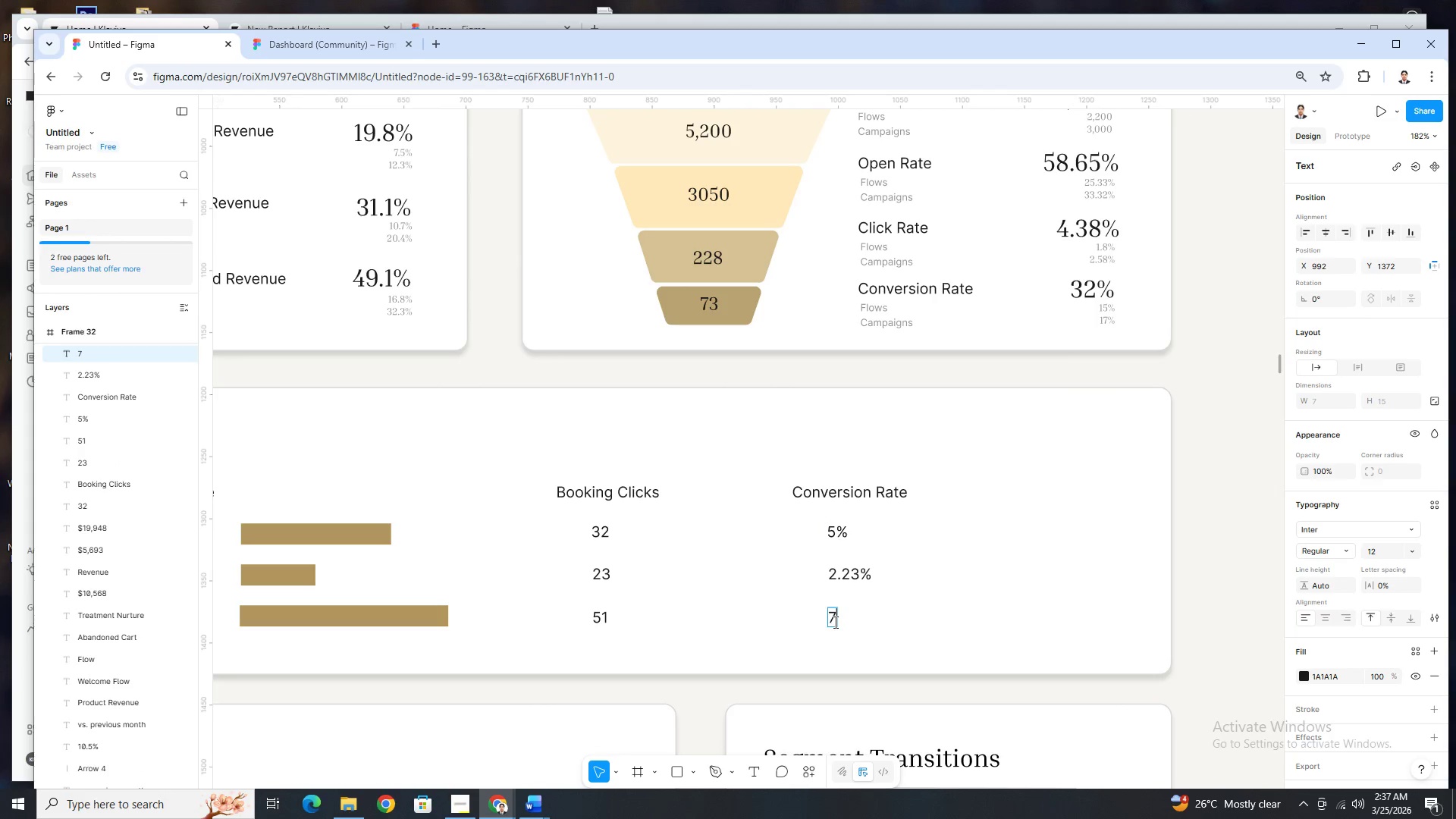 
key(NumpadDecimal)
 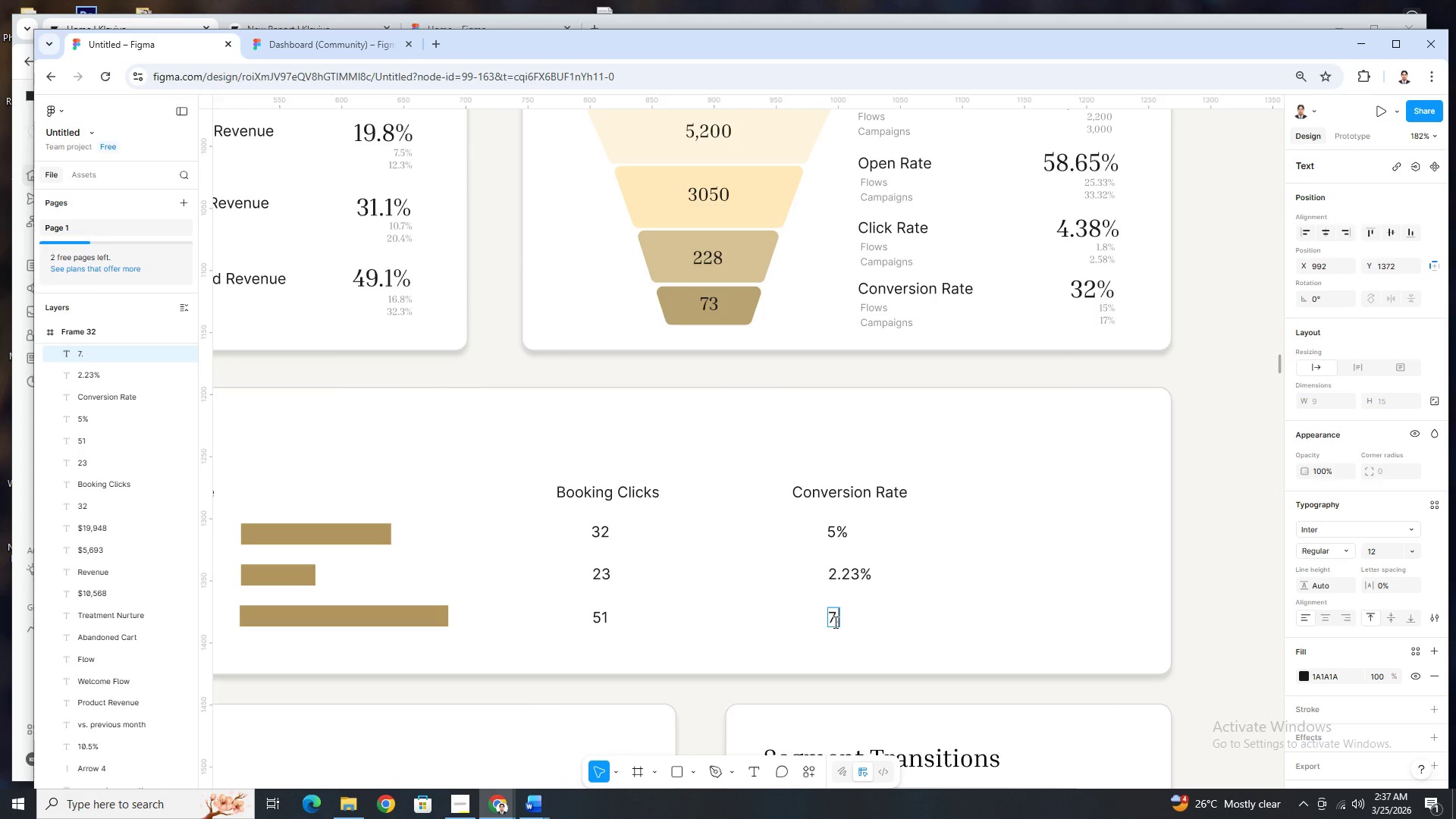 
key(Numpad7)
 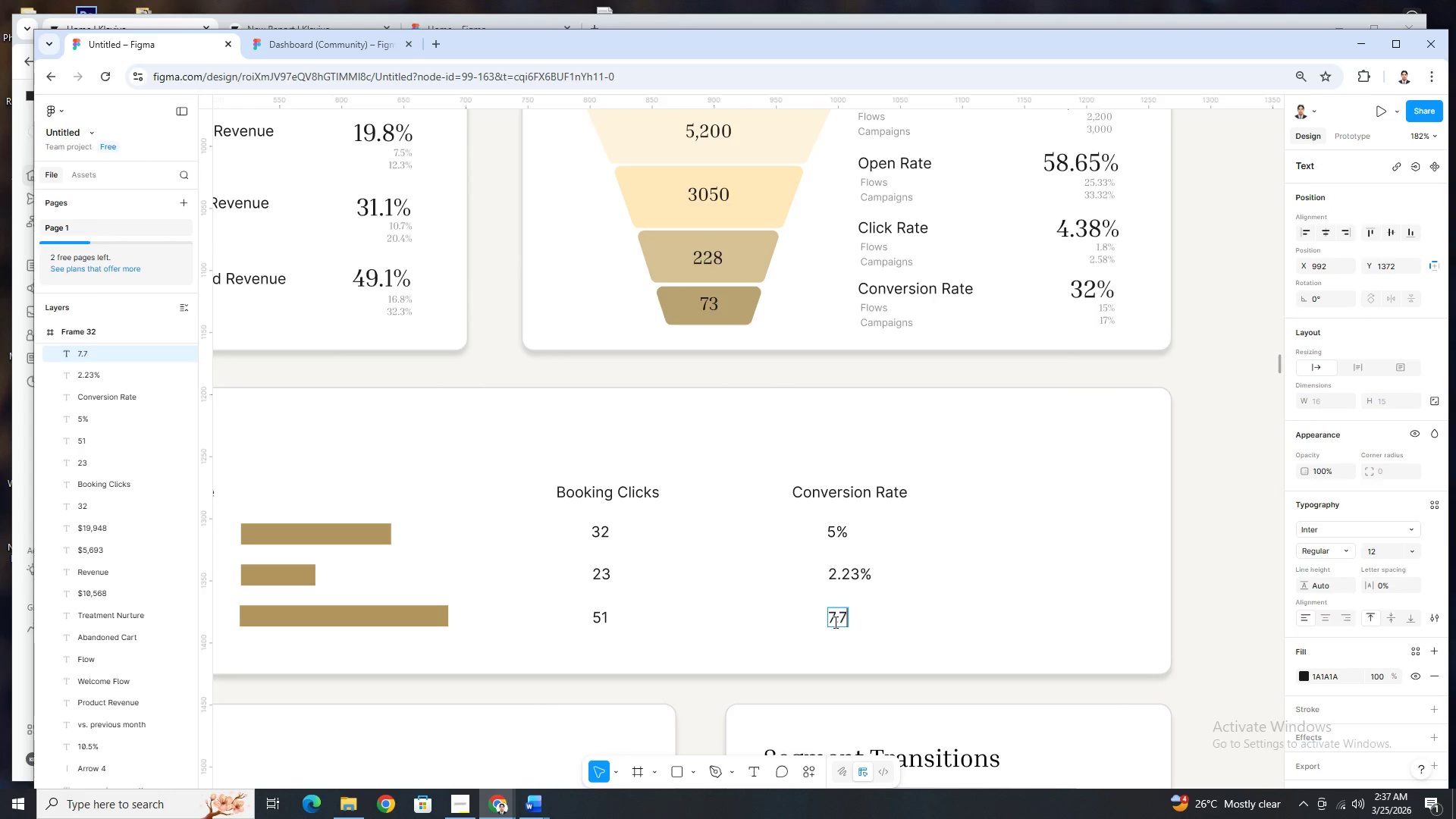 
key(Numpad7)
 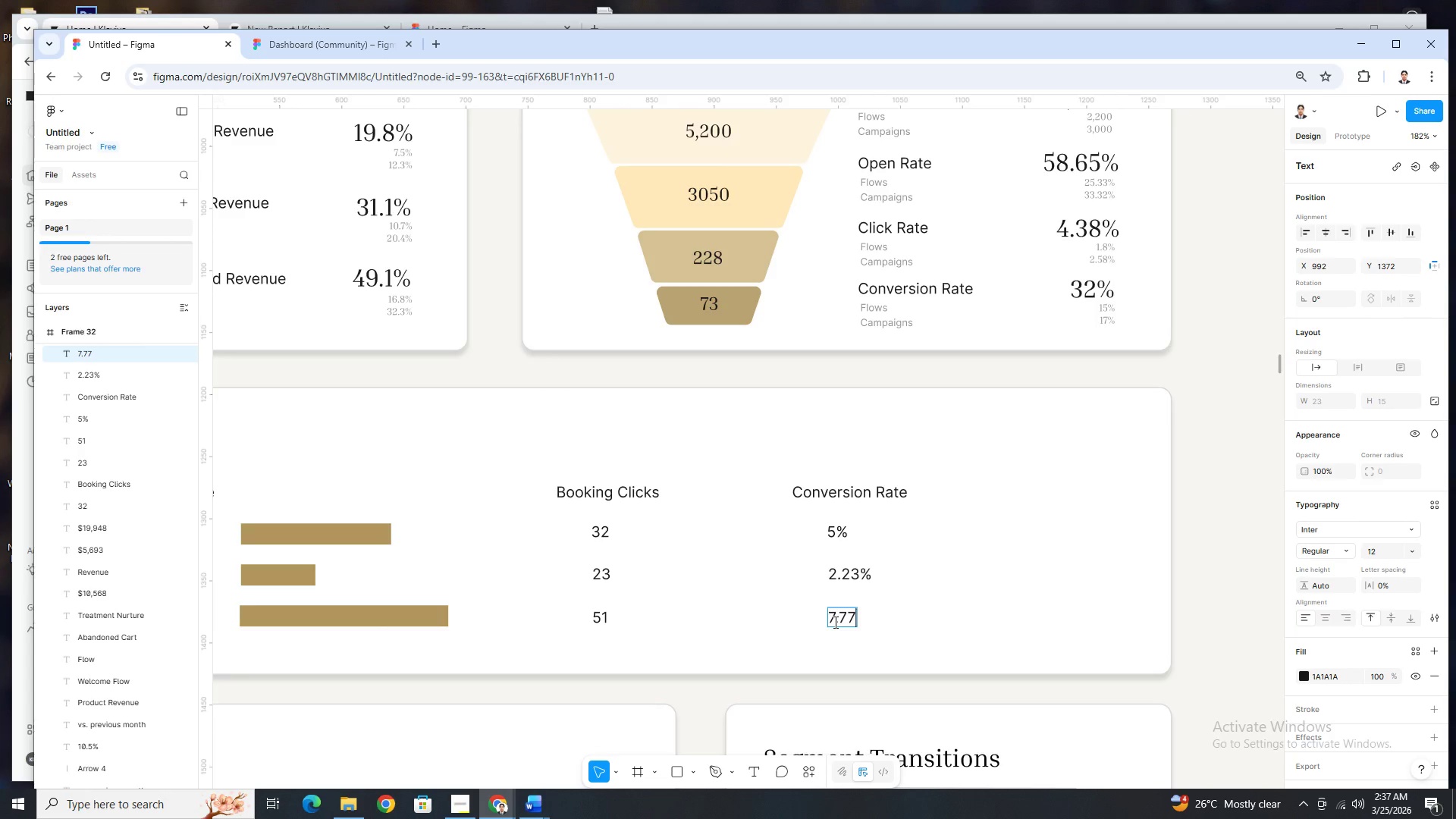 
key(Shift+5)
 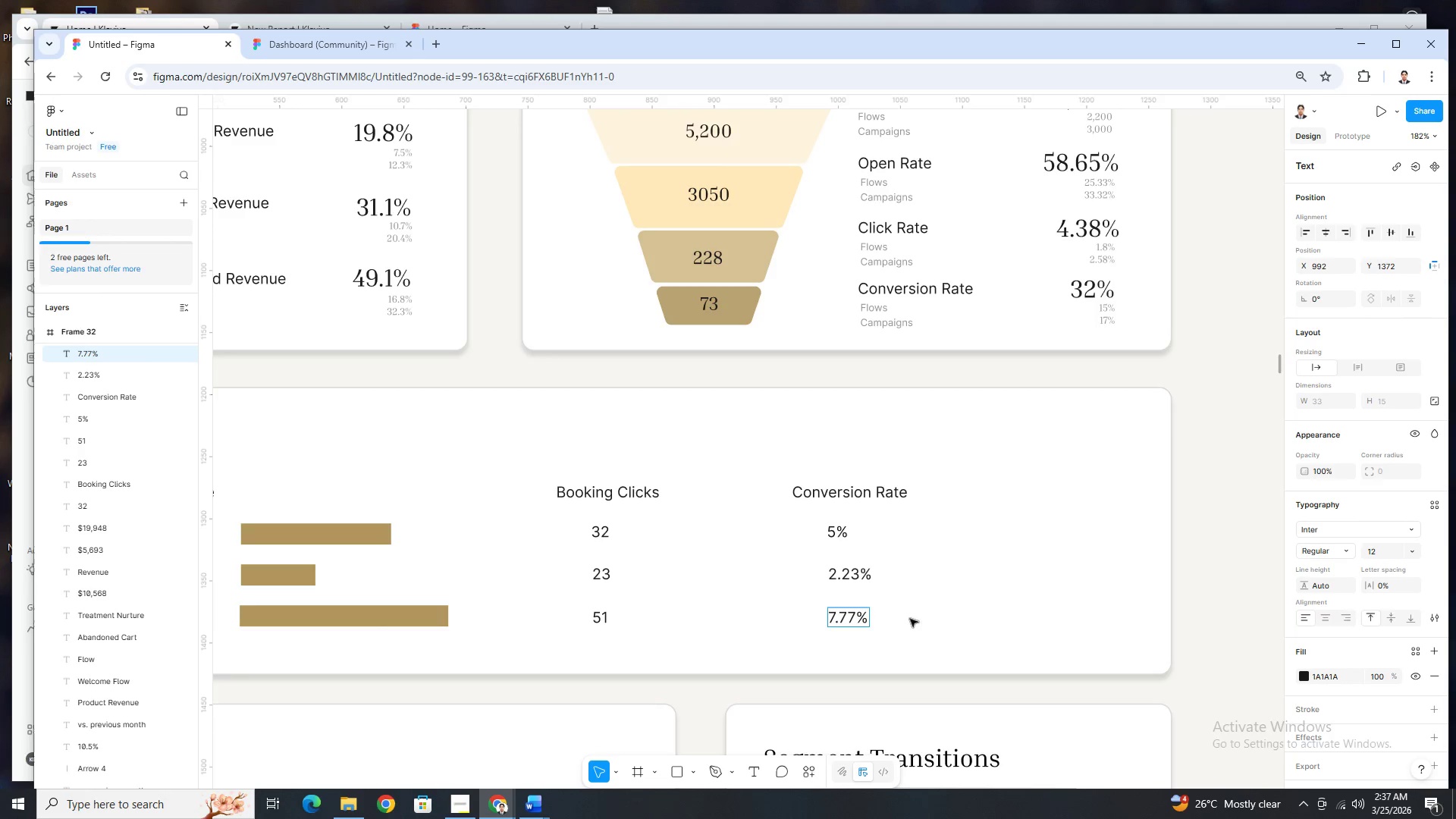 
left_click([921, 602])
 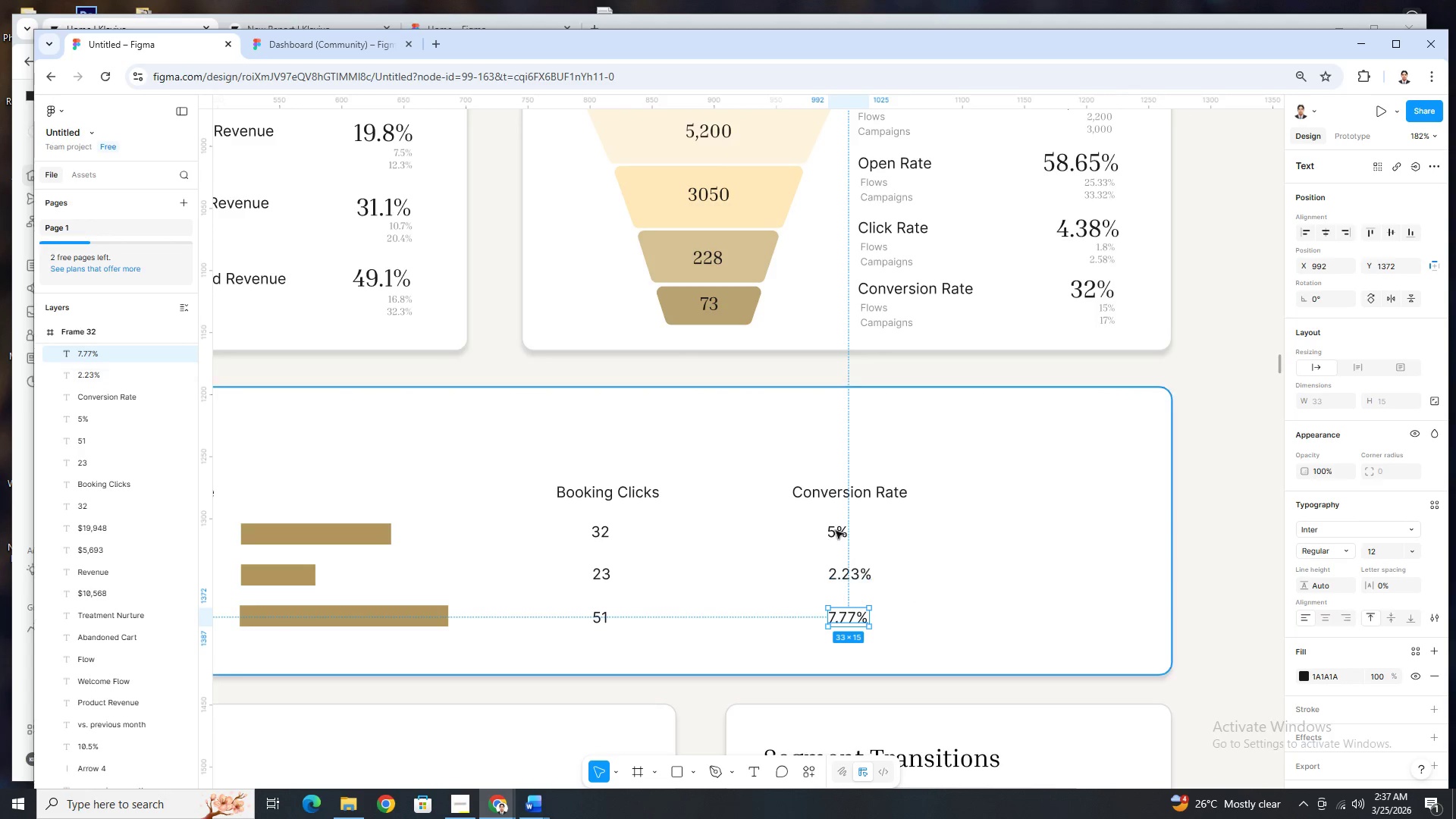 
left_click([830, 529])
 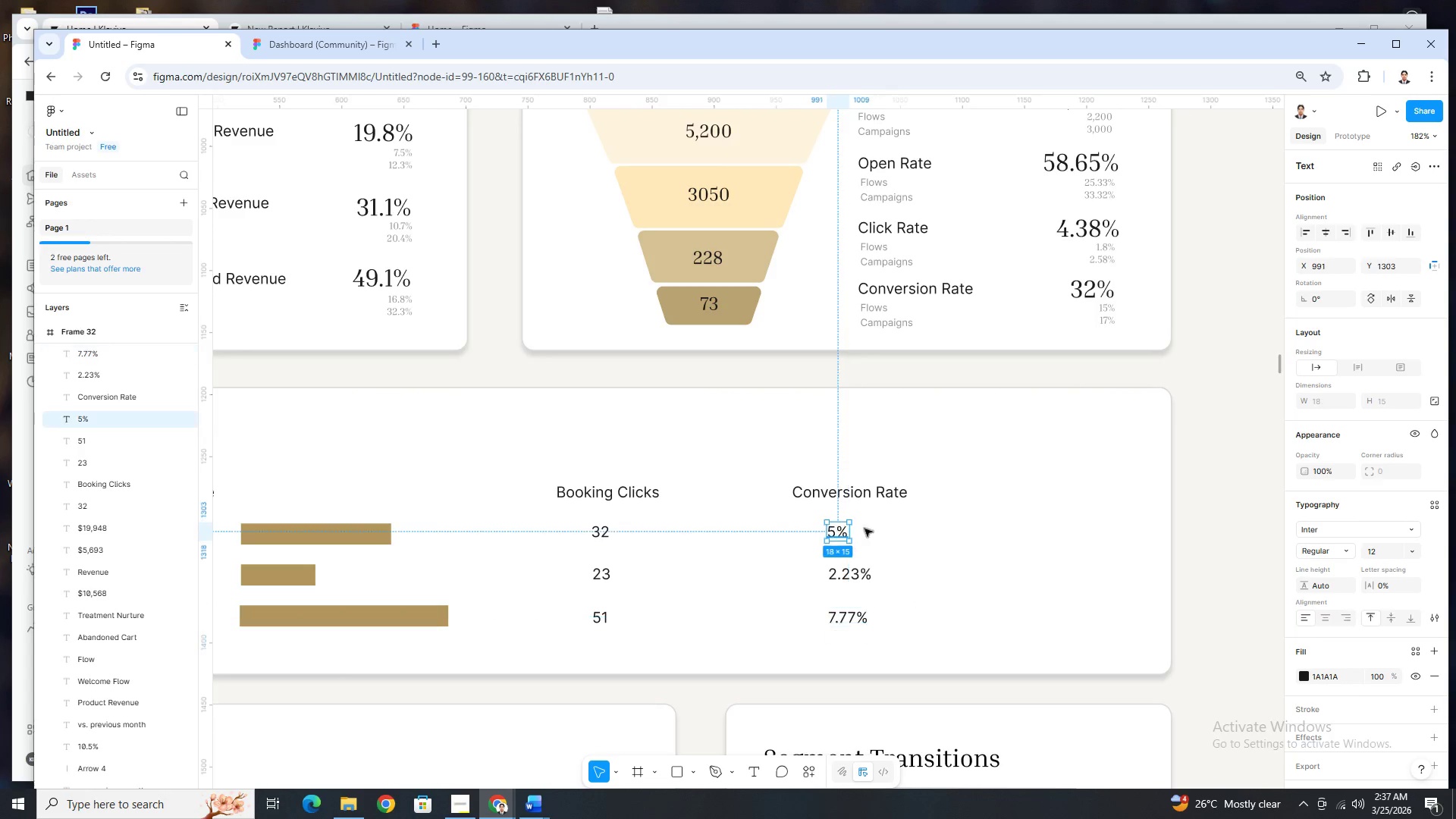 
hold_key(key=ArrowRight, duration=0.72)
 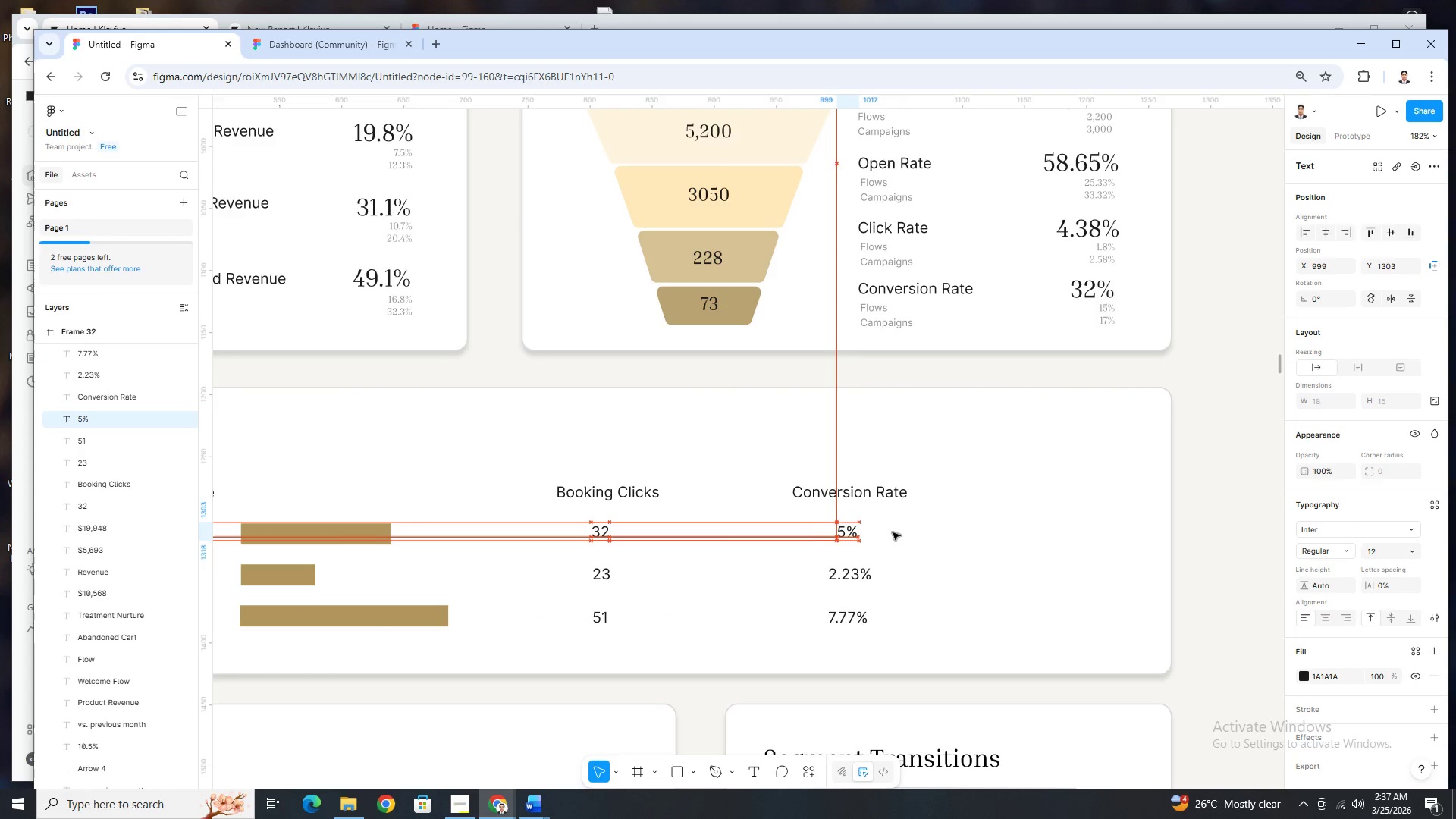 
key(ArrowRight)
 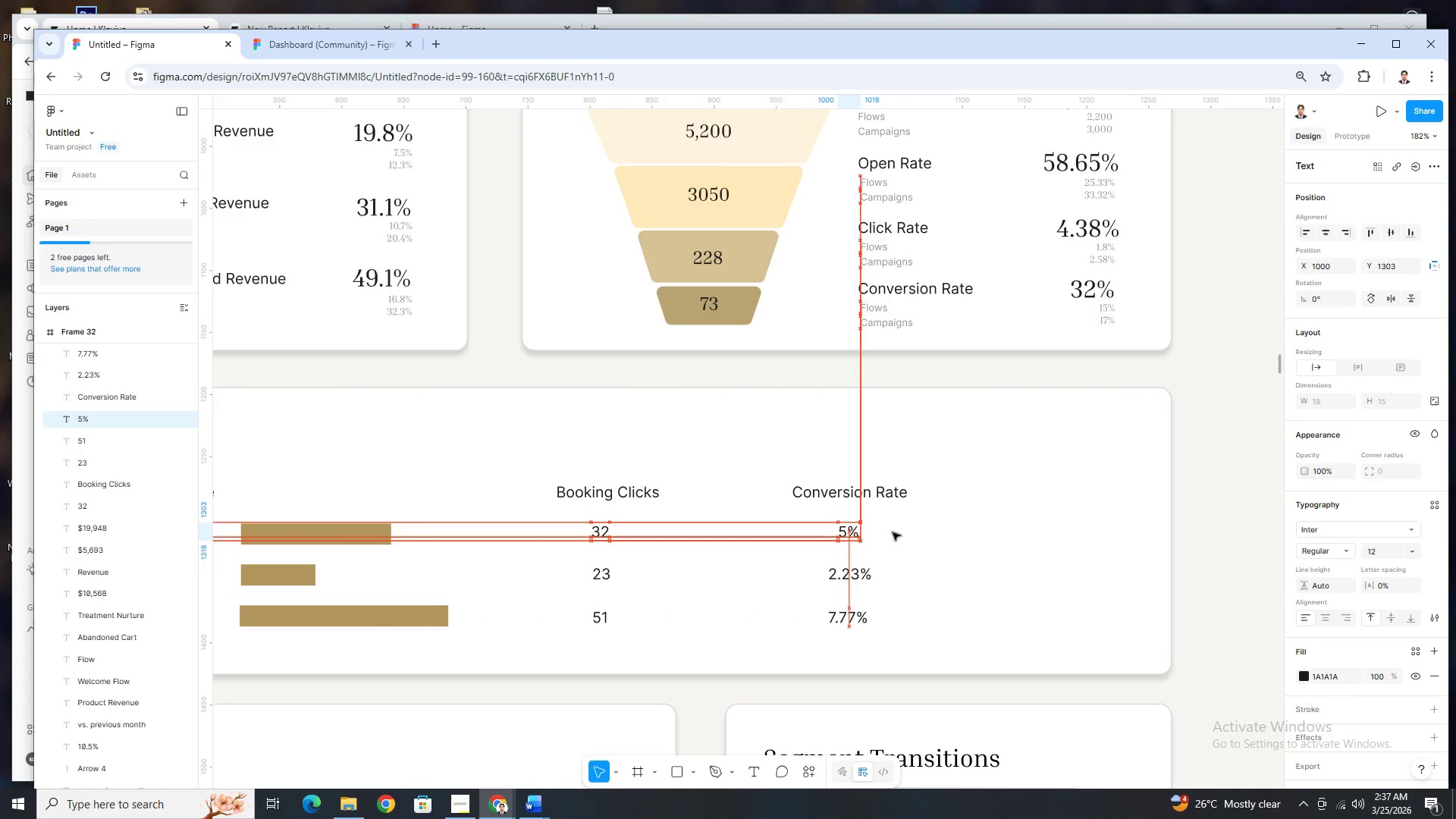 
key(ArrowRight)
 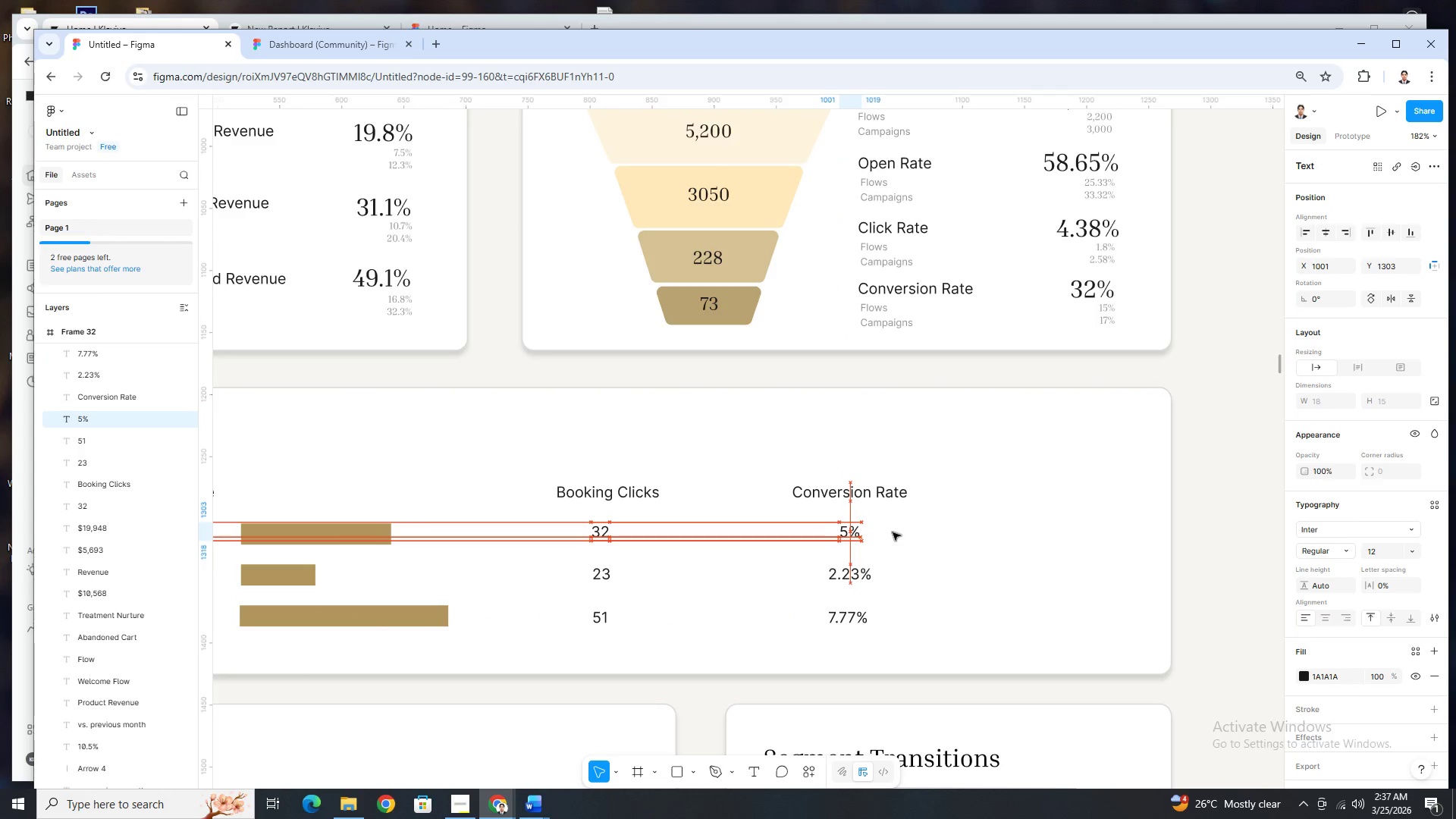 
key(ArrowRight)
 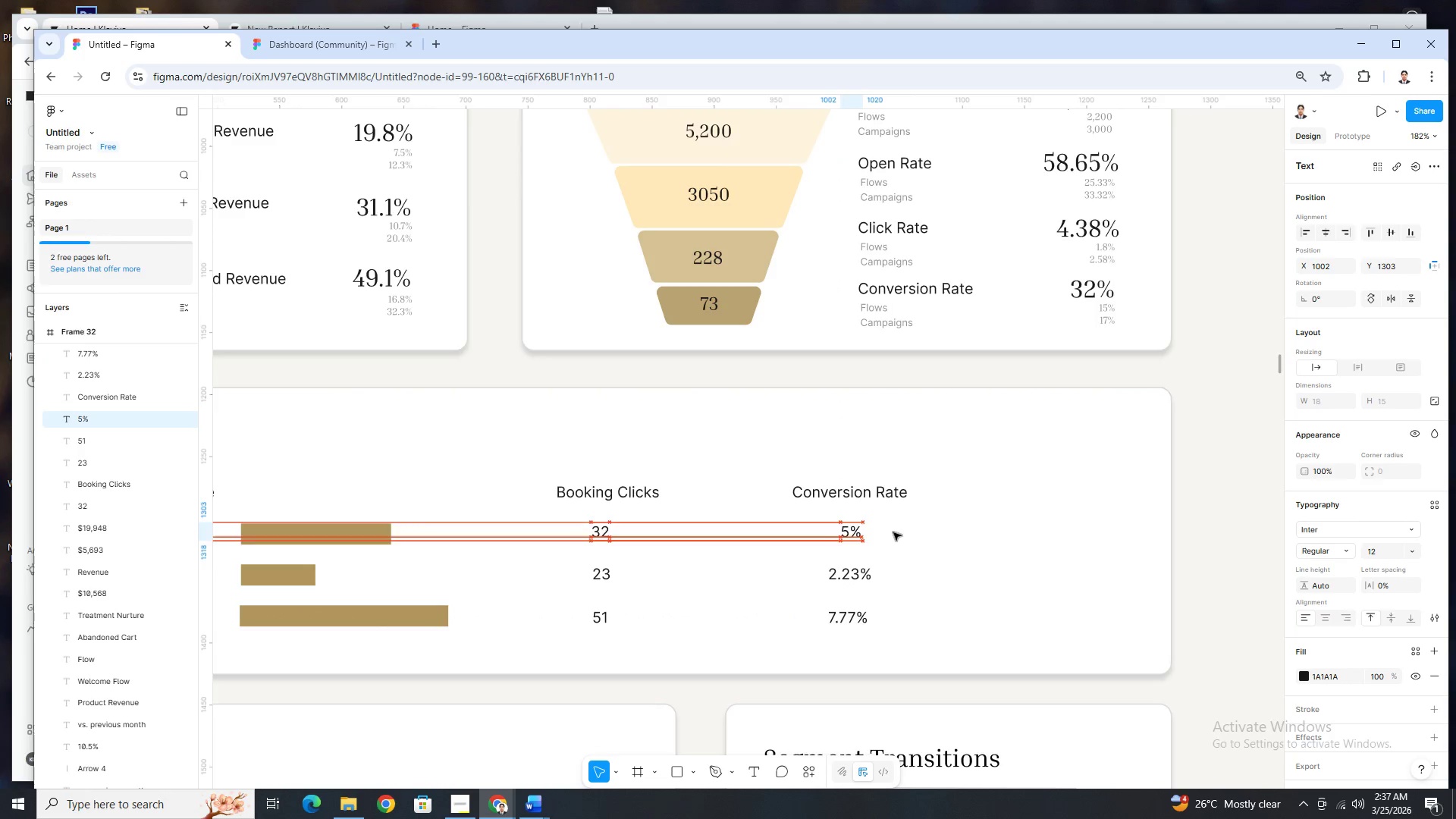 
key(ArrowLeft)
 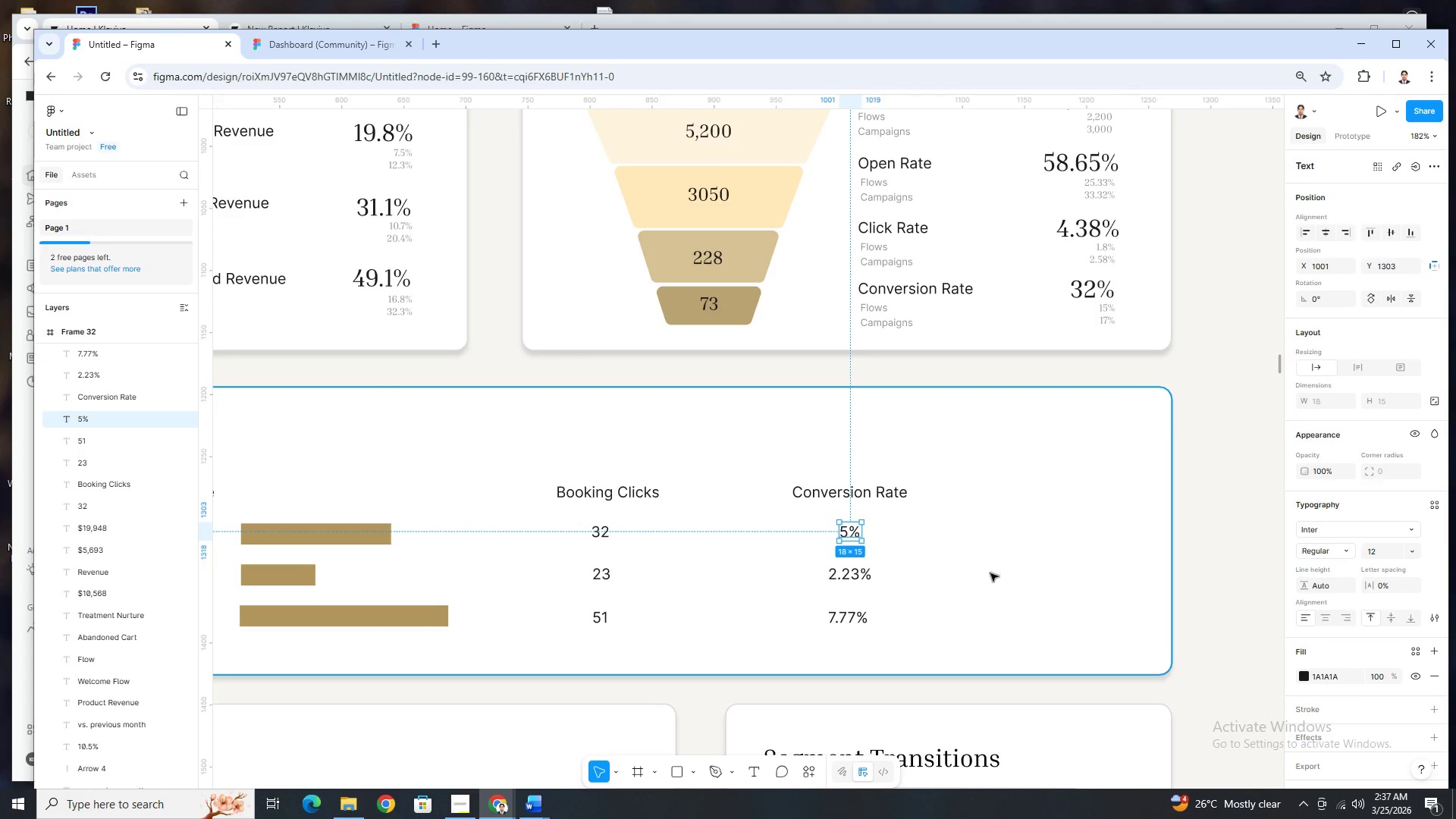 
left_click([990, 574])
 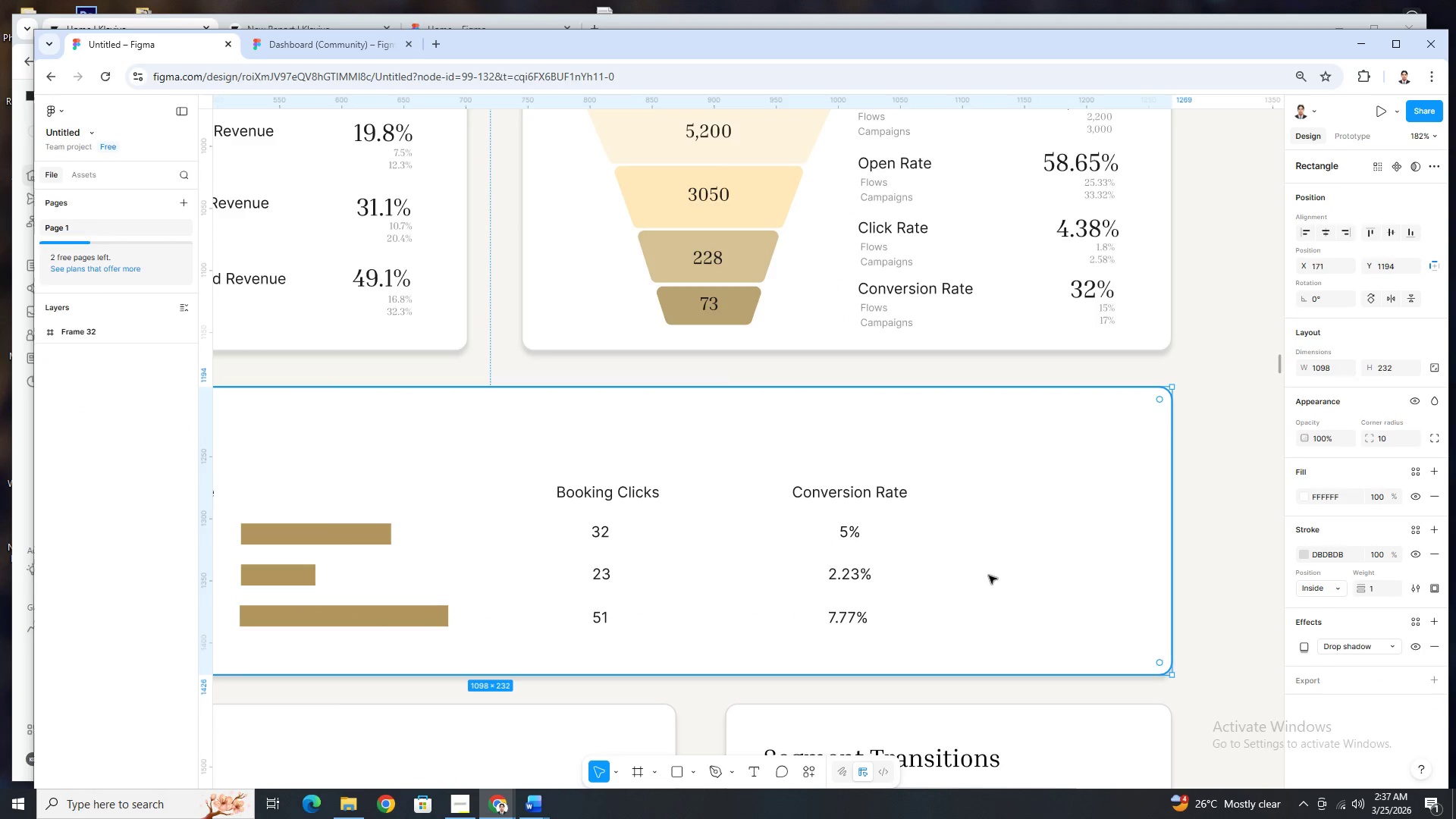 
hold_key(key=ControlLeft, duration=1.5)
scroll: coordinate [988, 576], scroll_direction: down, amount: 6.0
 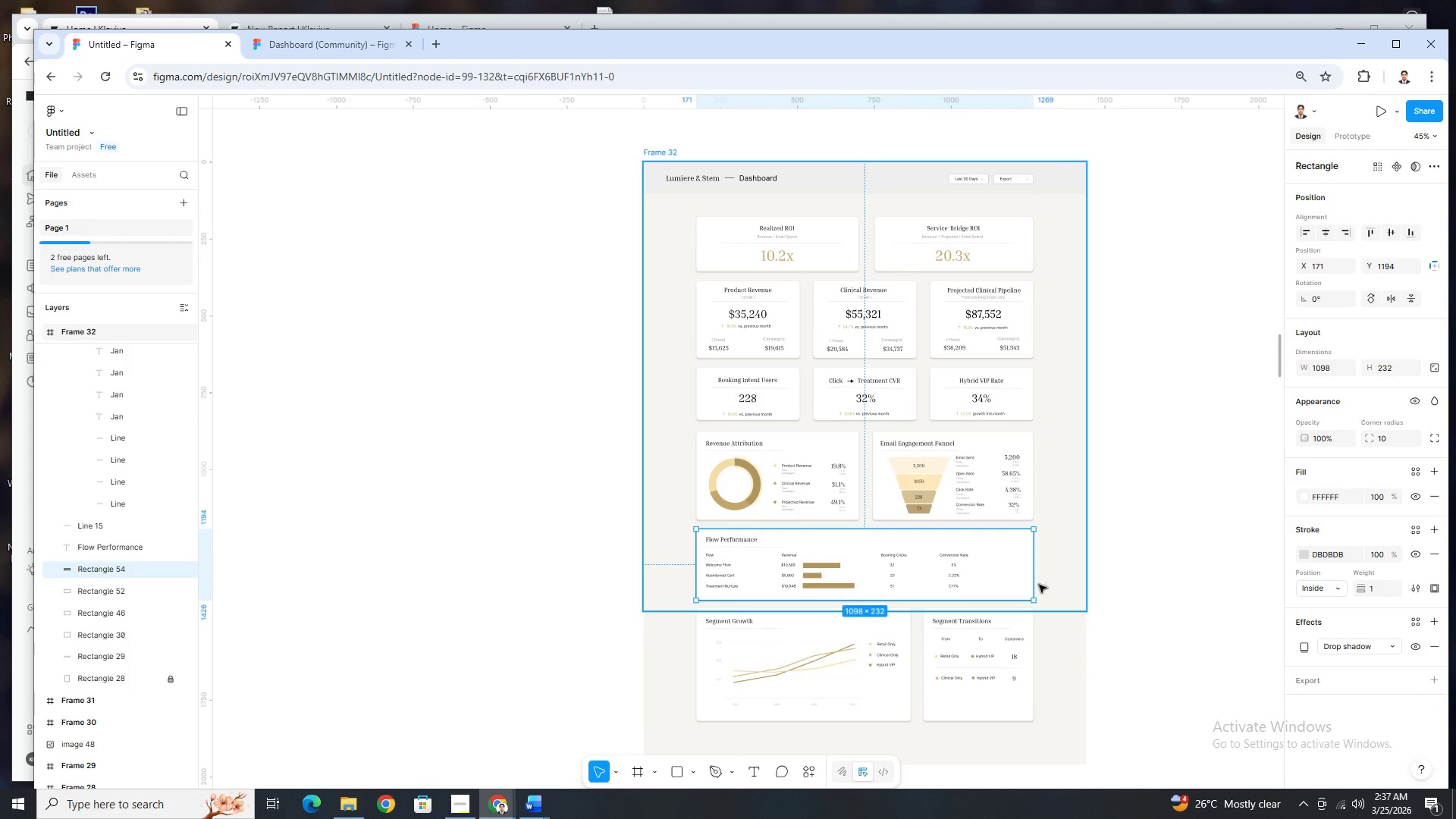 
hold_key(key=ControlLeft, duration=1.52)
scroll: coordinate [1040, 579], scroll_direction: up, amount: 3.0
 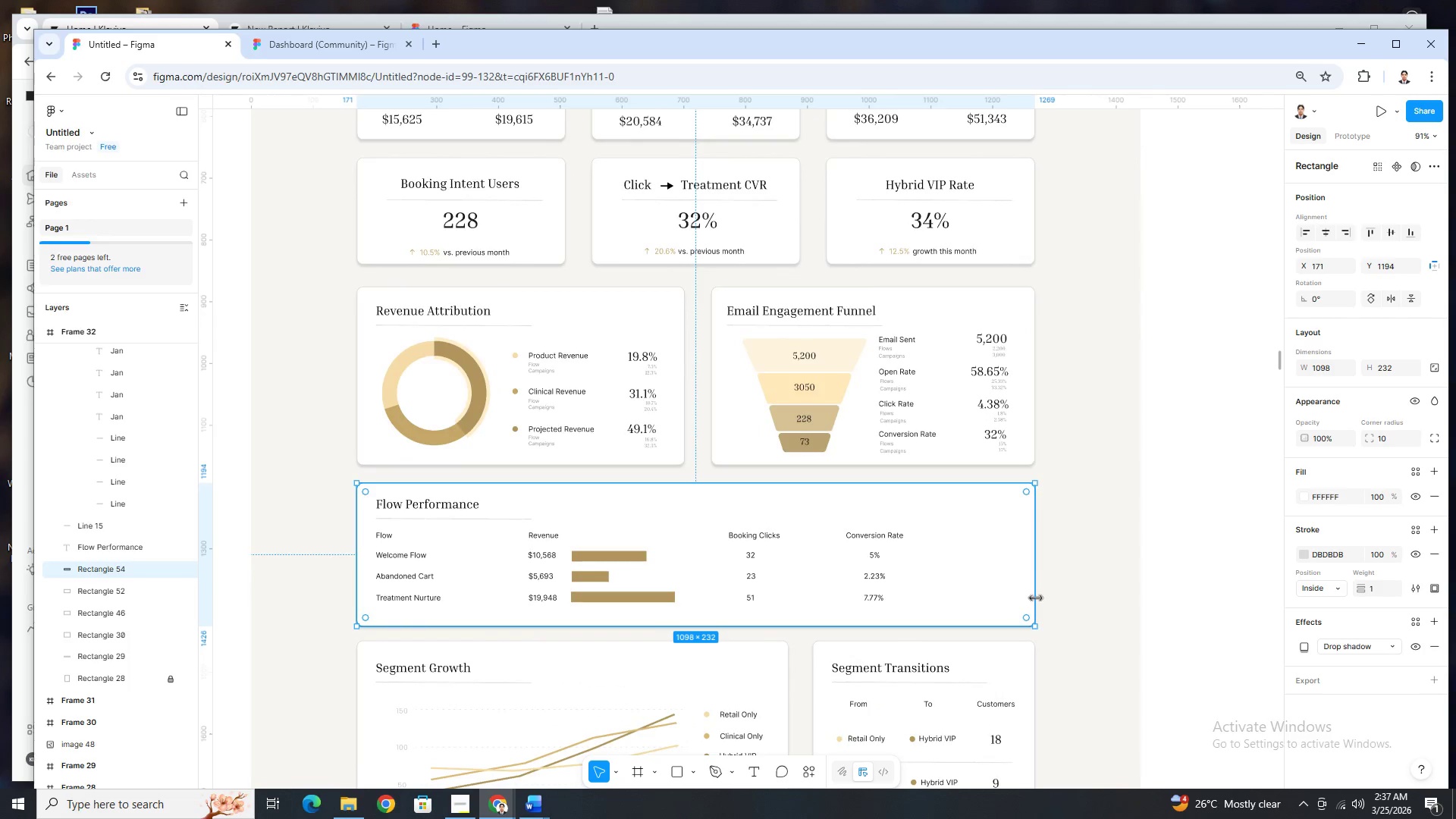 
key(Control+ControlLeft)
 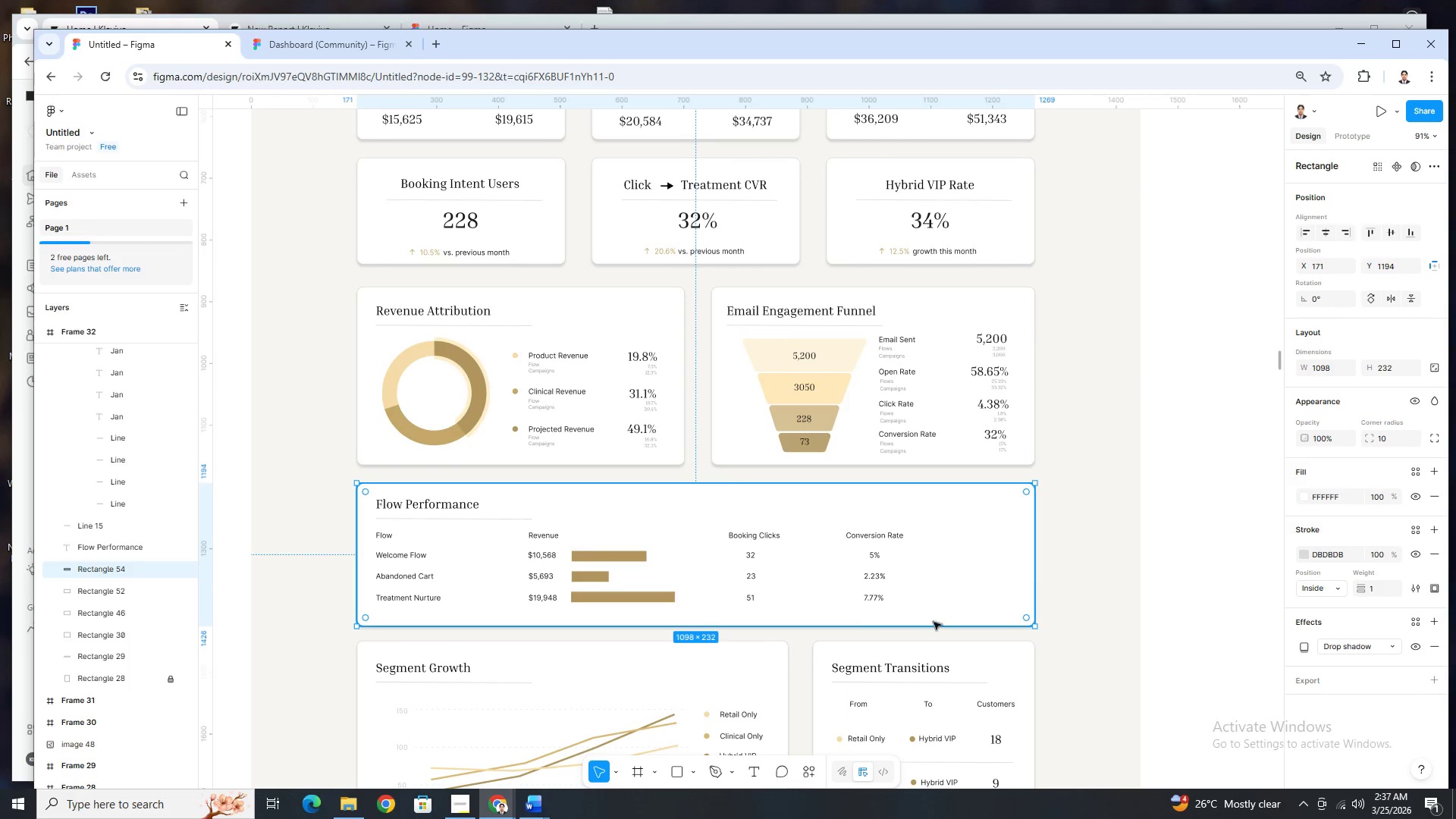 
hold_key(key=ControlLeft, duration=0.94)
 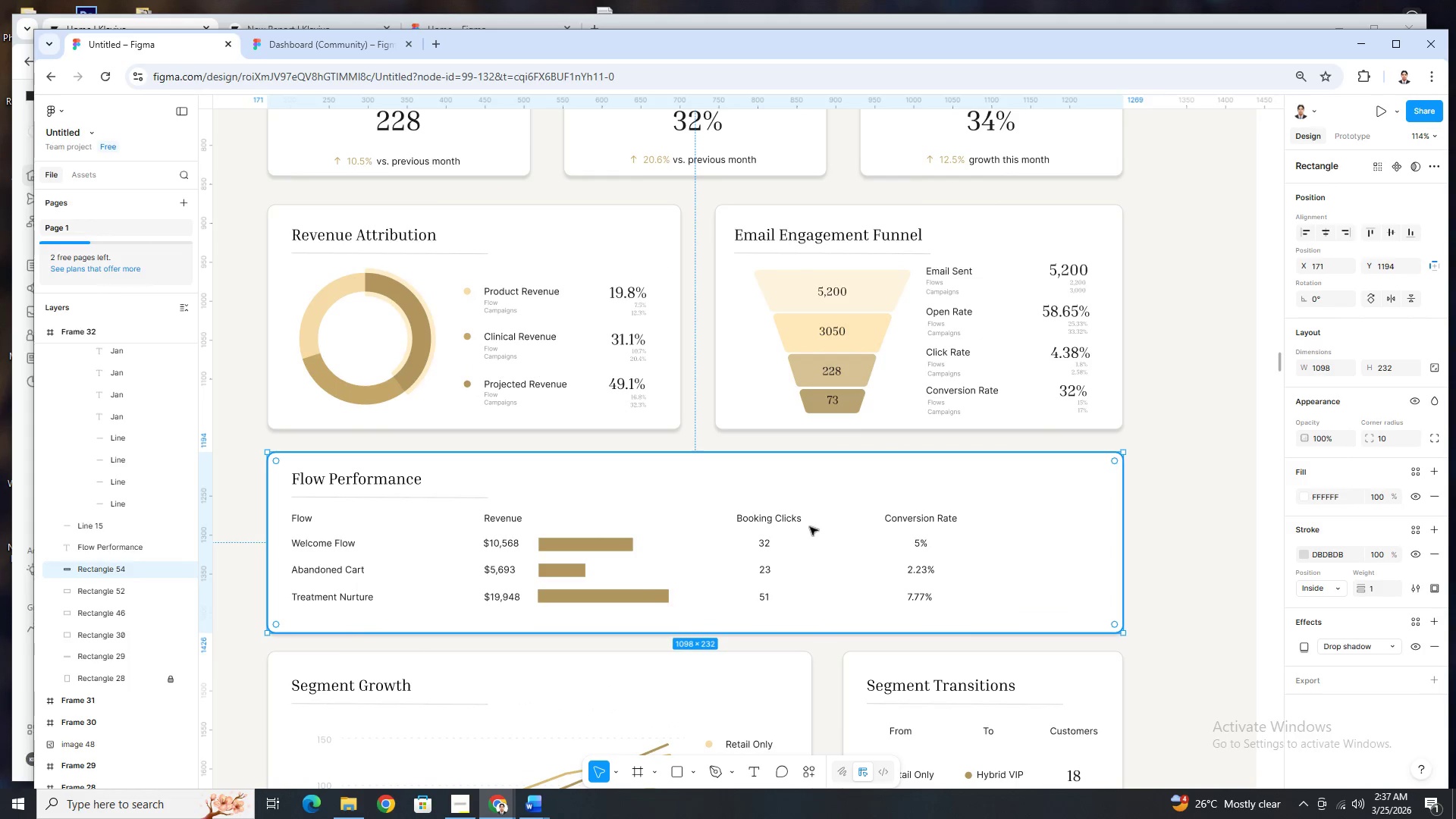 
hold_key(key=ControlLeft, duration=26.69)
 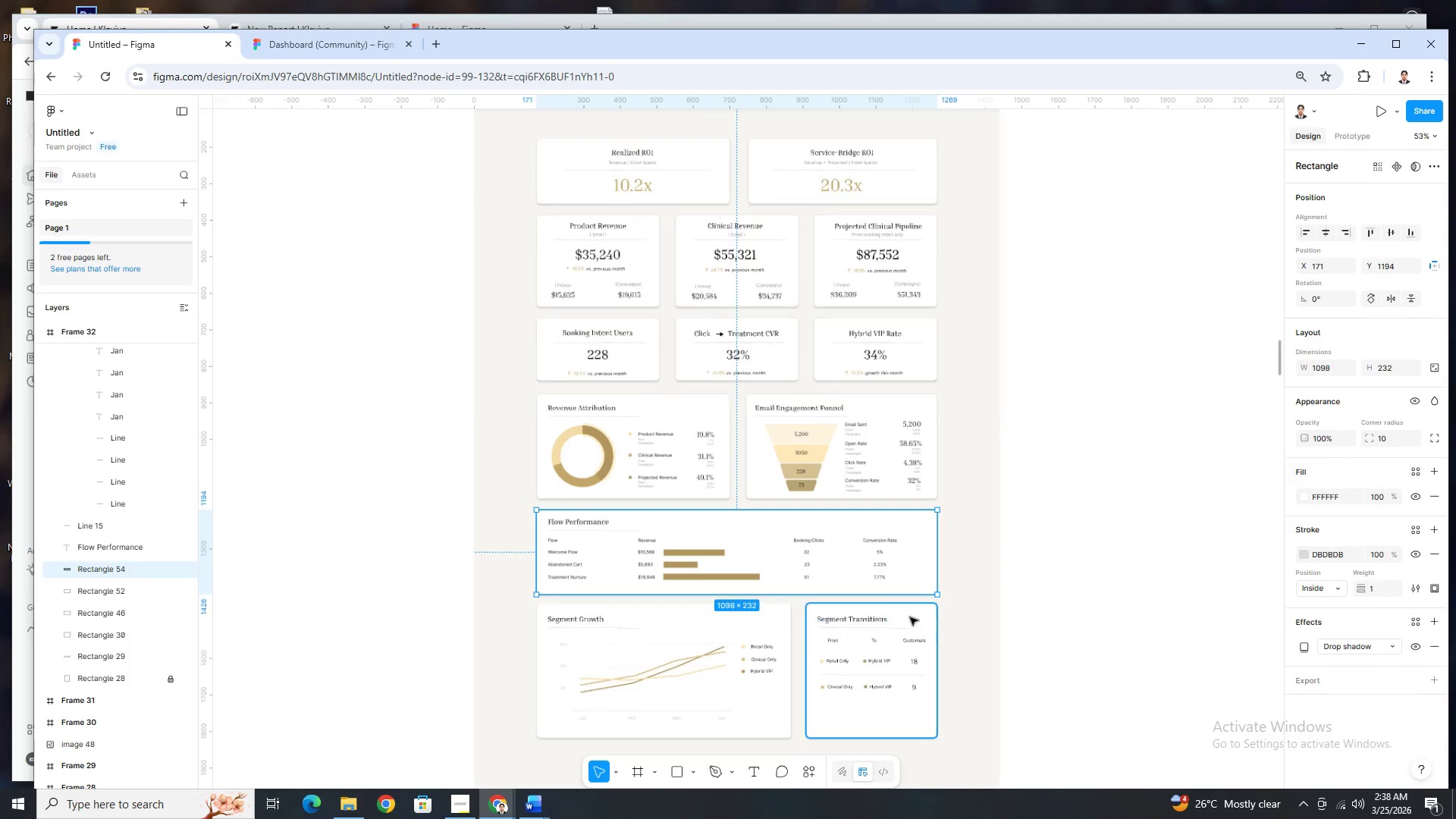 
scroll: coordinate [697, 602], scroll_direction: up, amount: 1.0
 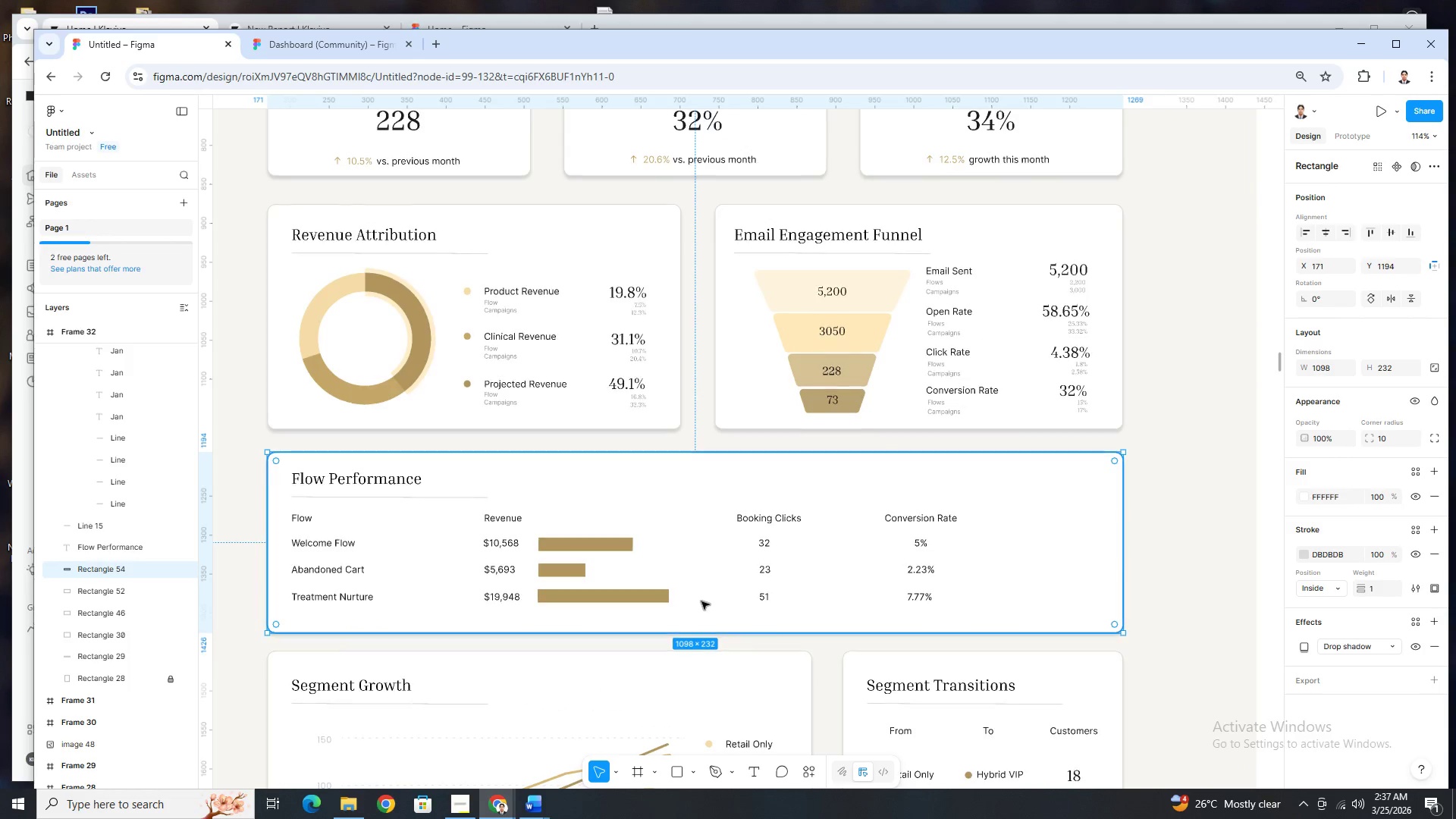 
left_click([792, 523])
 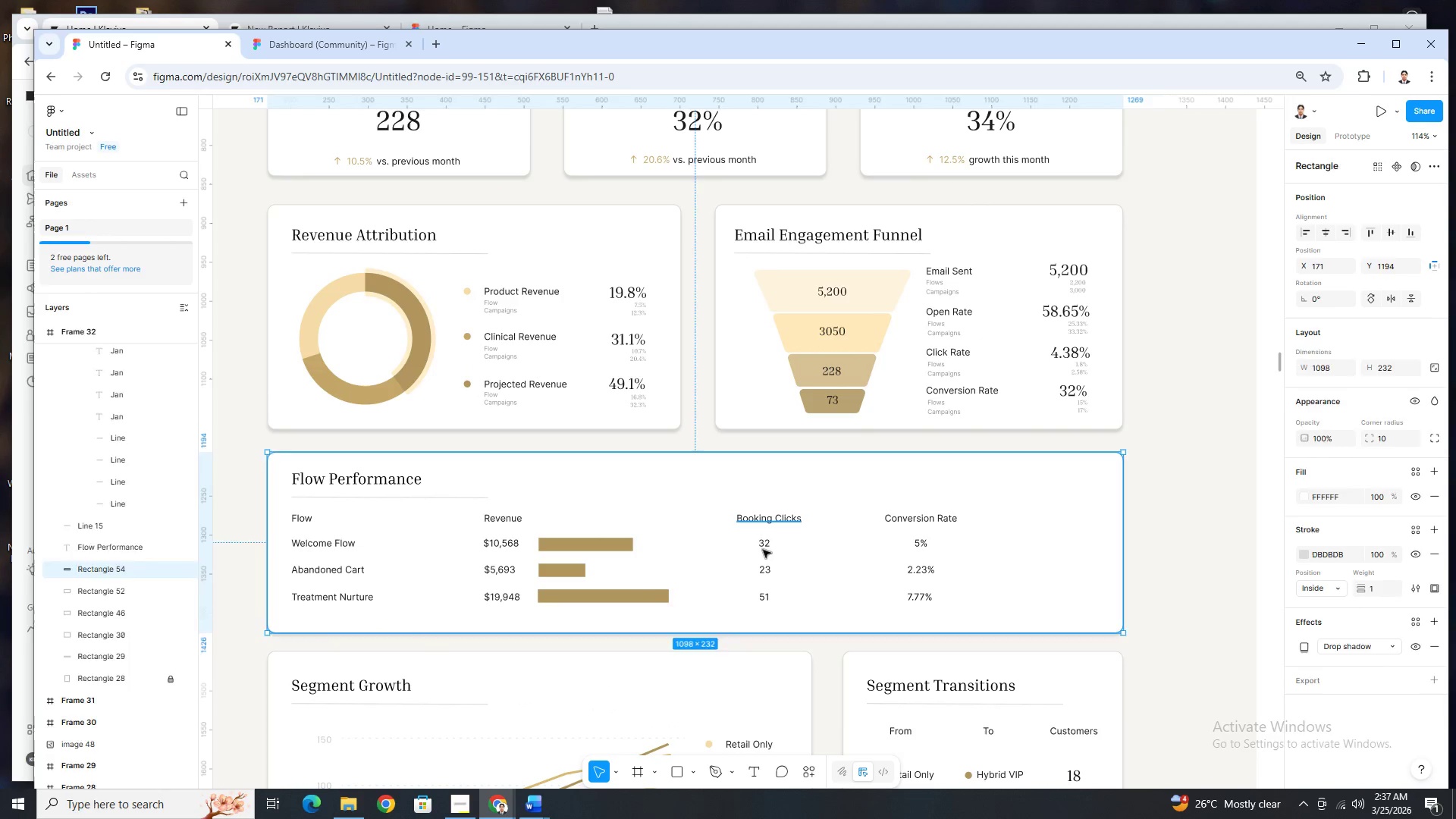 
hold_key(key=ShiftLeft, duration=1.51)
left_click([763, 550])
 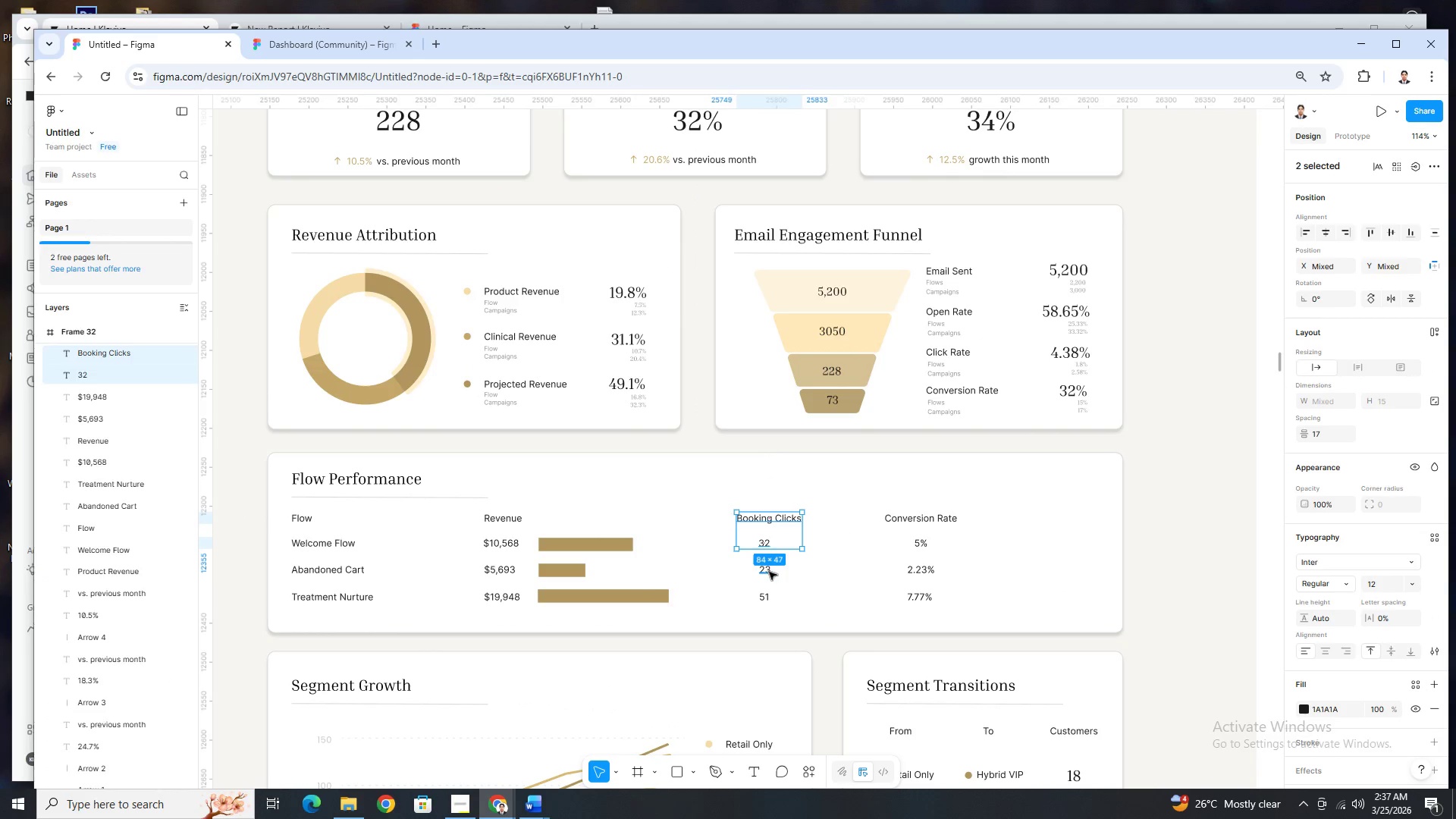 
left_click([769, 573])
 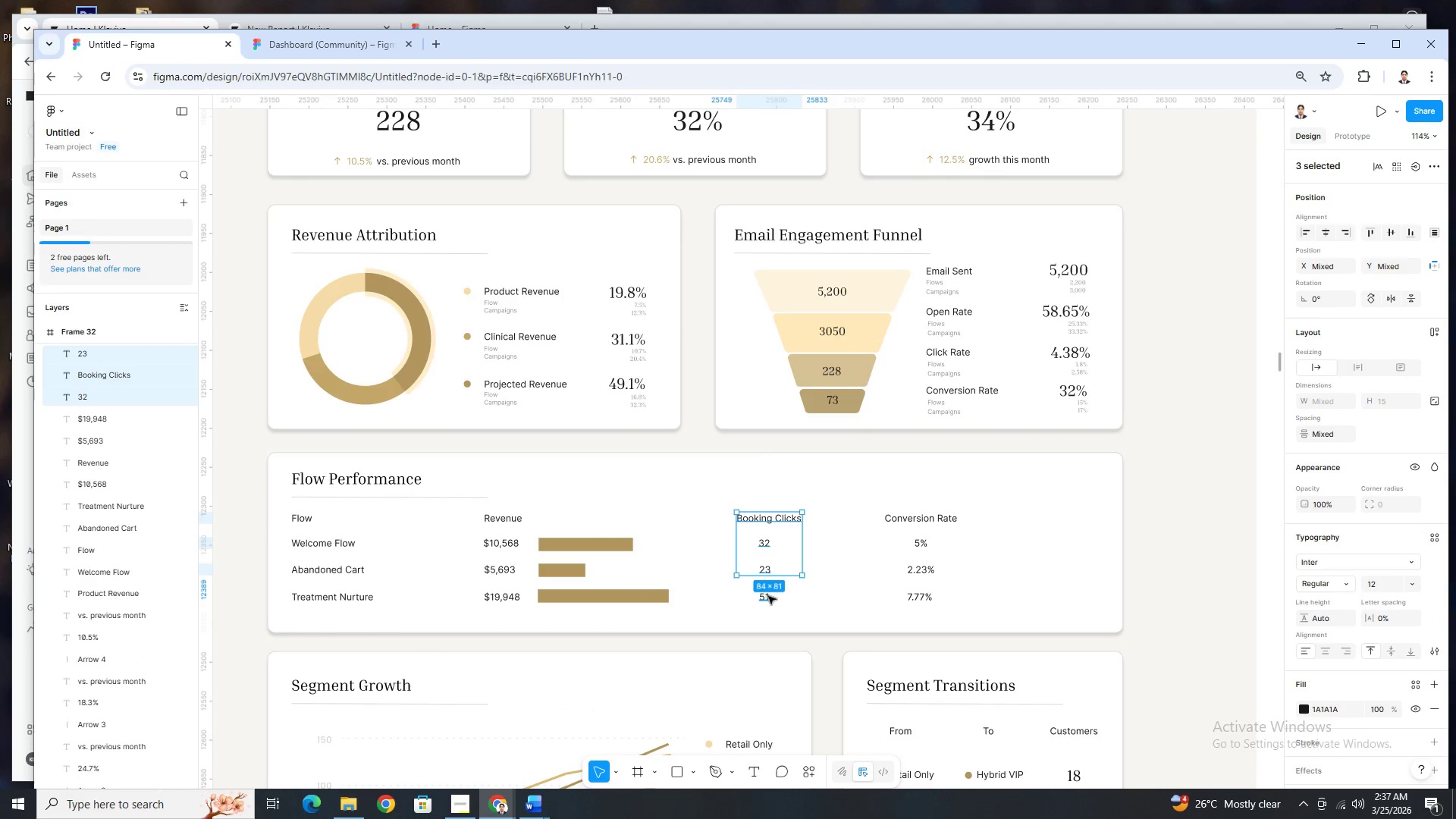 
hold_key(key=ShiftLeft, duration=1.5)
left_click([768, 597])
 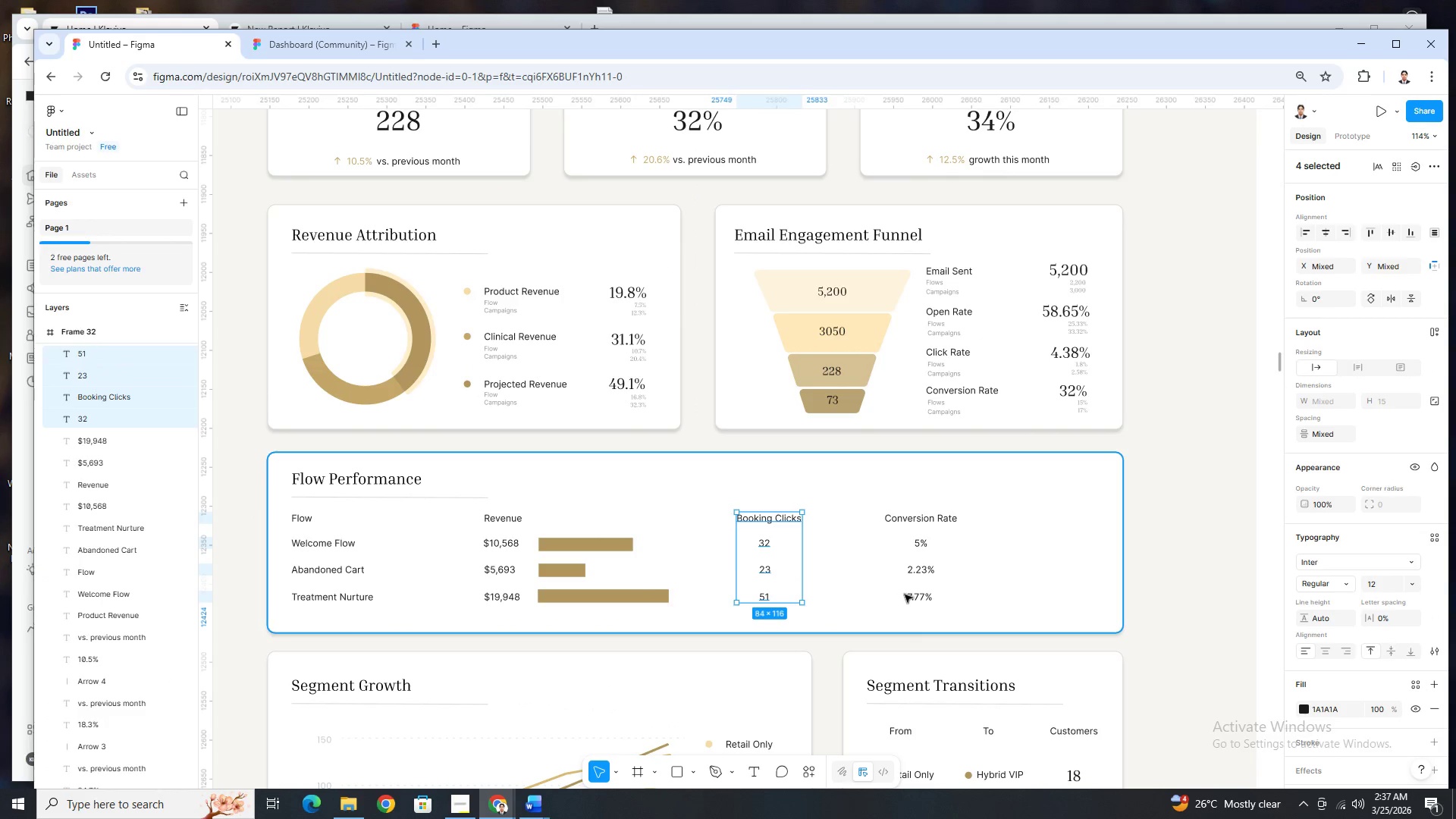 
left_click([908, 594])
 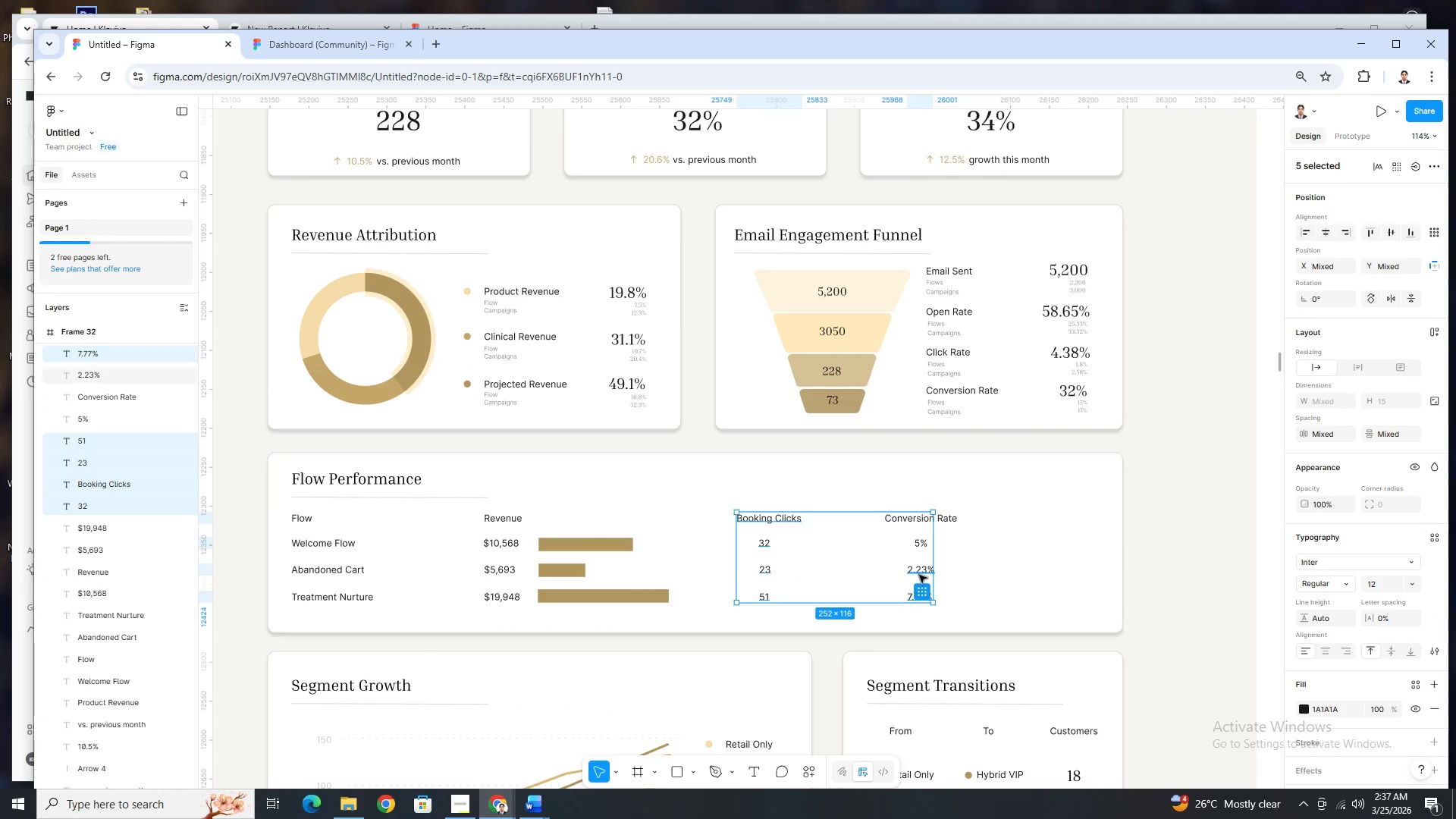 
hold_key(key=ShiftLeft, duration=1.49)
left_click([919, 574])
 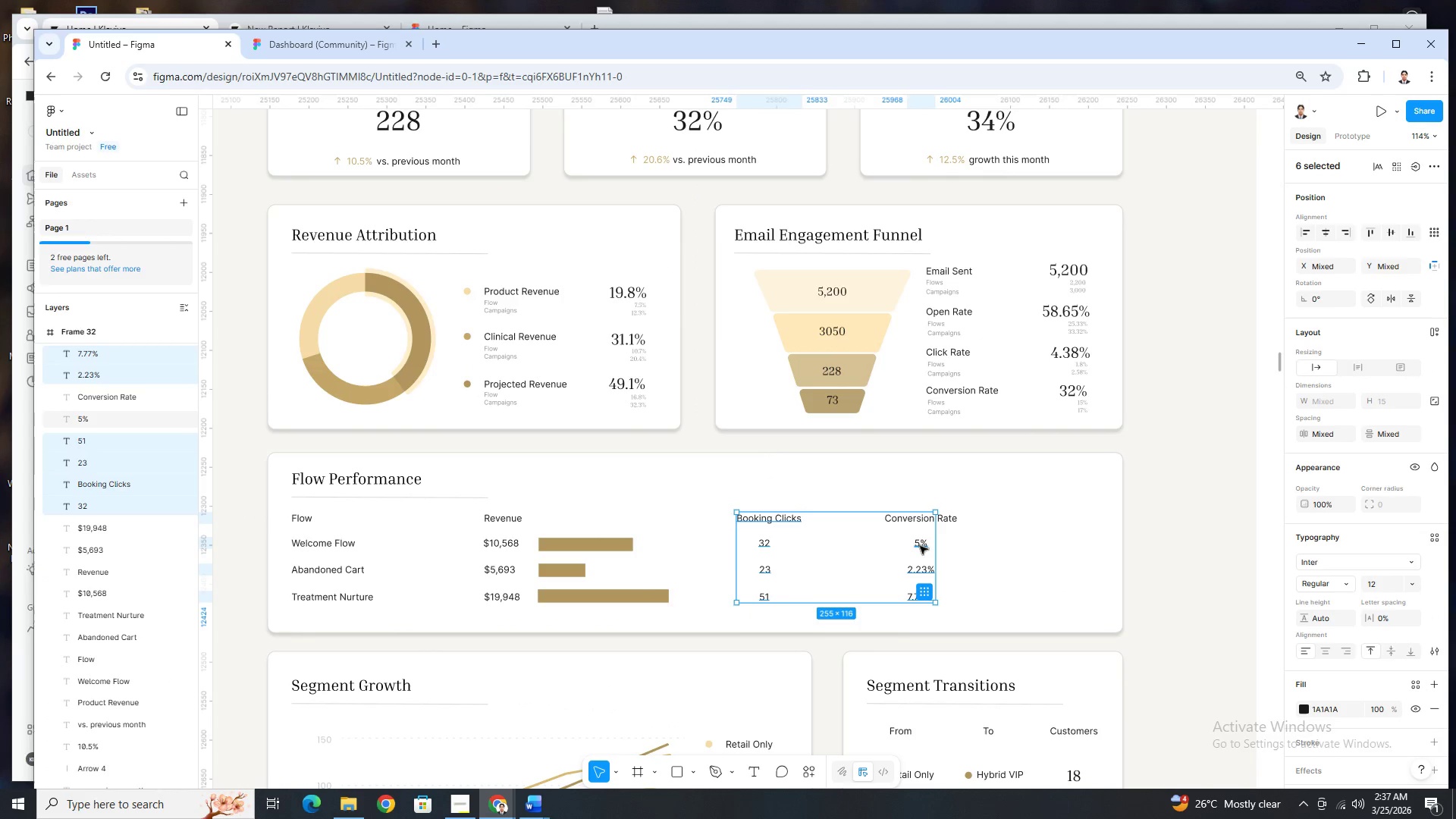 
left_click([920, 546])
 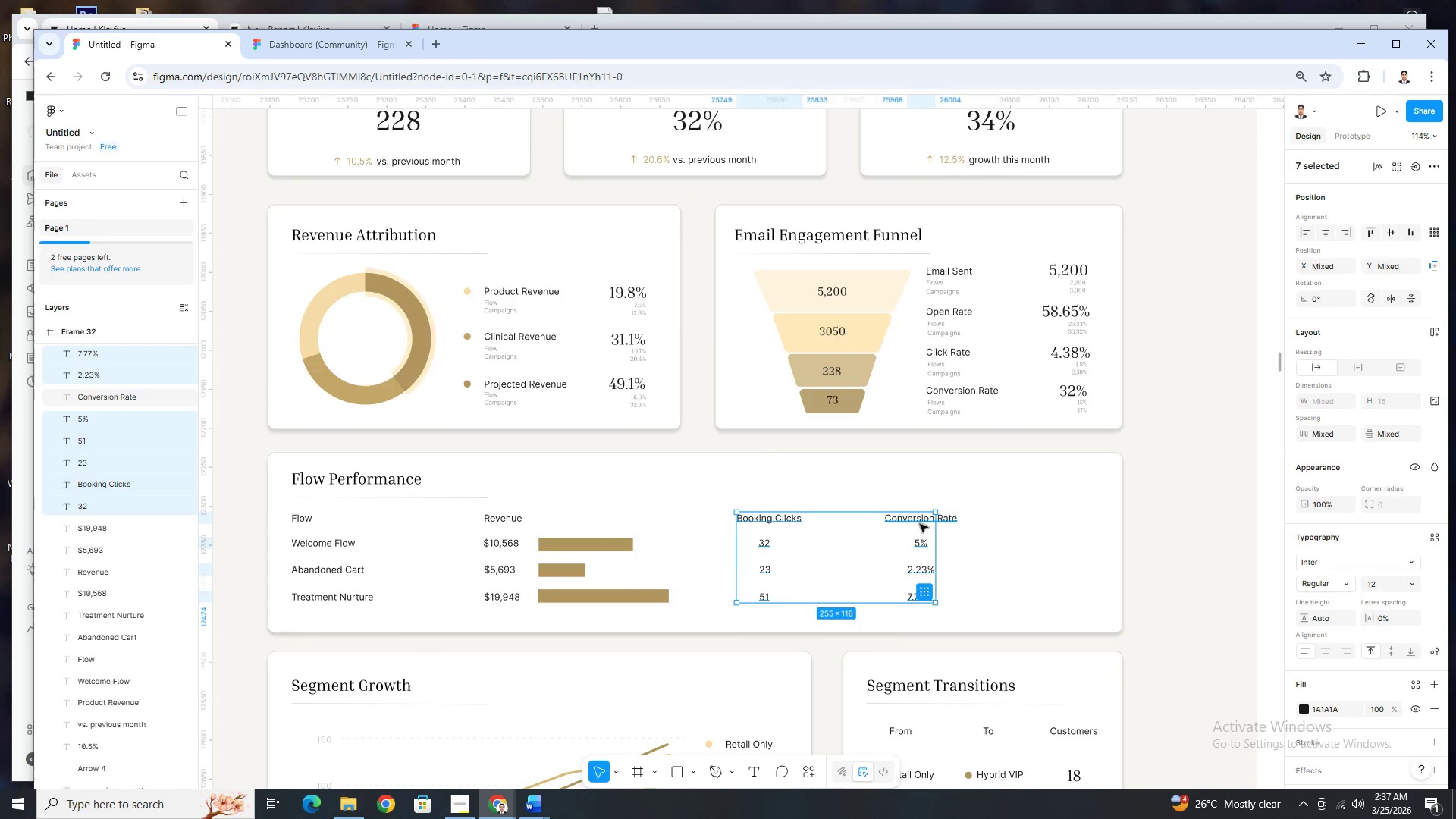 
left_click([920, 522])
 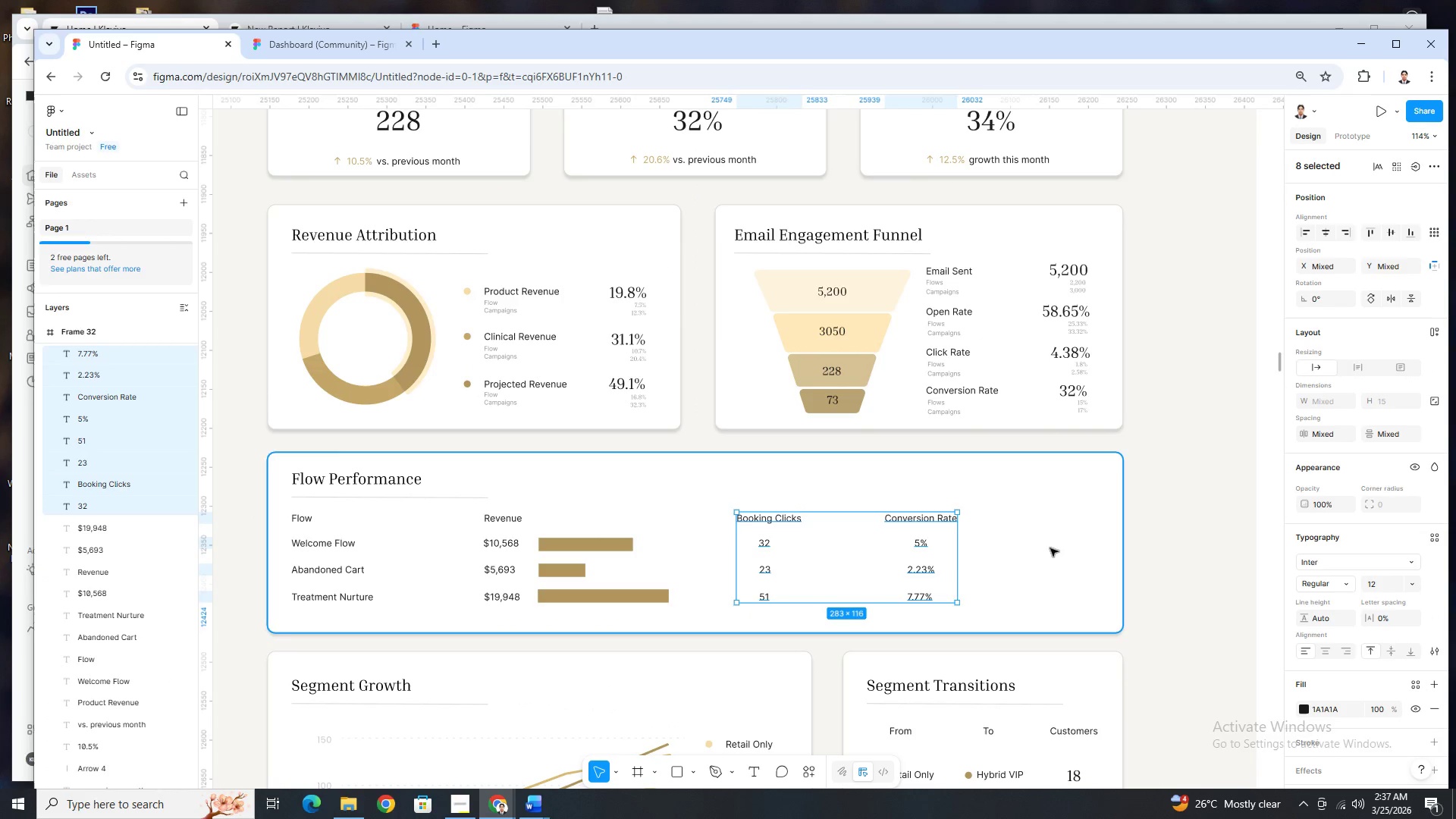 
hold_key(key=ArrowRight, duration=1.5)
 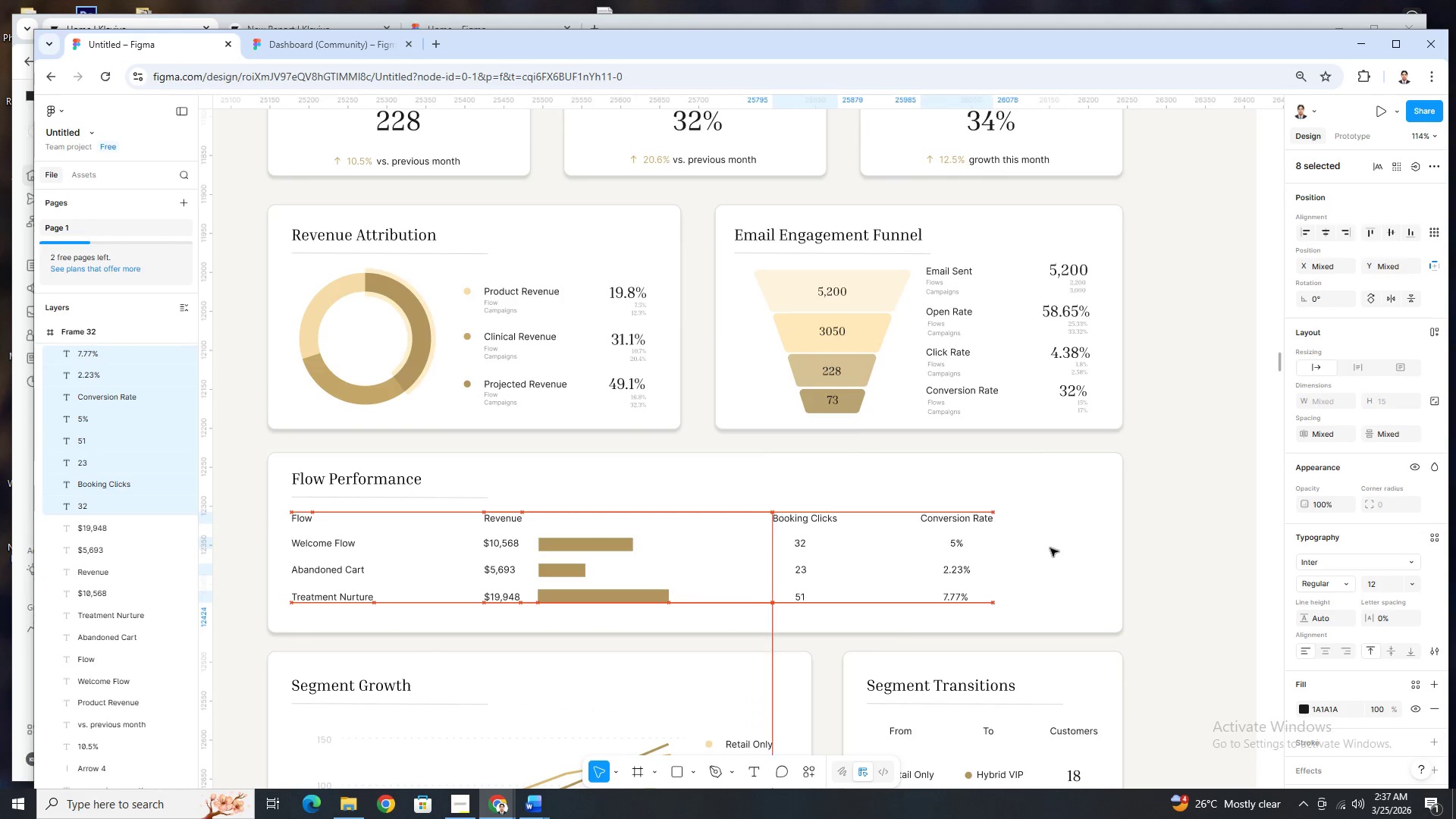 
hold_key(key=ArrowRight, duration=1.52)
 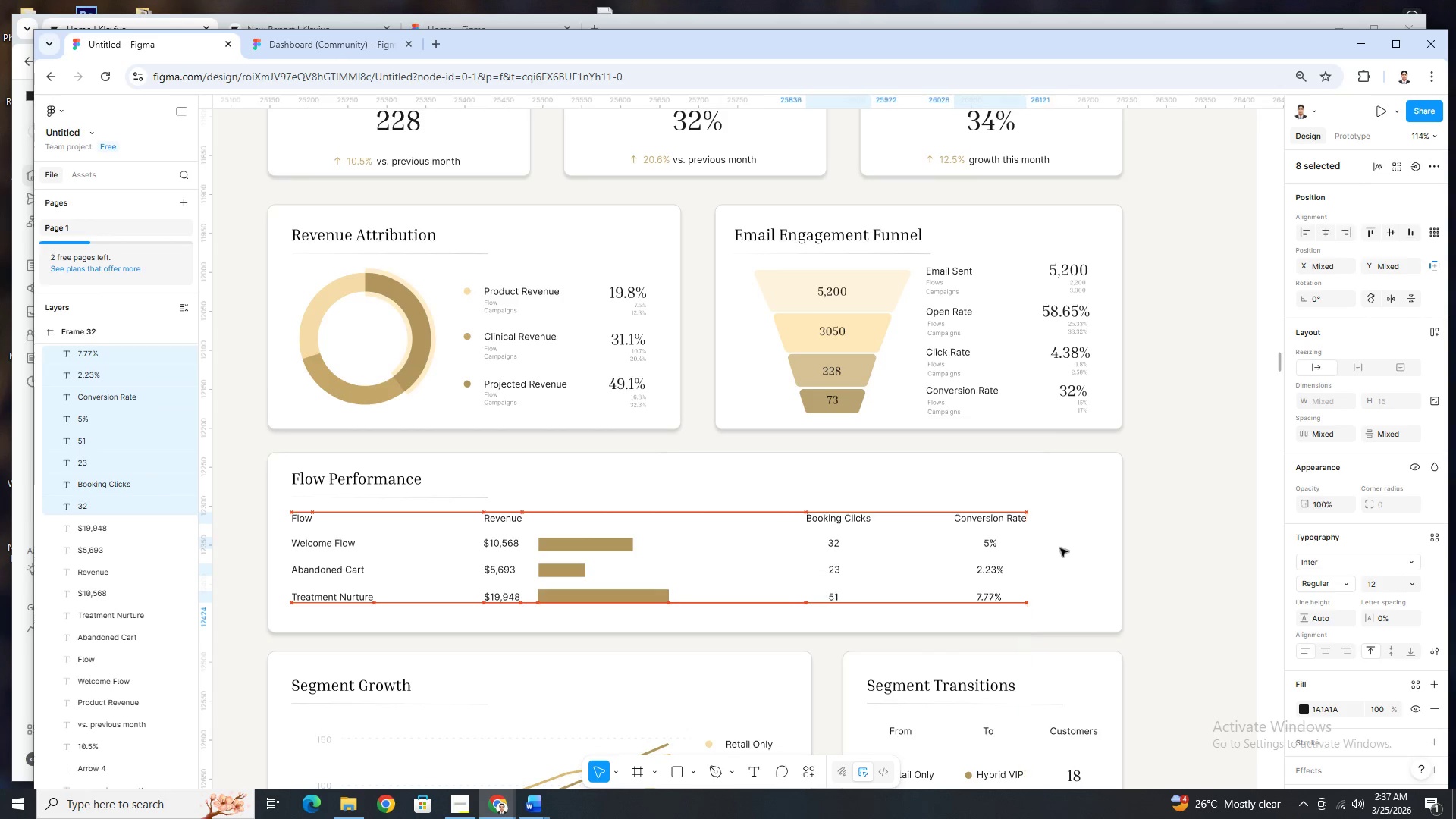 
hold_key(key=ArrowRight, duration=0.81)
 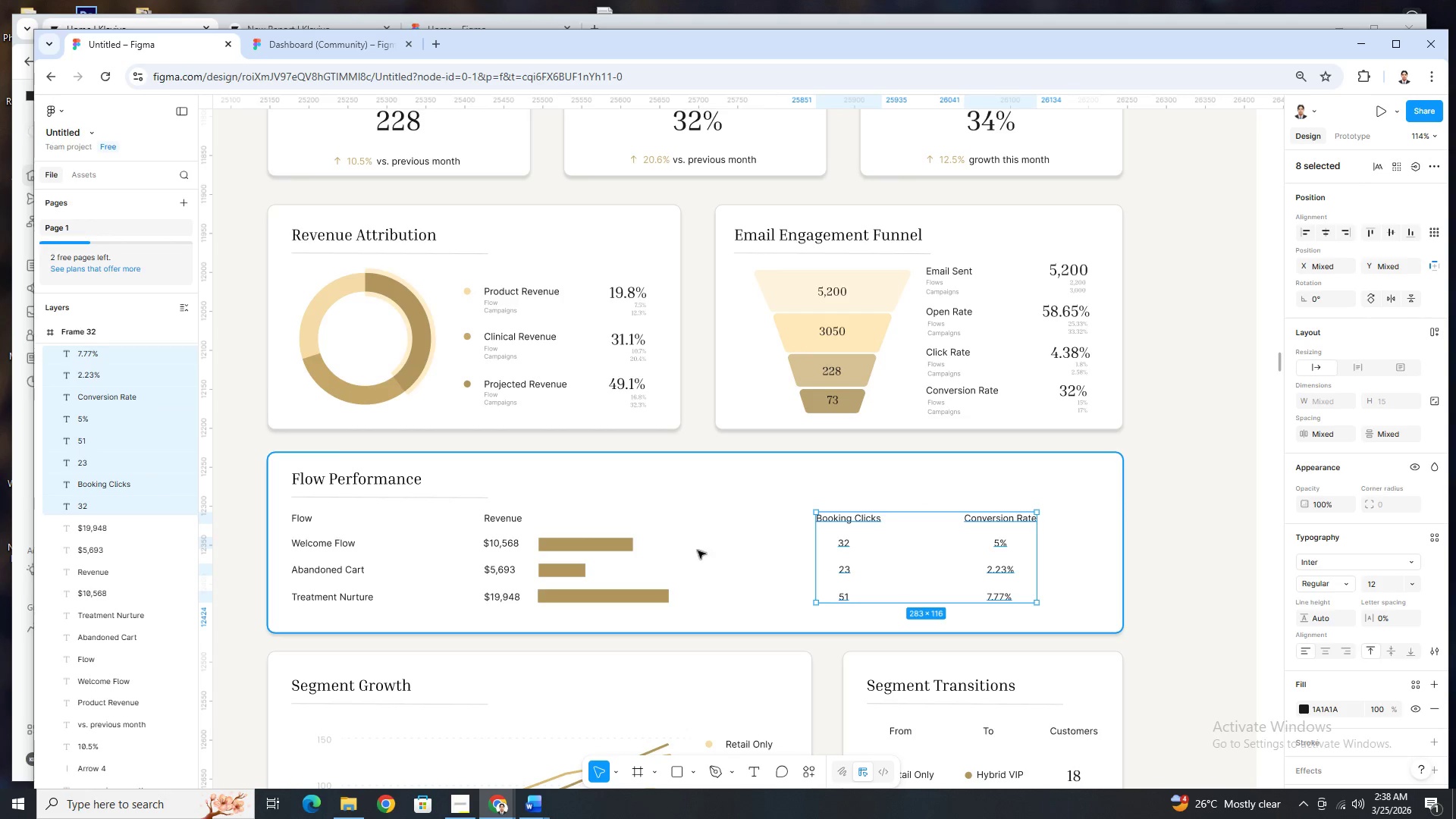 
left_click([617, 541])
 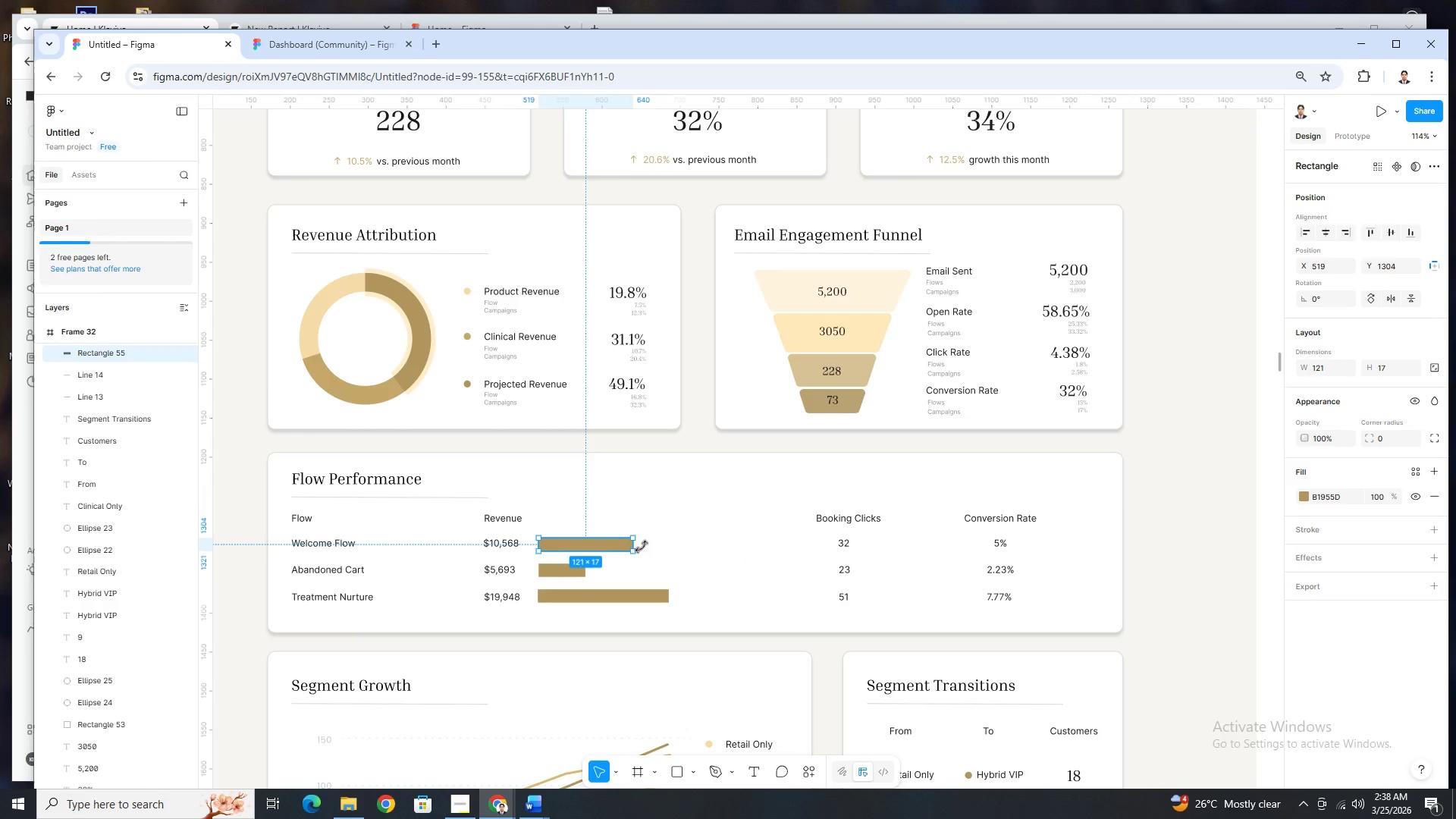 
left_click_drag(start_coordinate=[635, 544], to_coordinate=[669, 547])
 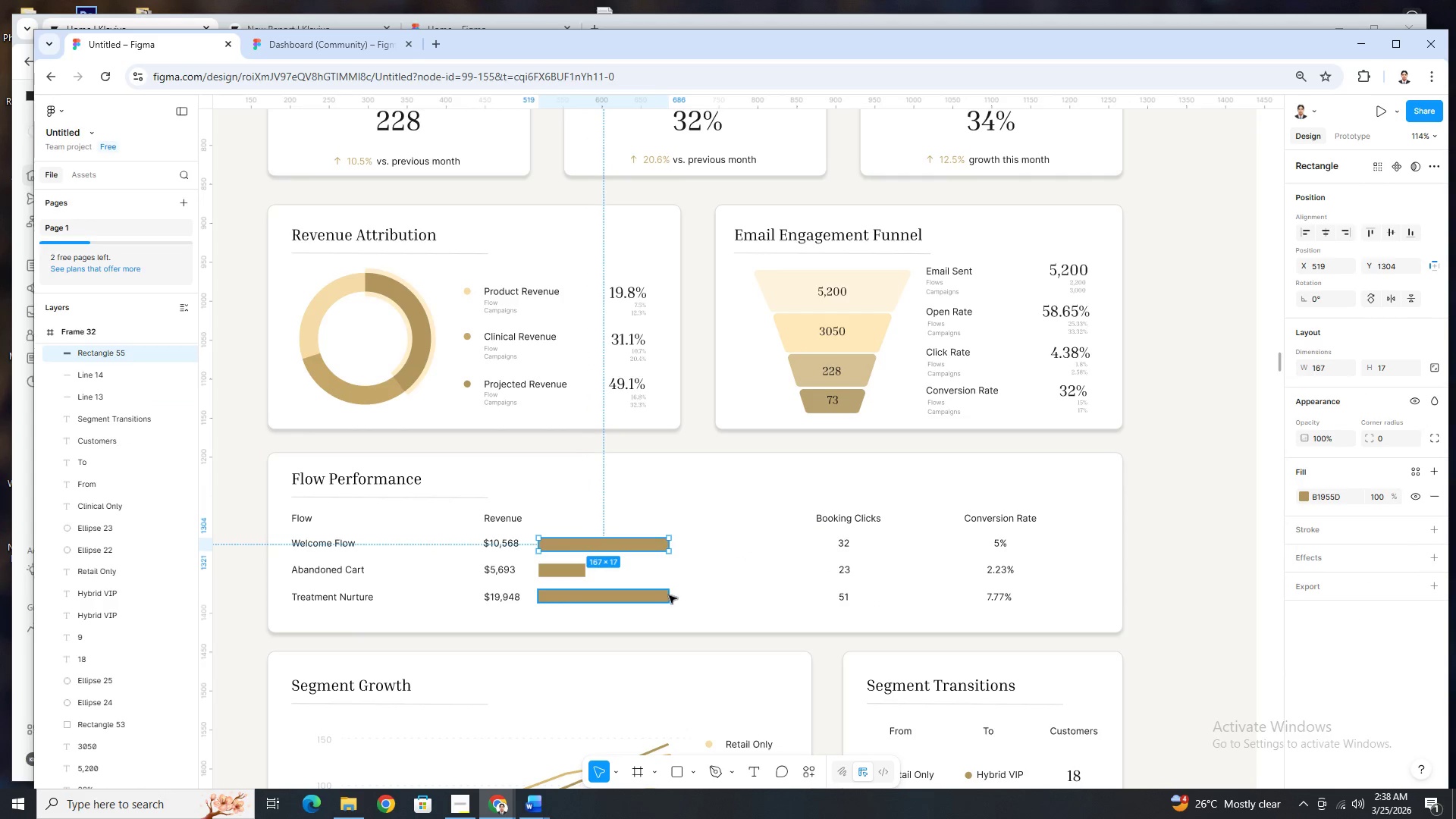 
left_click([669, 595])
 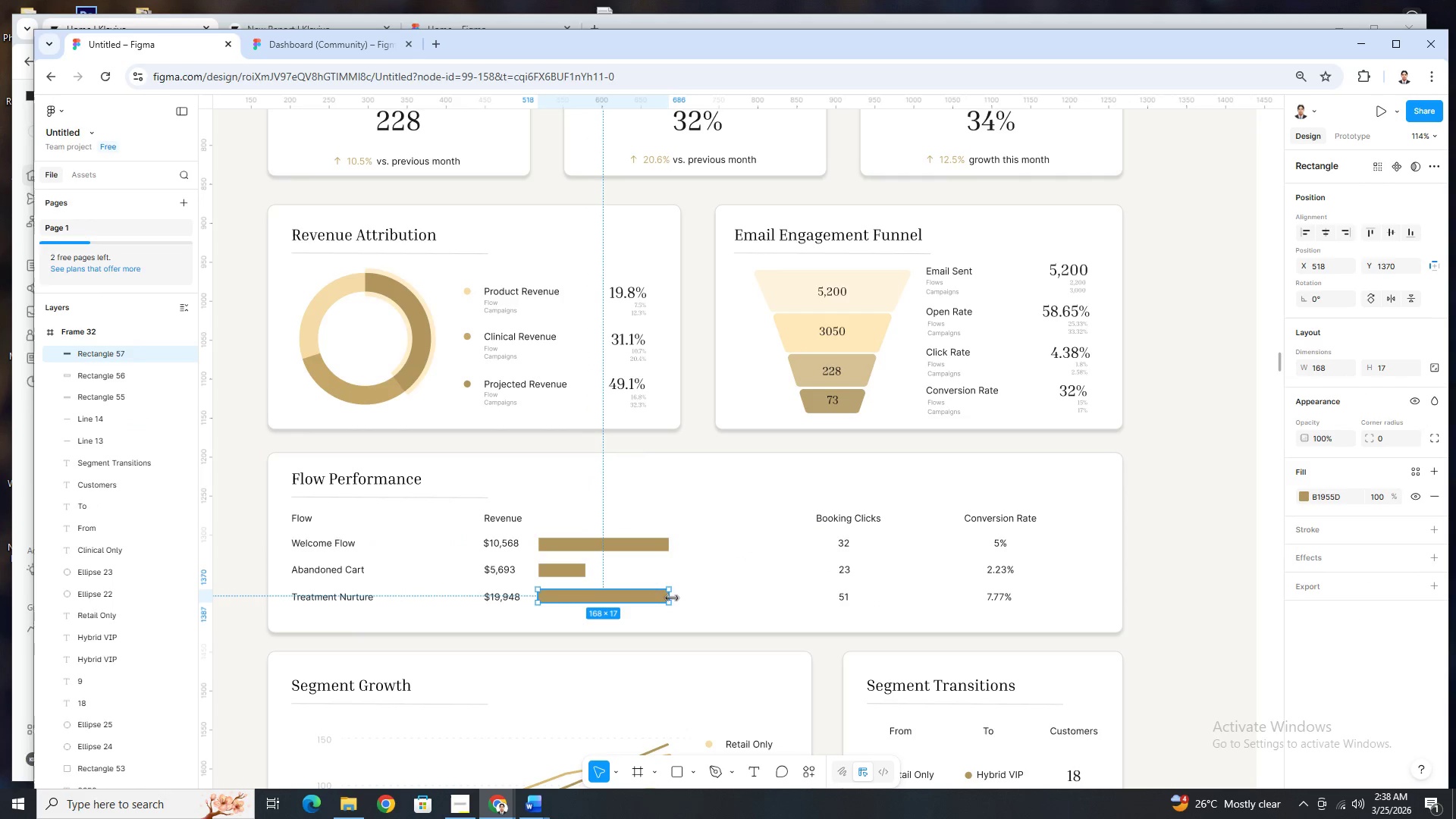 
left_click_drag(start_coordinate=[671, 598], to_coordinate=[743, 600])
 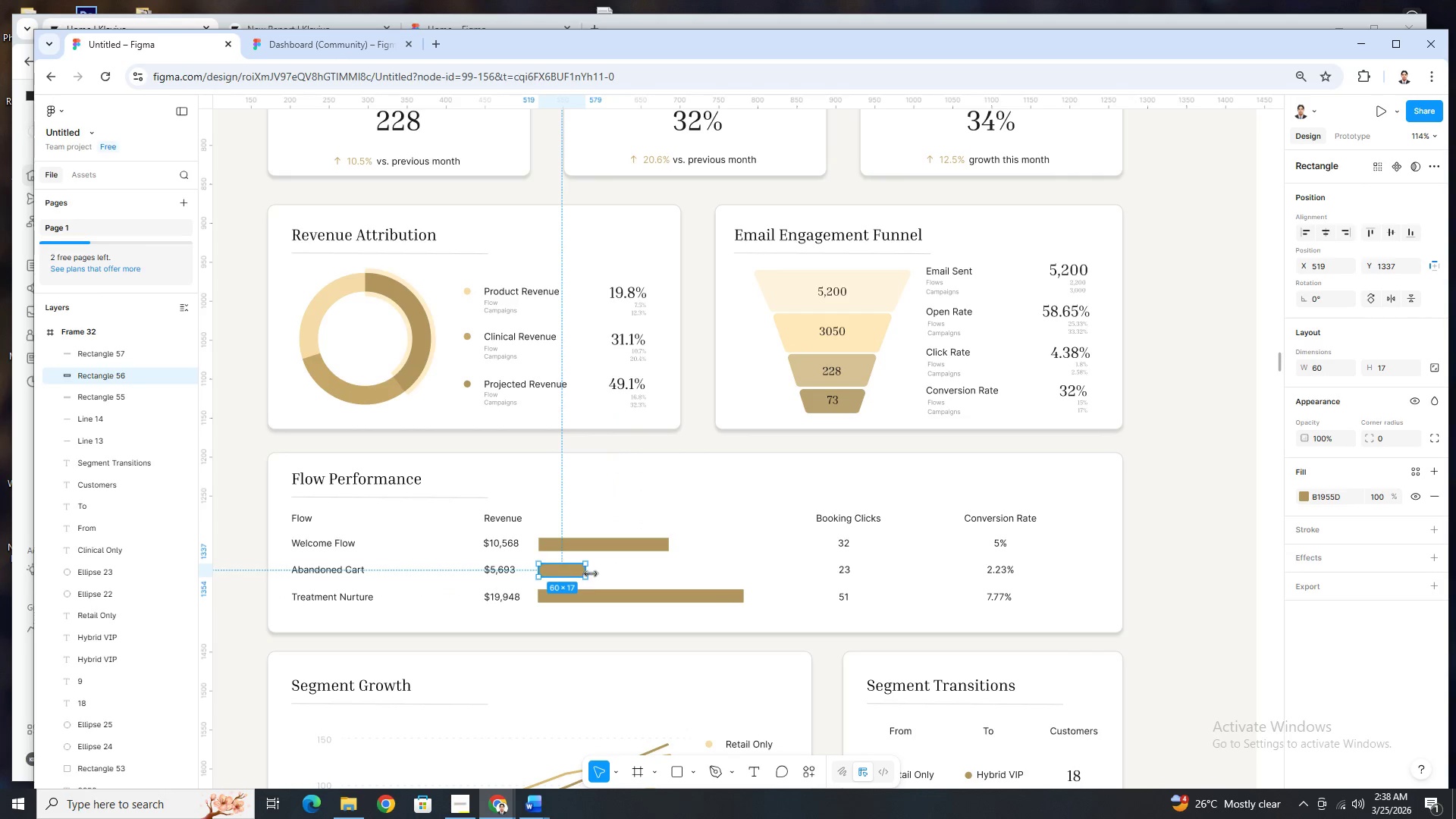 
left_click_drag(start_coordinate=[589, 573], to_coordinate=[615, 571])
 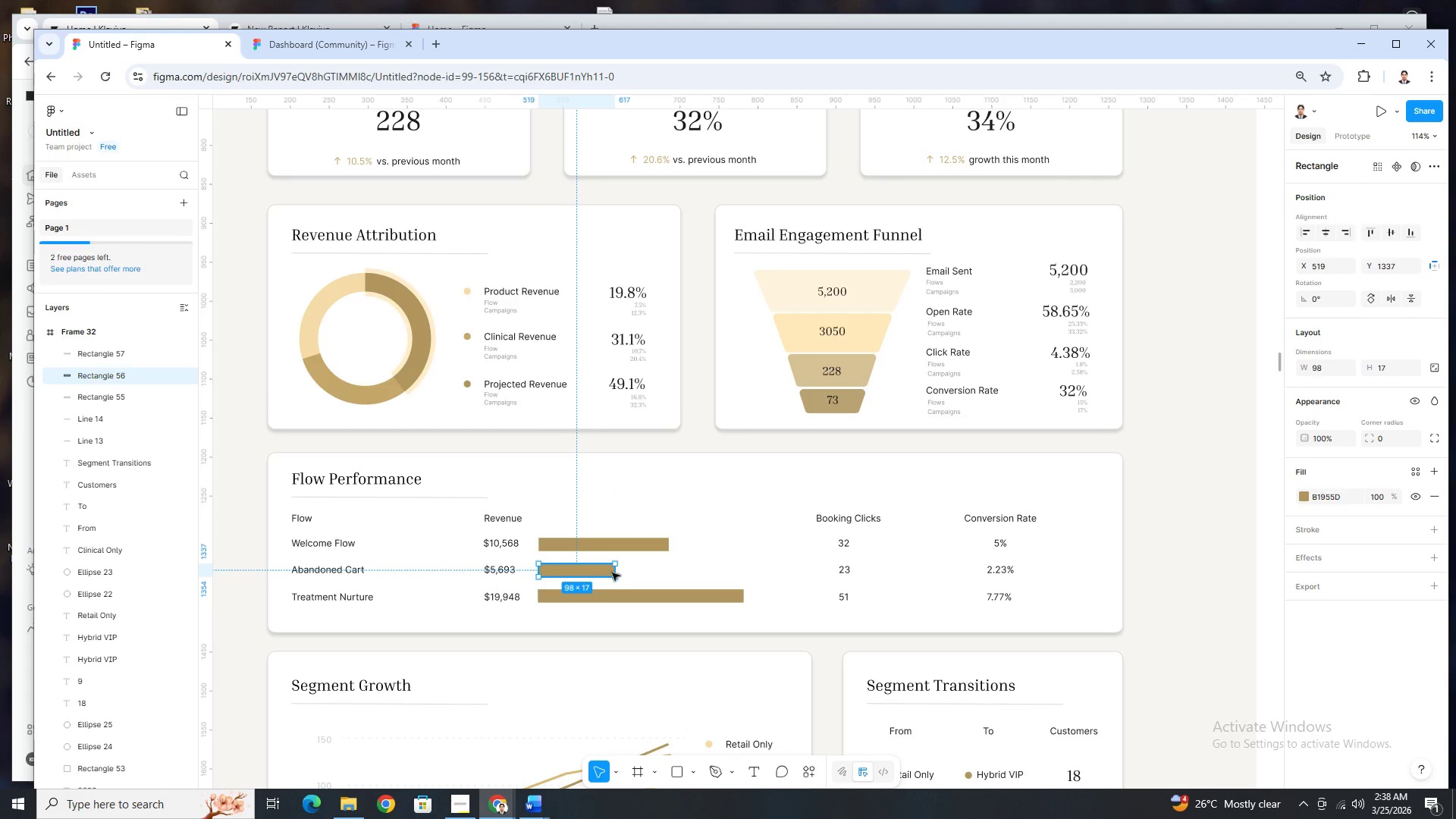 
left_click_drag(start_coordinate=[616, 570], to_coordinate=[611, 570])
 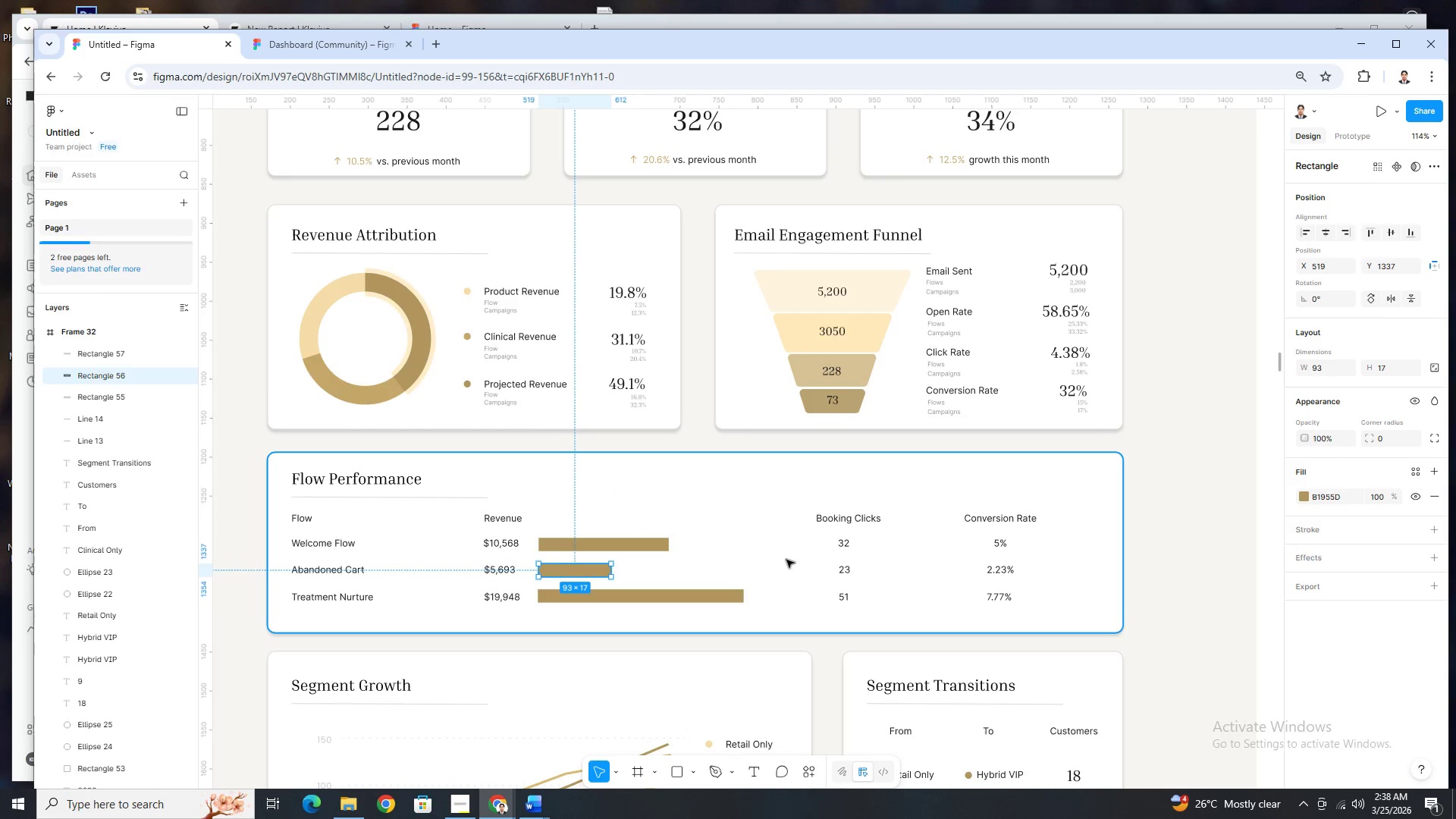 
left_click([772, 559])
 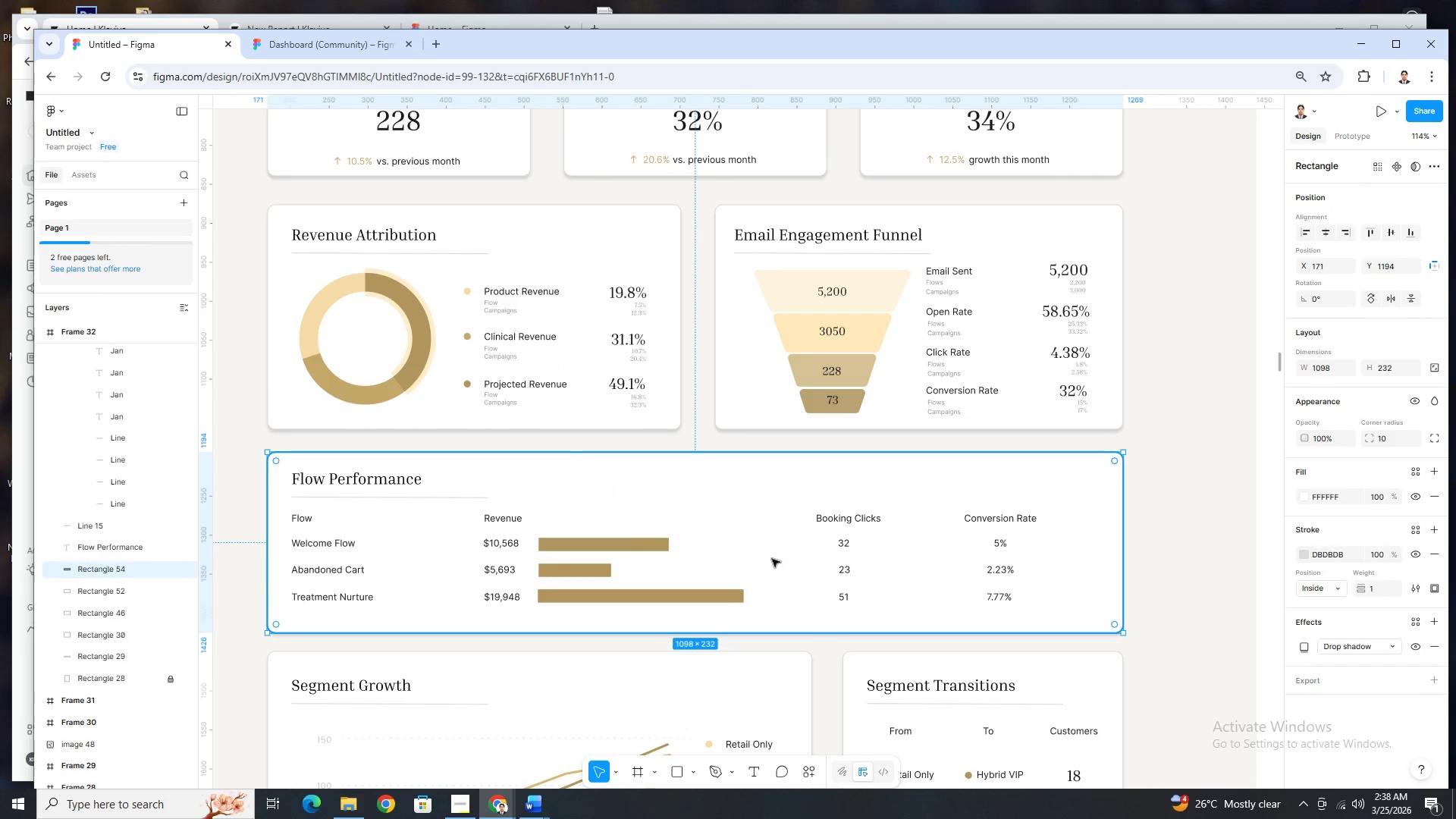 
hold_key(key=ControlLeft, duration=1.08)
scroll: coordinate [776, 563], scroll_direction: down, amount: 4.0
 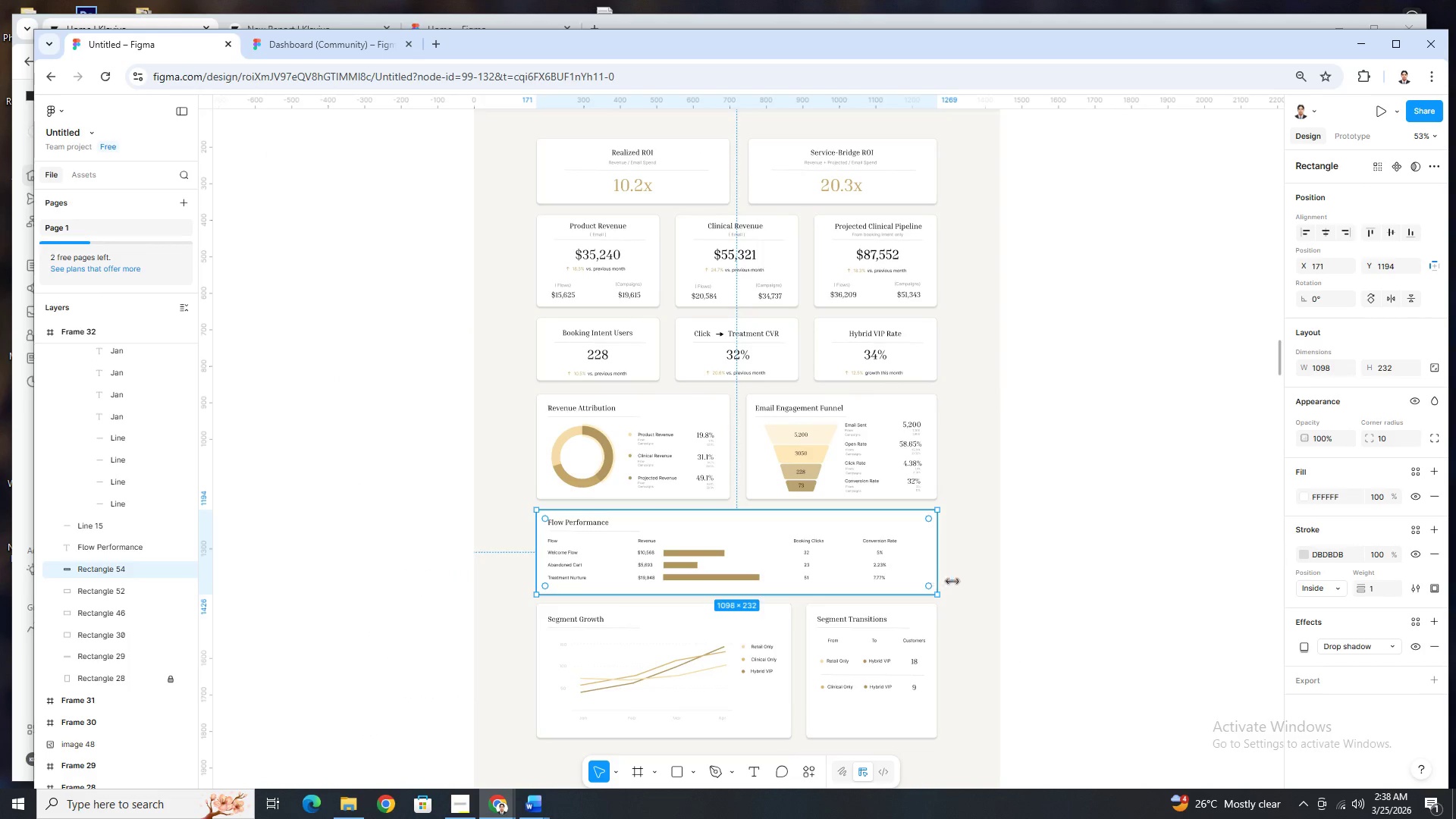 
left_click([963, 578])
 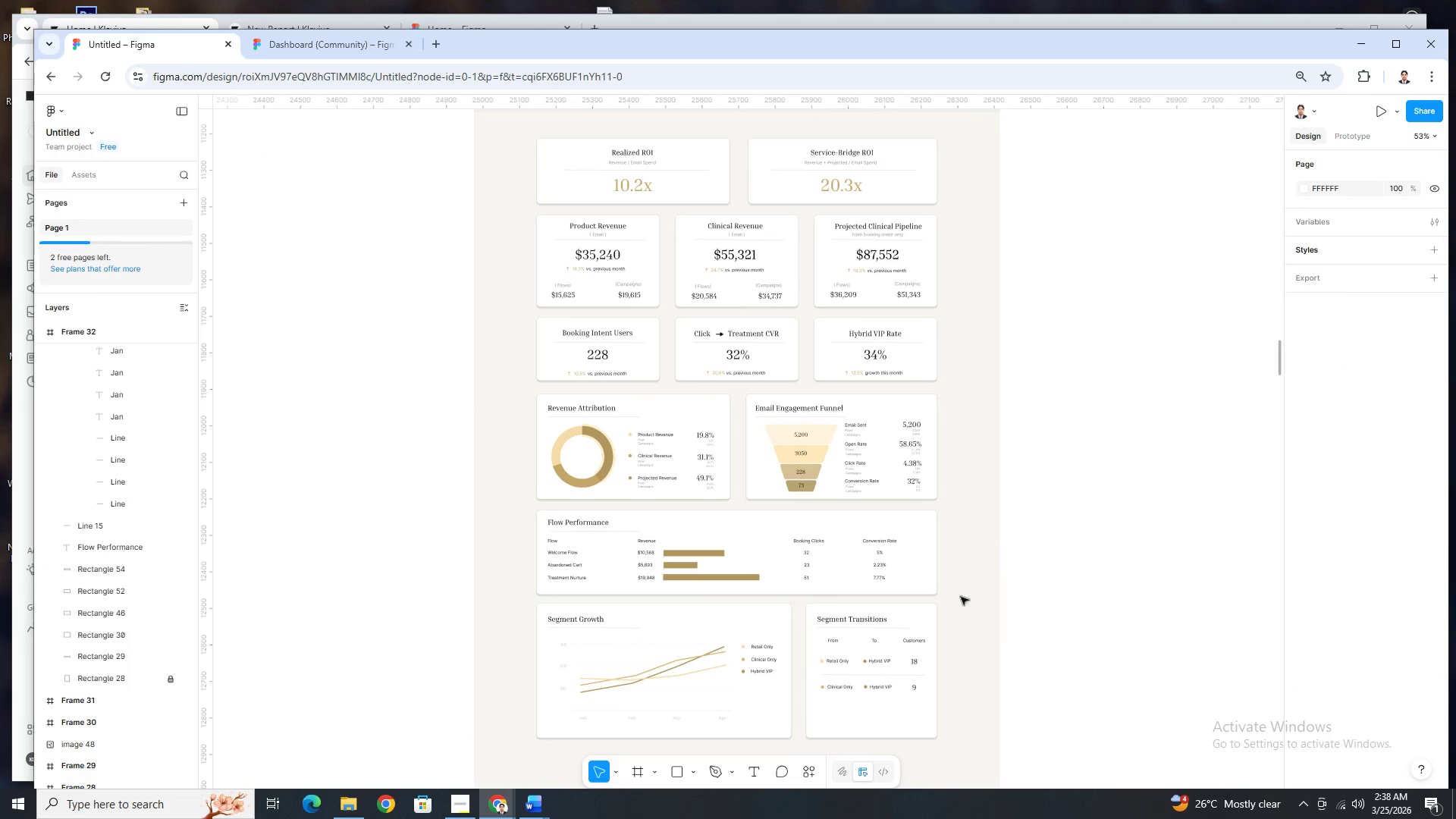 
hold_key(key=ControlLeft, duration=0.48)
scroll: coordinate [934, 661], scroll_direction: up, amount: 3.0
 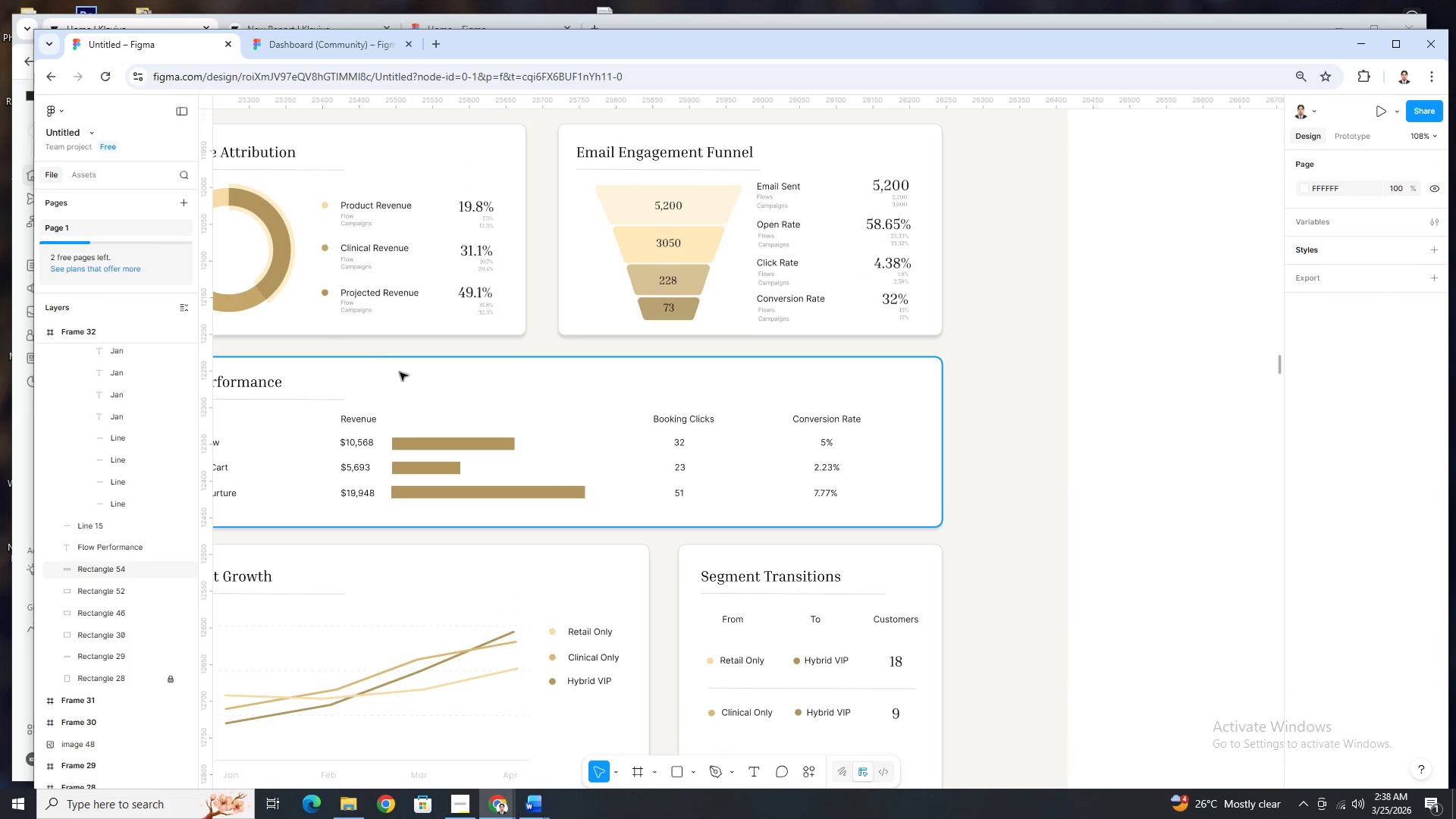 
hold_key(key=ControlLeft, duration=1.31)
scroll: coordinate [388, 408], scroll_direction: down, amount: 4.0
 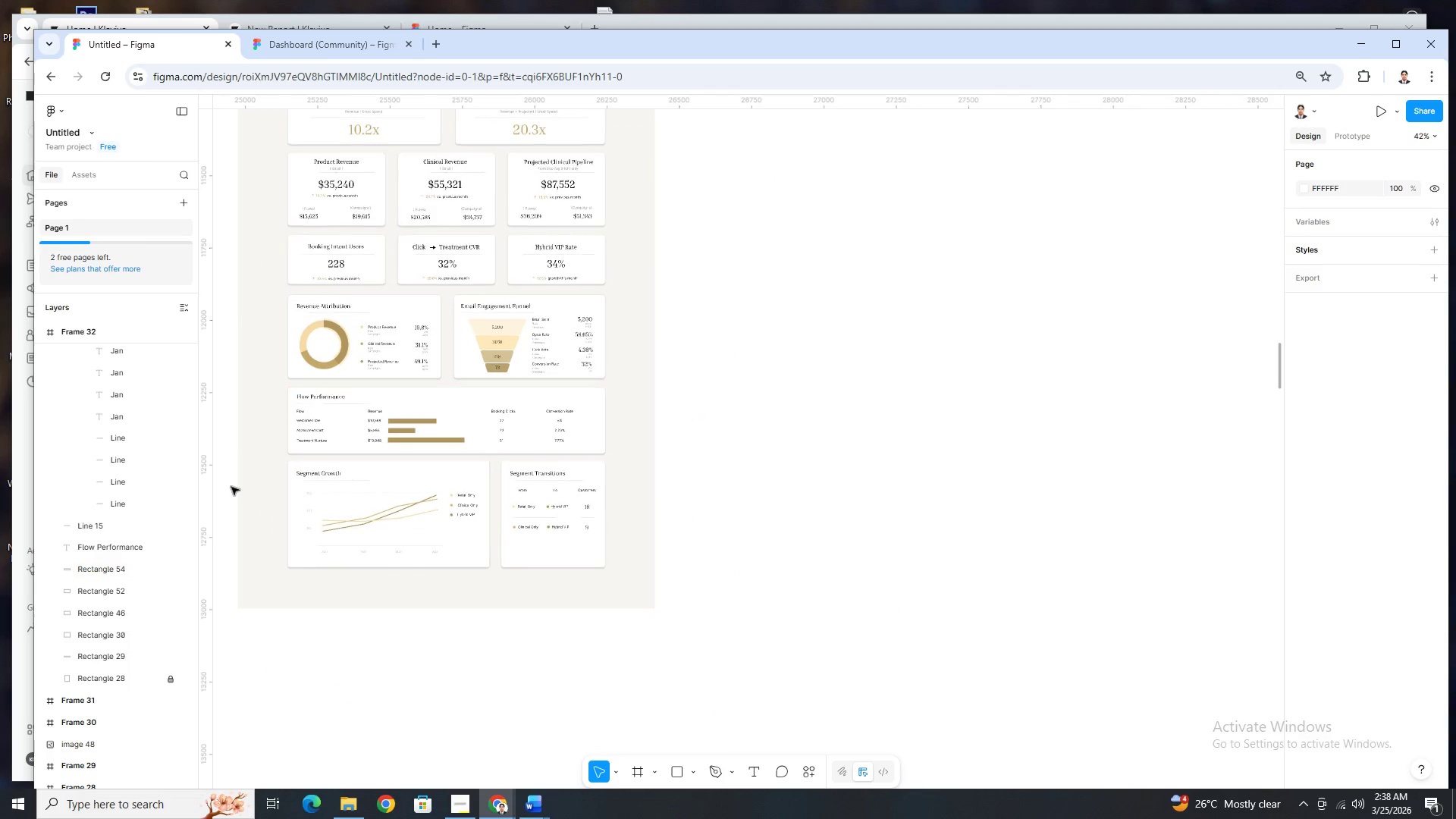 
hold_key(key=ControlLeft, duration=0.59)
 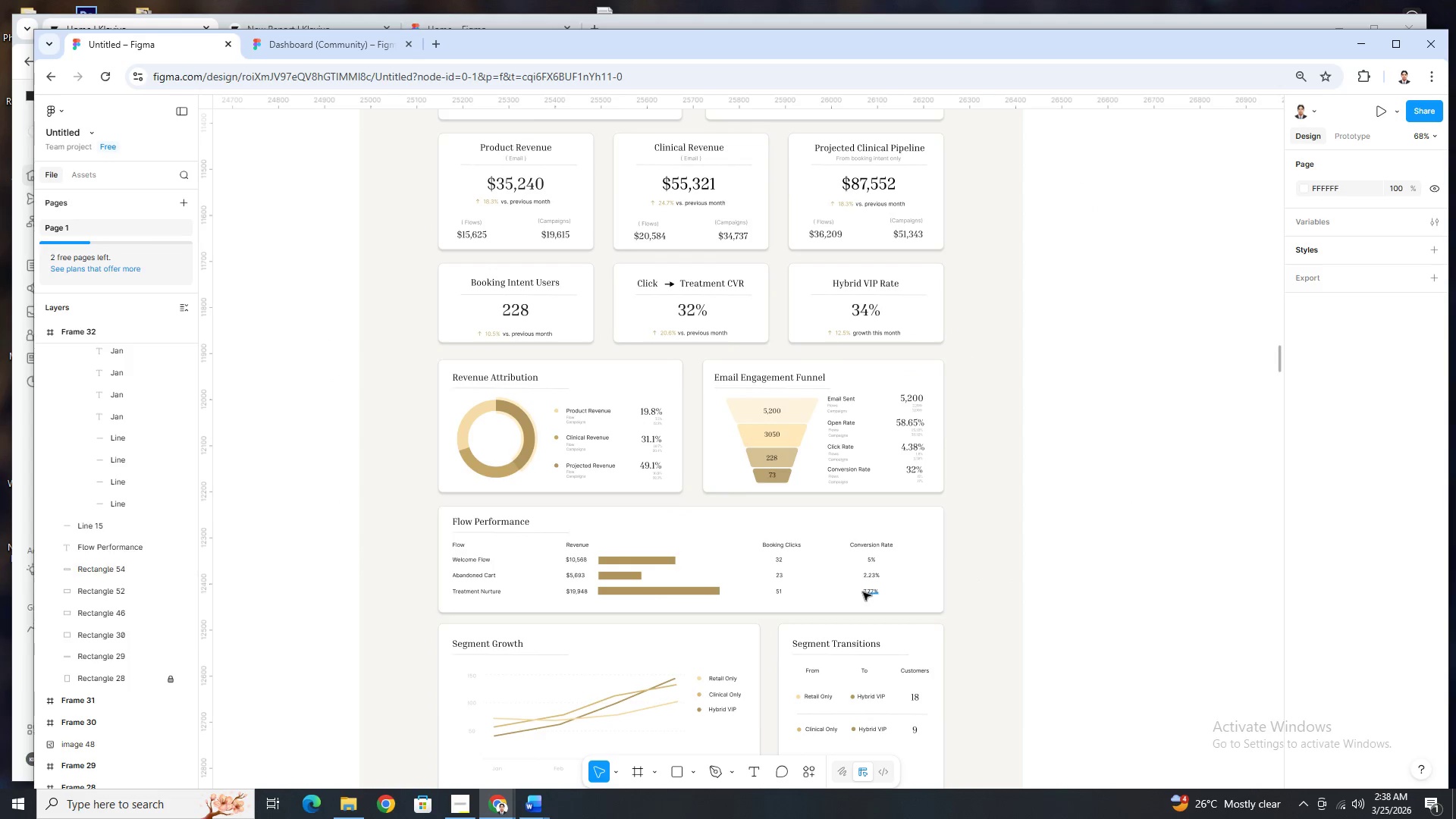 
scroll: coordinate [559, 427], scroll_direction: up, amount: 8.0
 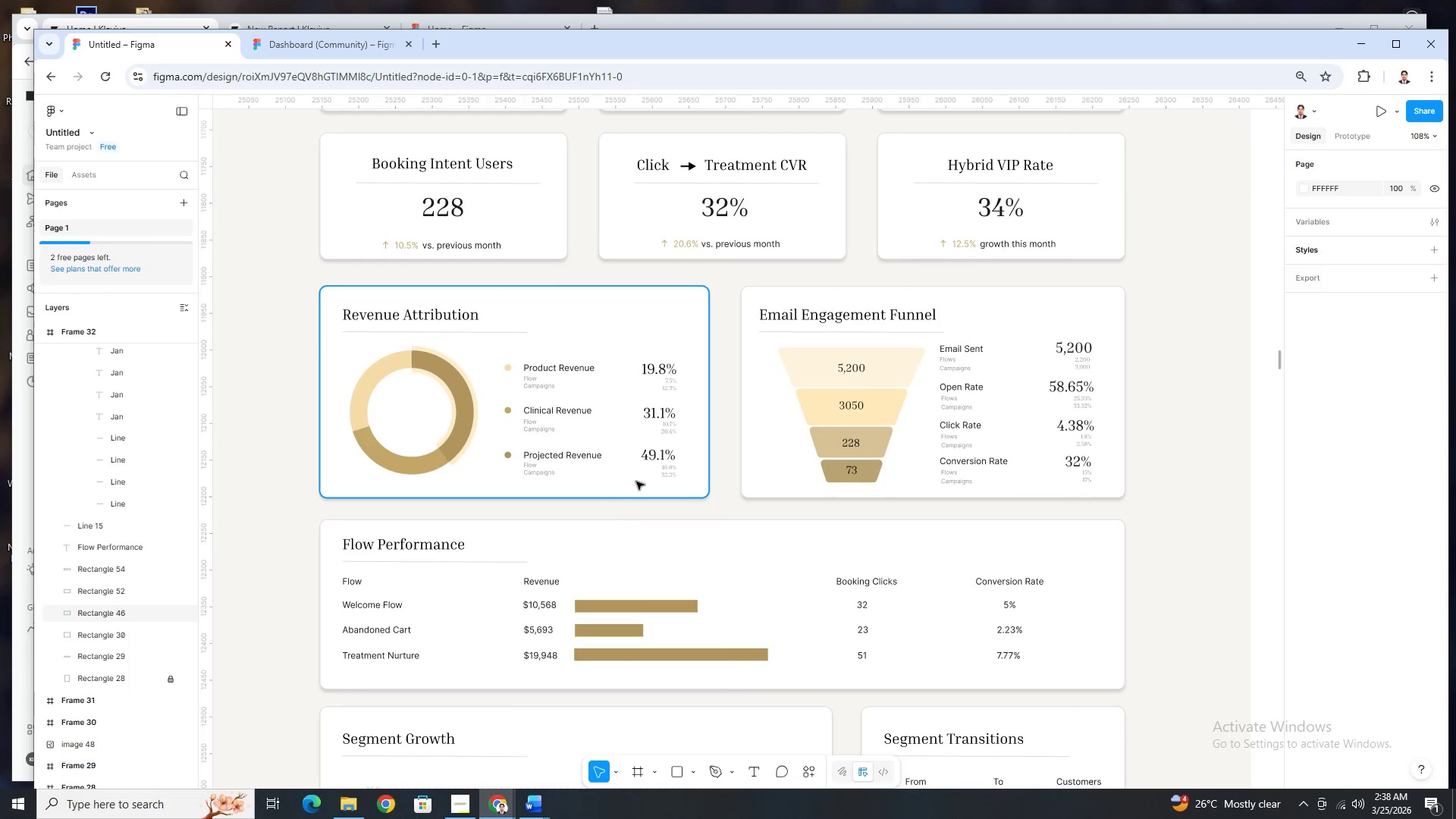 
scroll: coordinate [880, 614], scroll_direction: down, amount: 4.0
 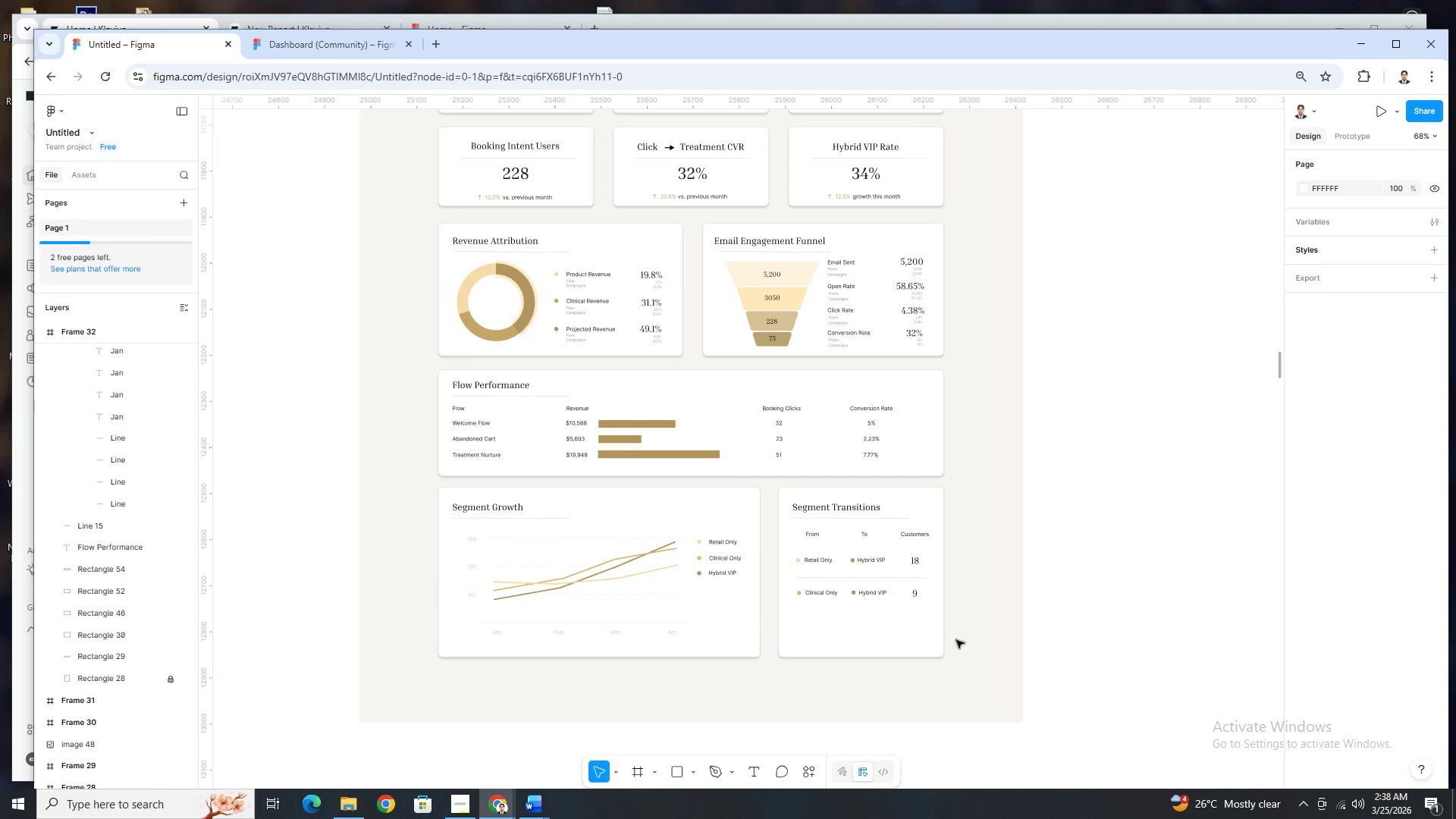 
hold_key(key=ControlLeft, duration=0.97)
scroll: coordinate [978, 633], scroll_direction: down, amount: 1.0
 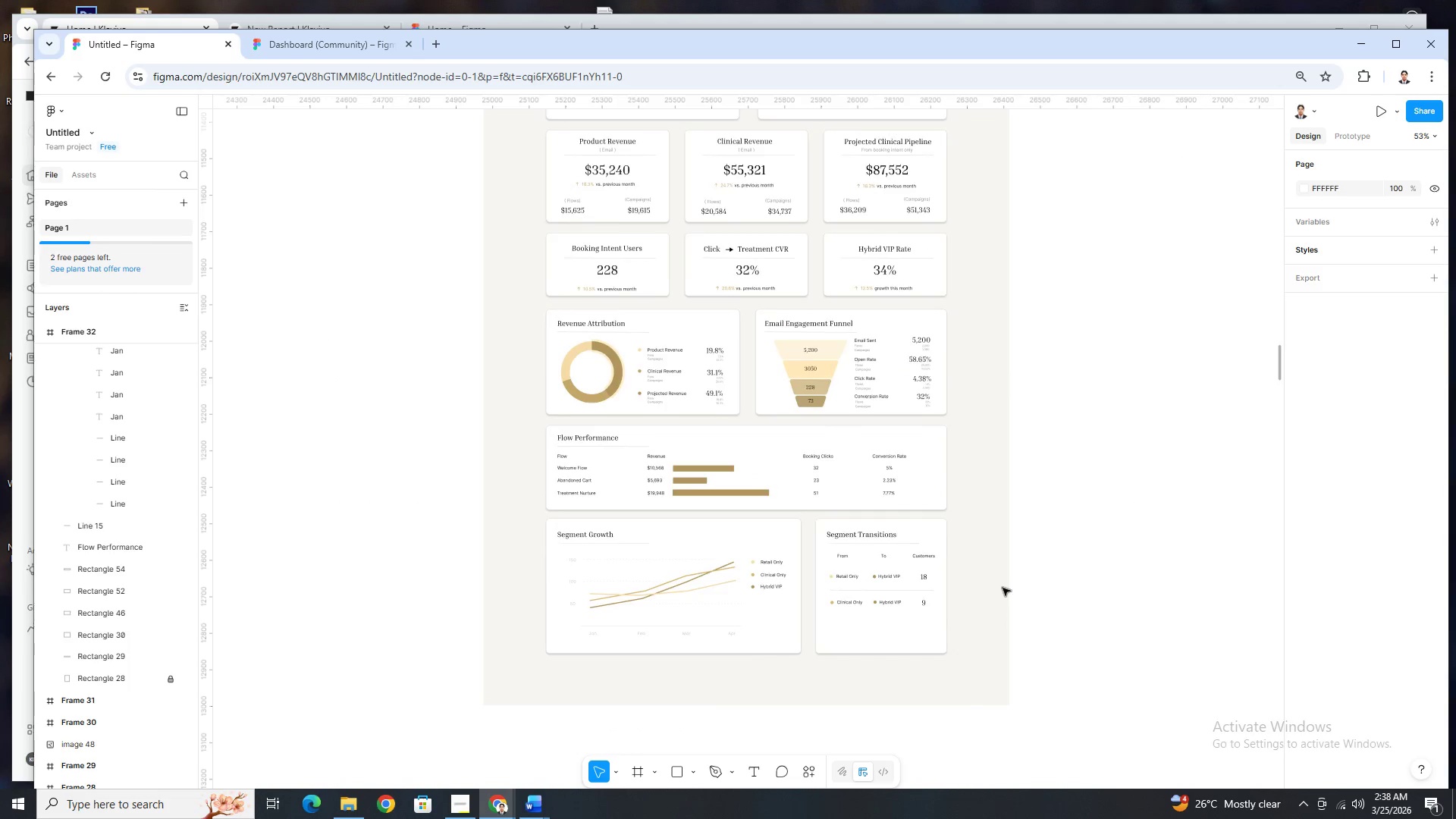 
left_click([1004, 570])
 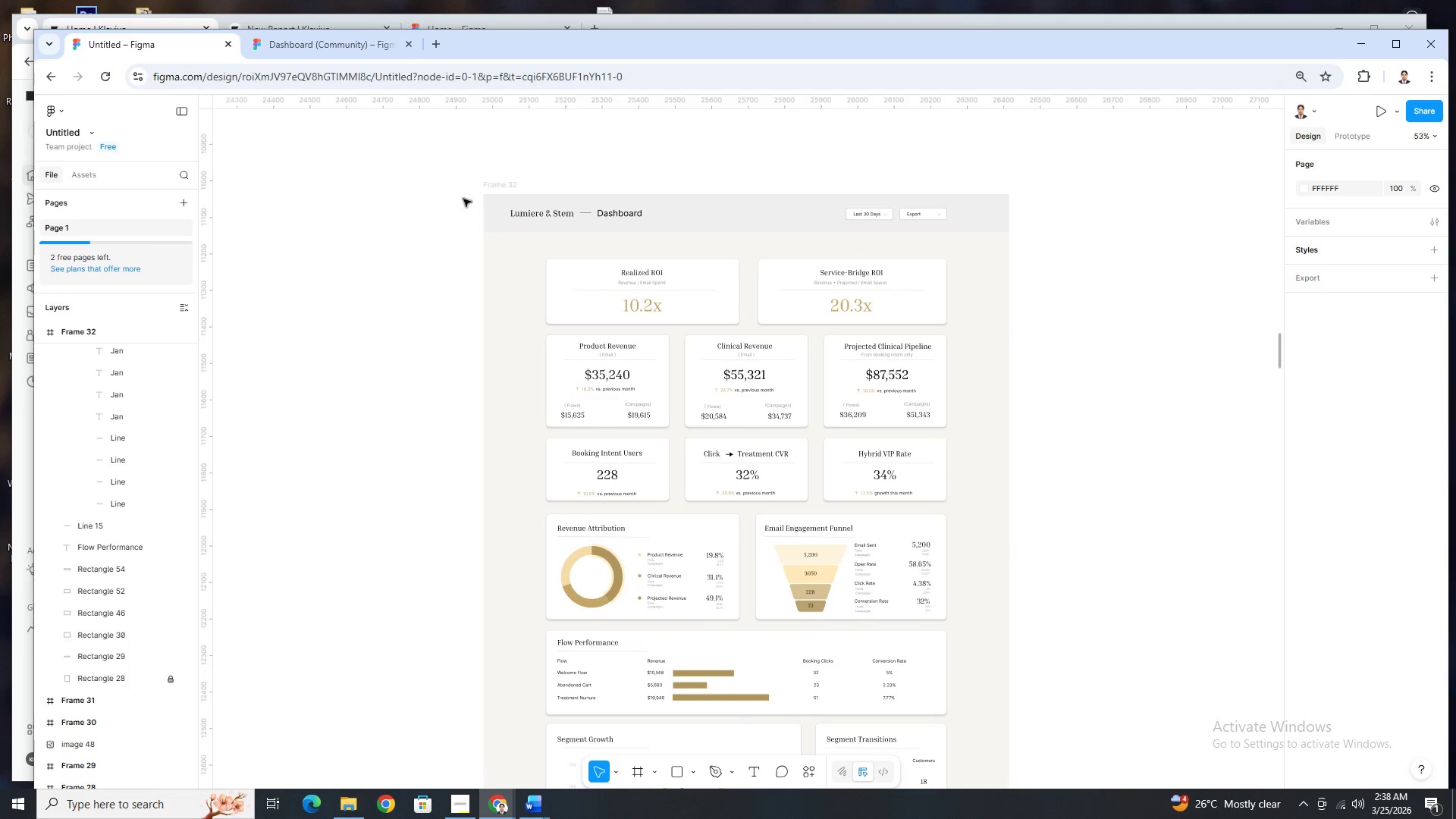 
scroll: coordinate [1003, 588], scroll_direction: up, amount: 3.0
 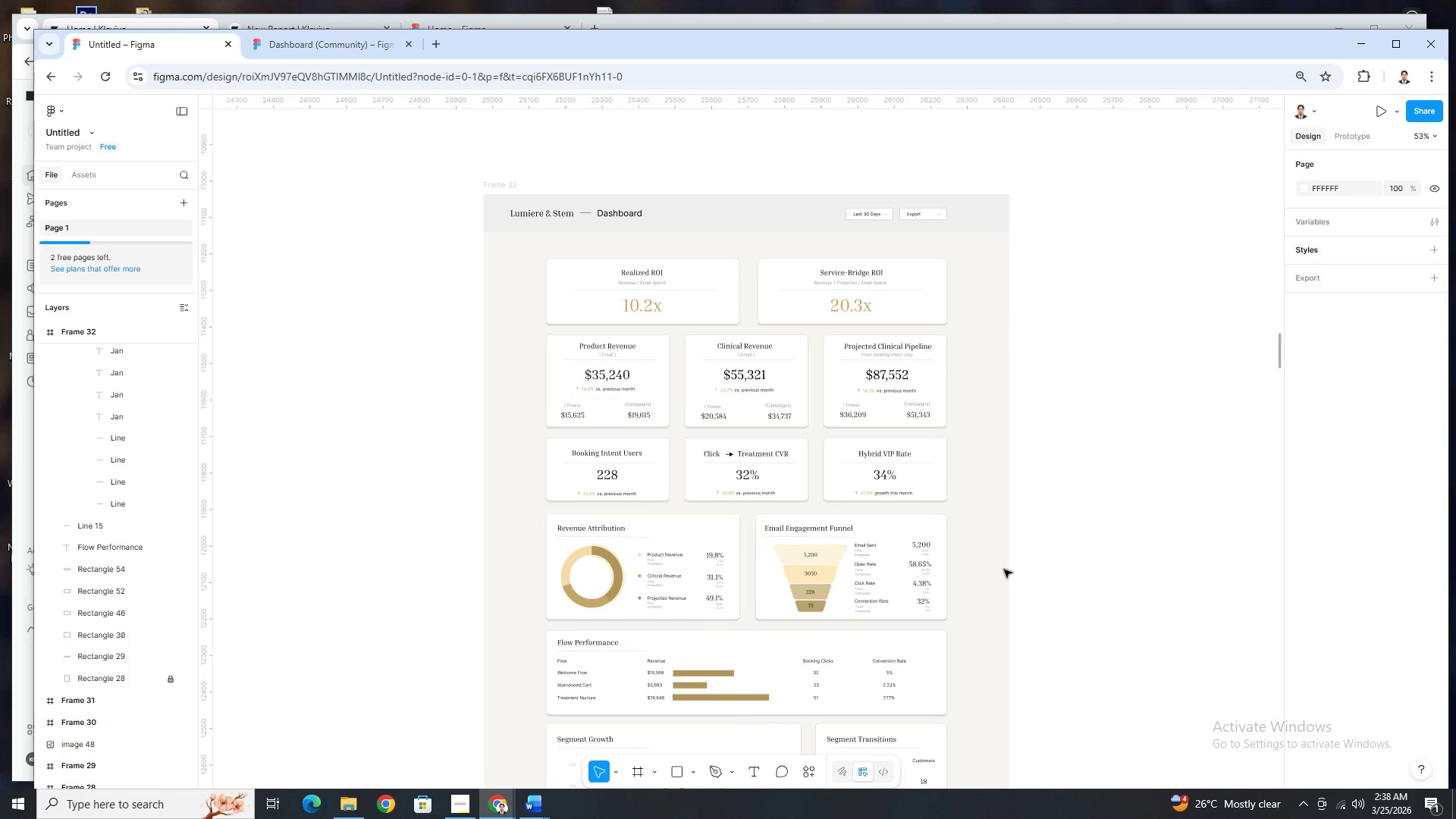 
left_click([510, 187])
 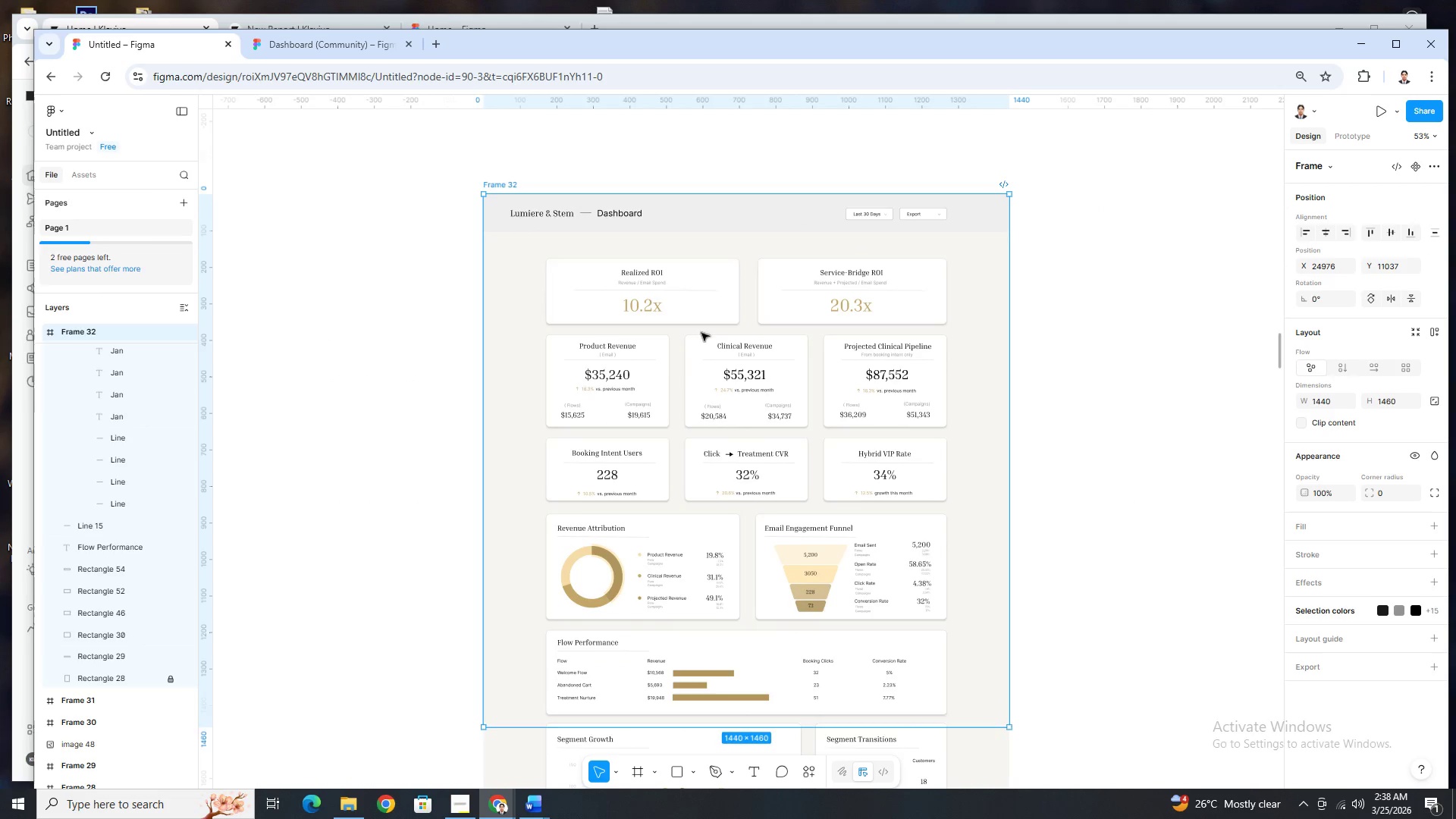 
scroll: coordinate [816, 449], scroll_direction: down, amount: 5.0
 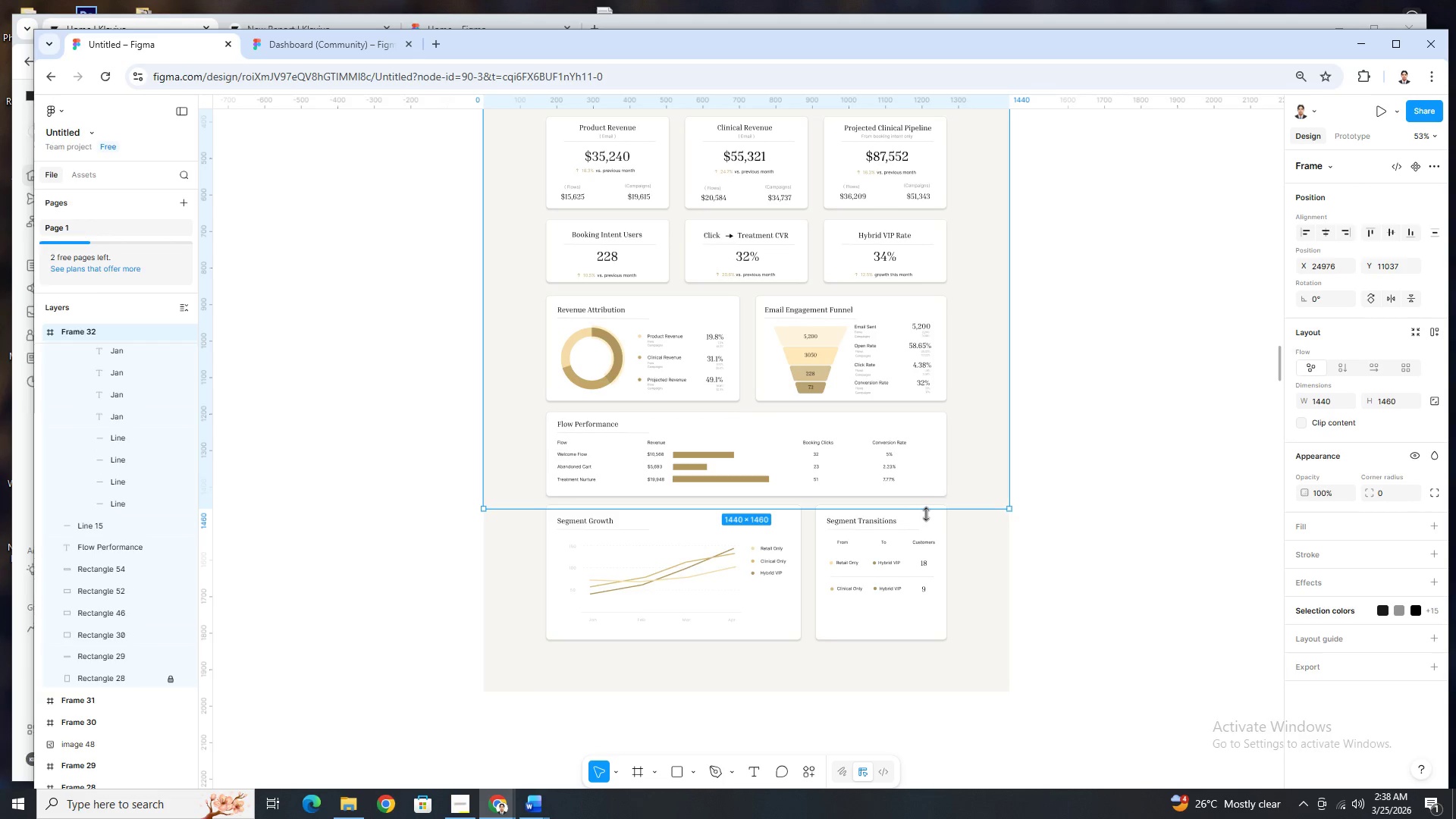 
left_click_drag(start_coordinate=[929, 513], to_coordinate=[929, 692])
 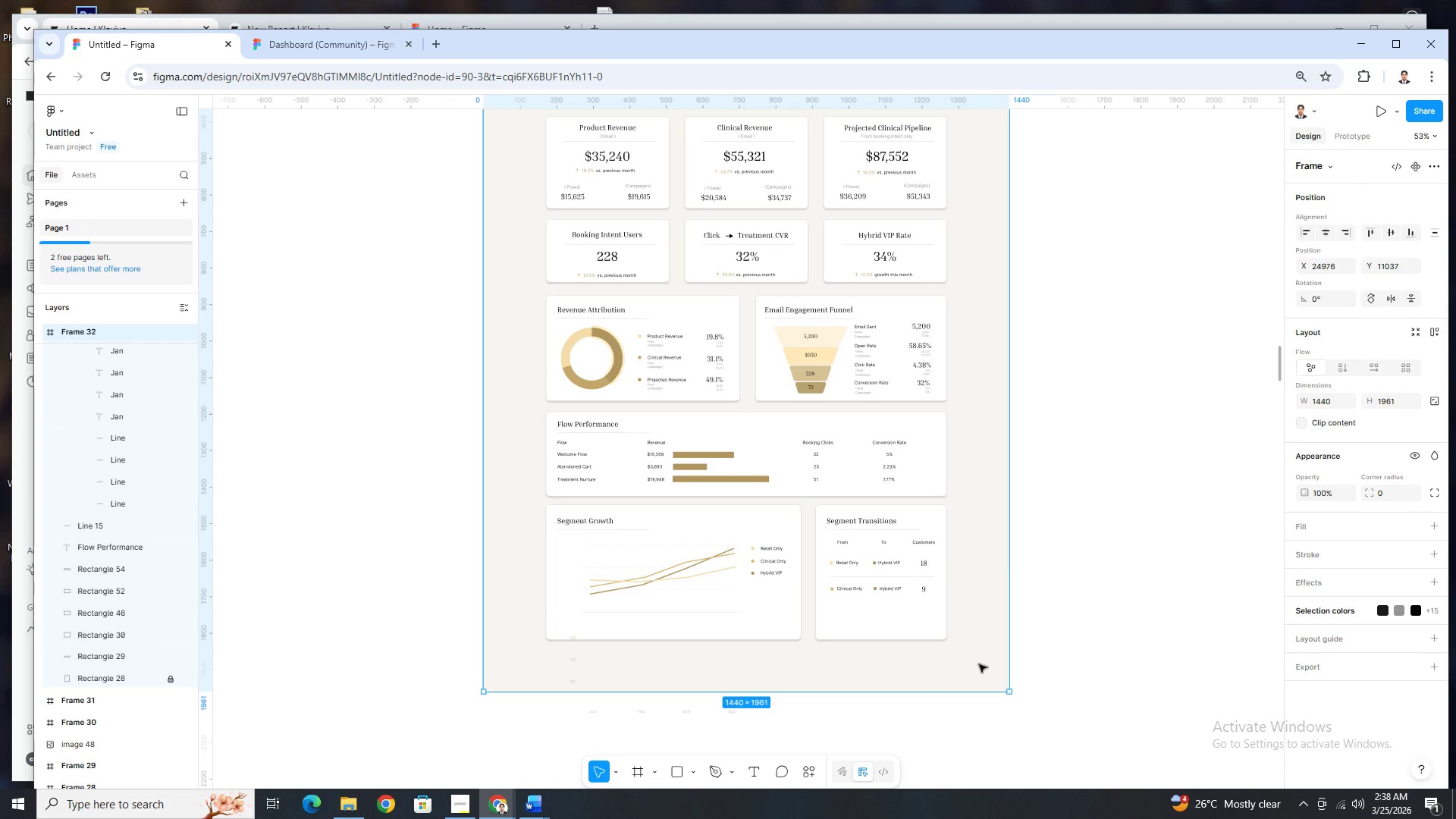 
hold_key(key=ControlLeft, duration=1.19)
scroll: coordinate [1019, 655], scroll_direction: down, amount: 1.0
 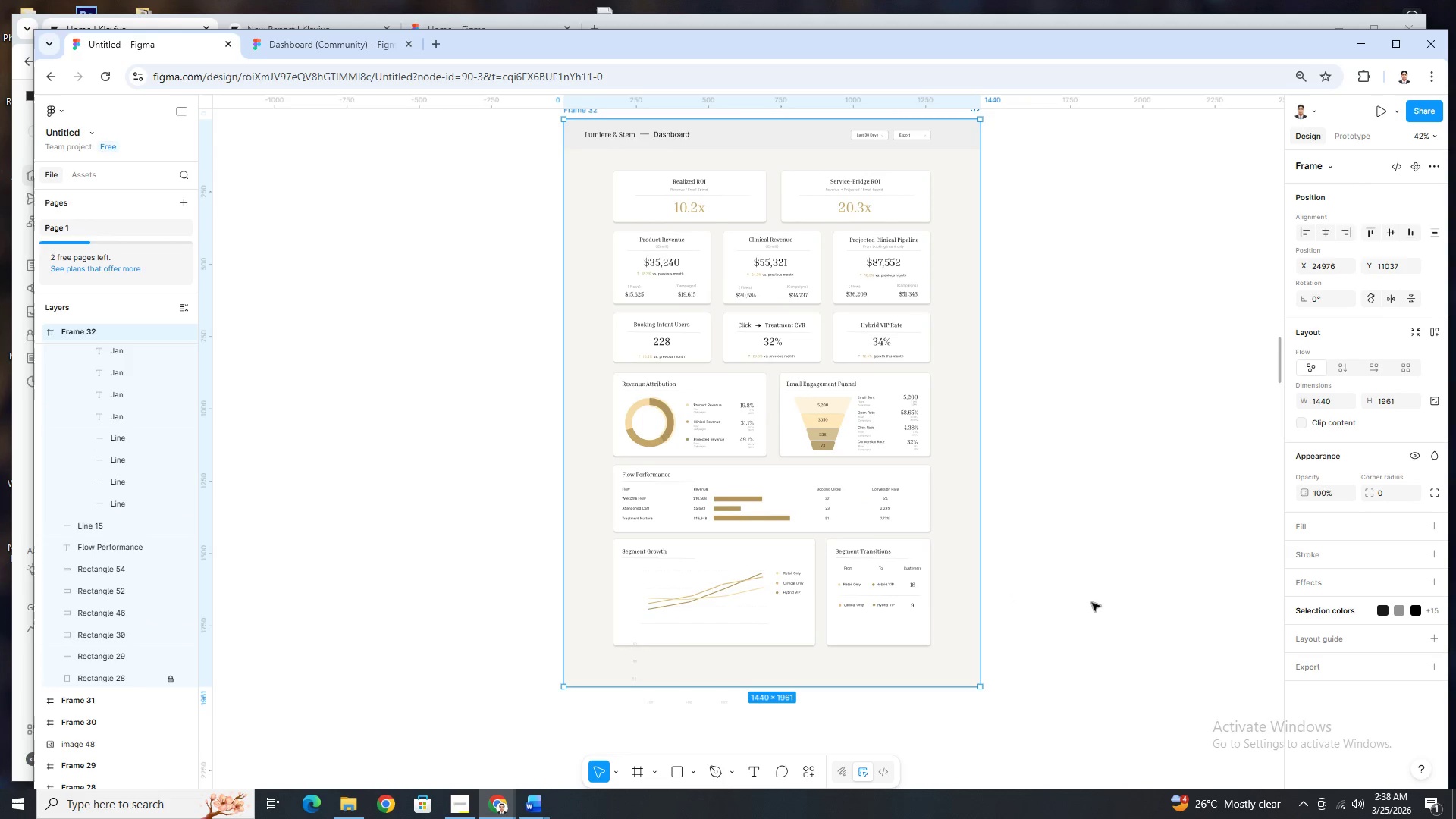 
left_click([1094, 580])
 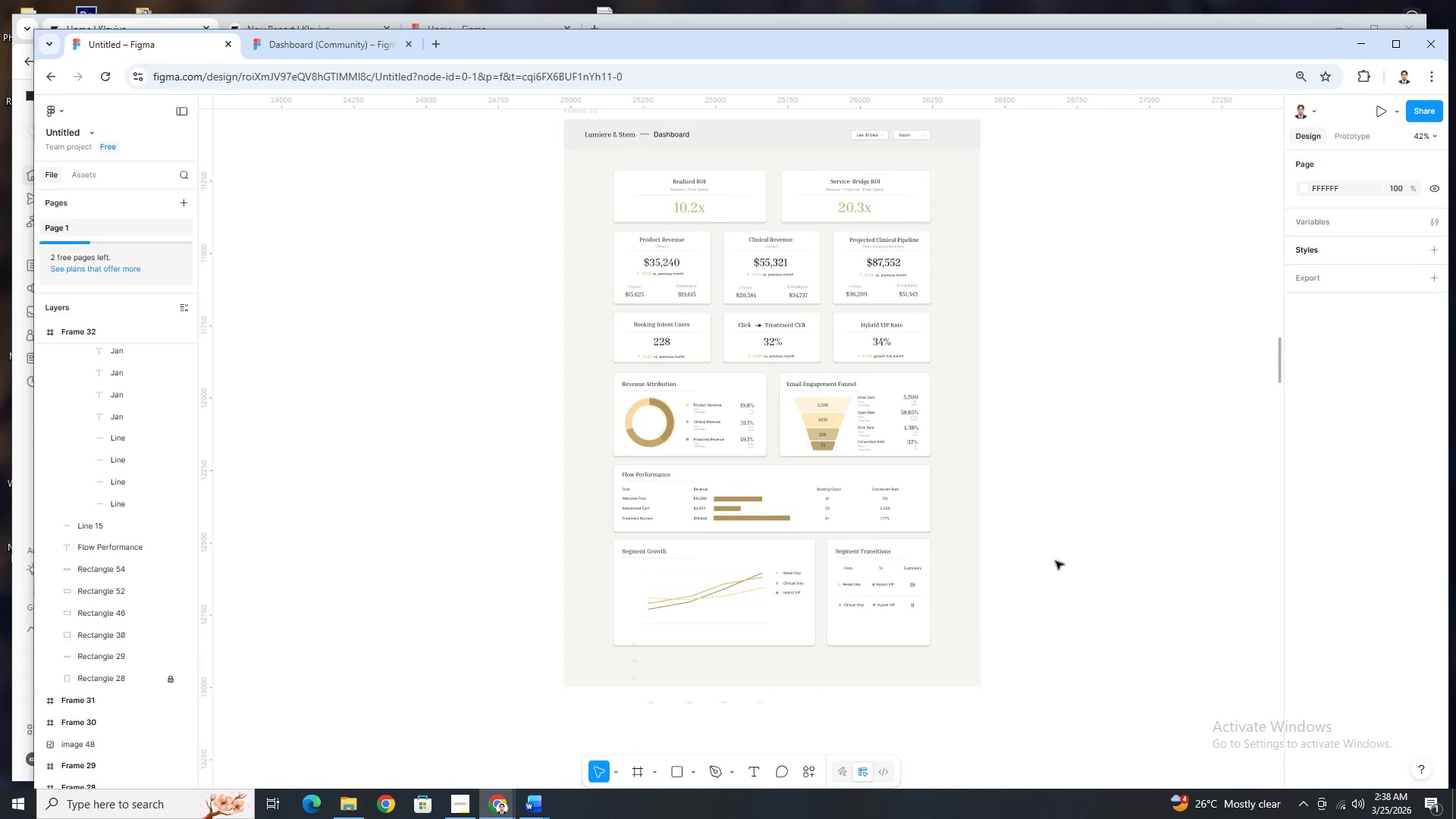 
scroll: coordinate [1046, 568], scroll_direction: up, amount: 2.0
 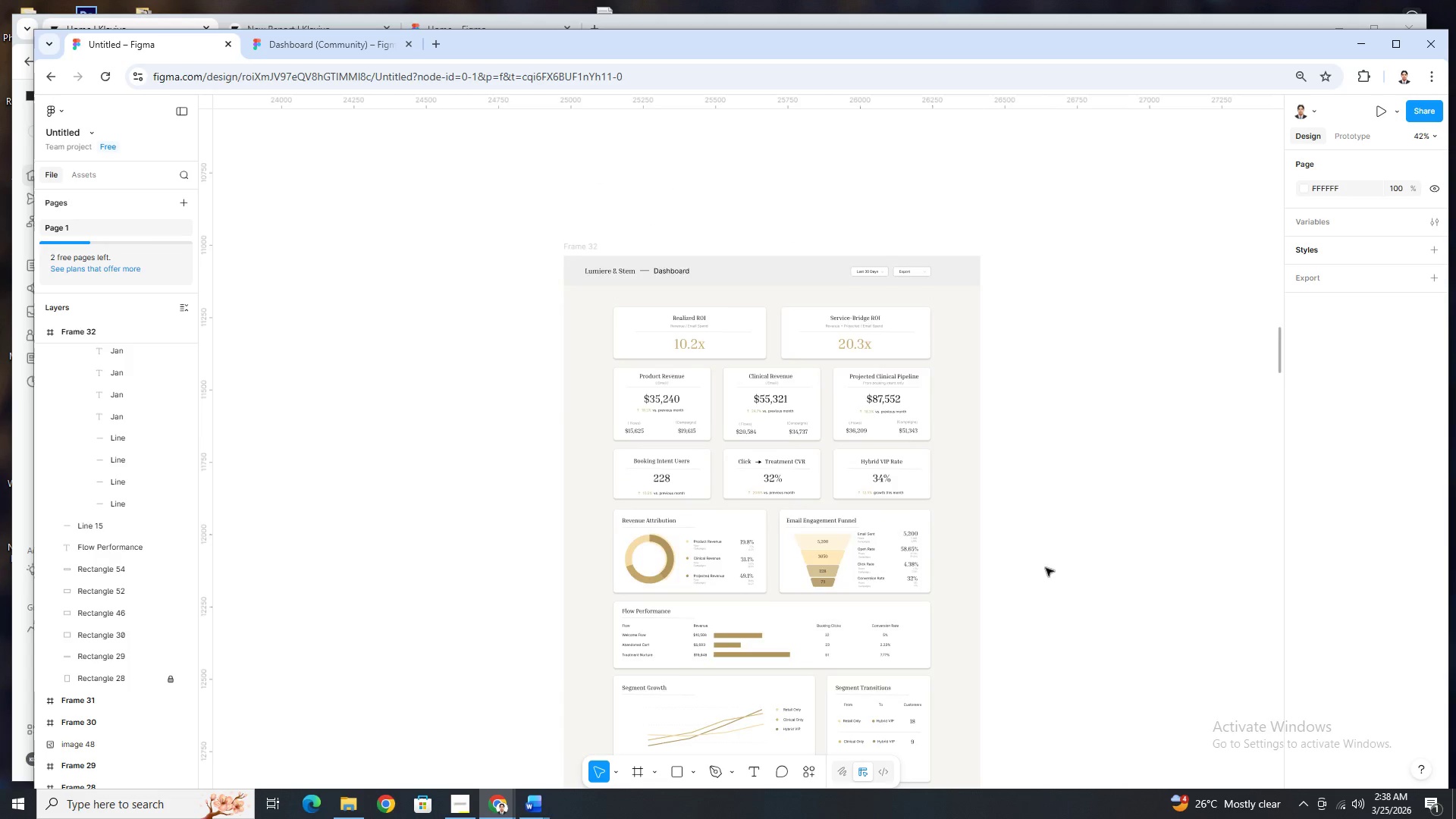 
scroll: coordinate [1046, 568], scroll_direction: down, amount: 3.0
 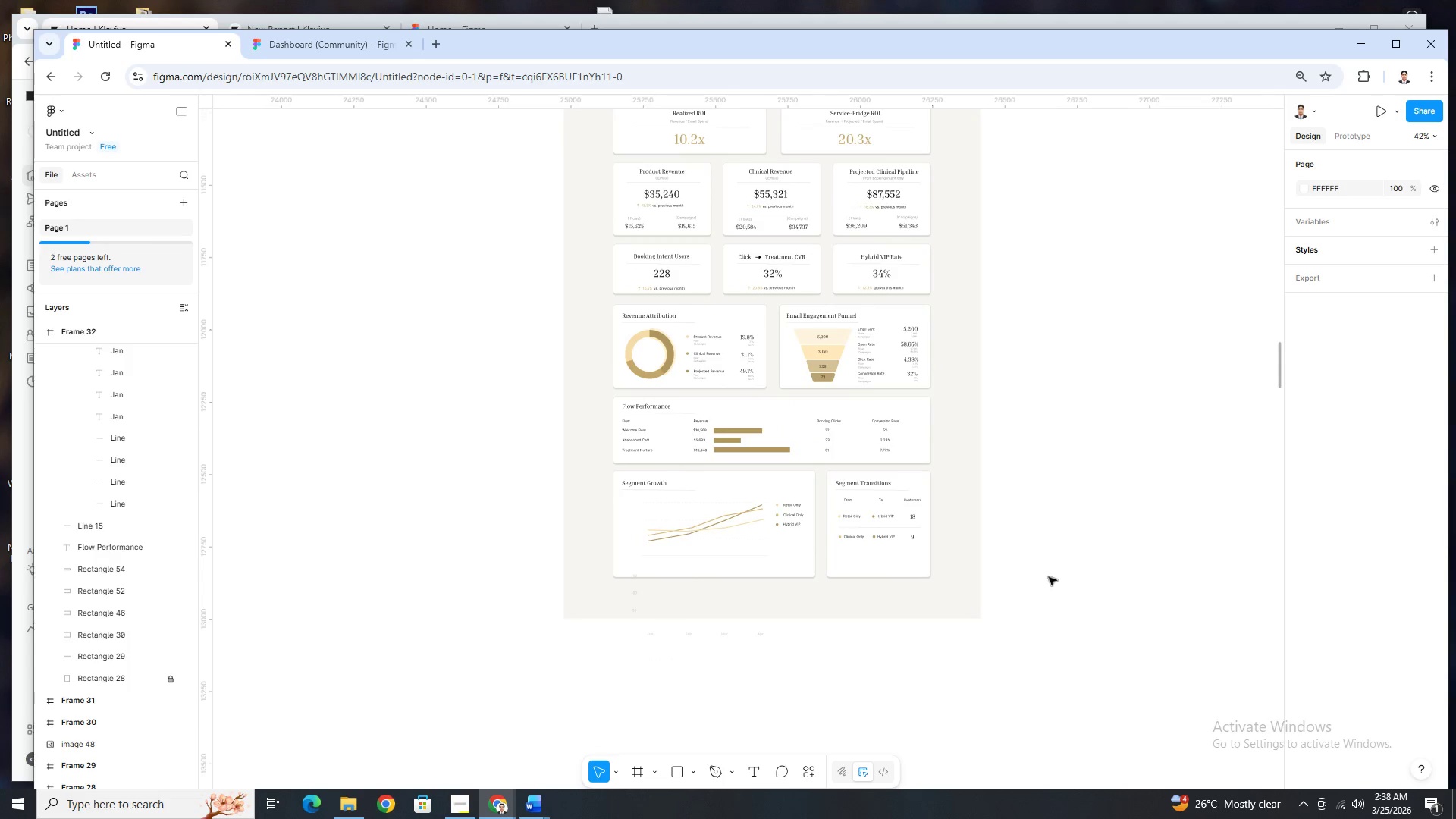 
hold_key(key=ControlLeft, duration=0.45)
 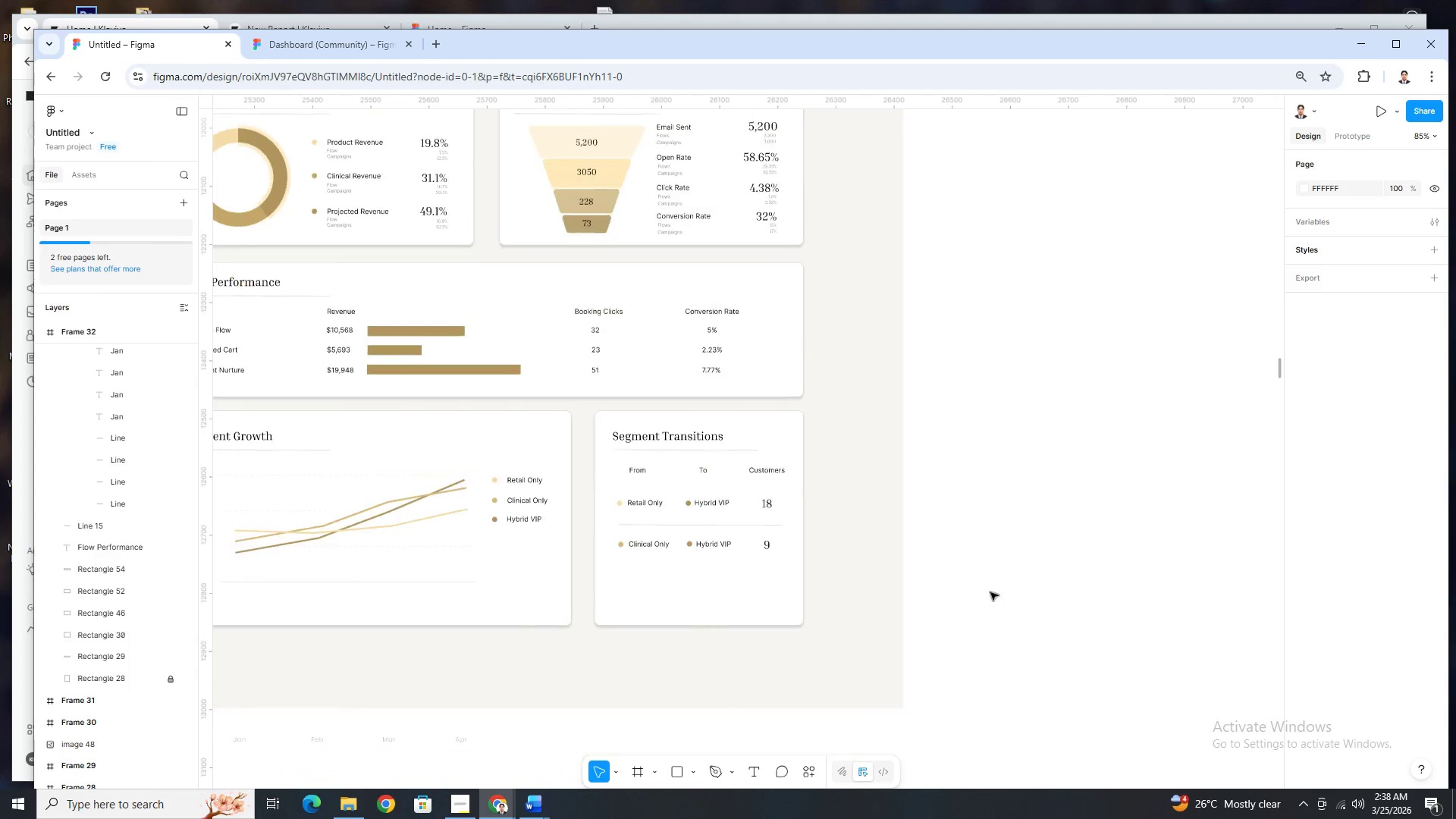 
scroll: coordinate [1049, 577], scroll_direction: up, amount: 2.0
 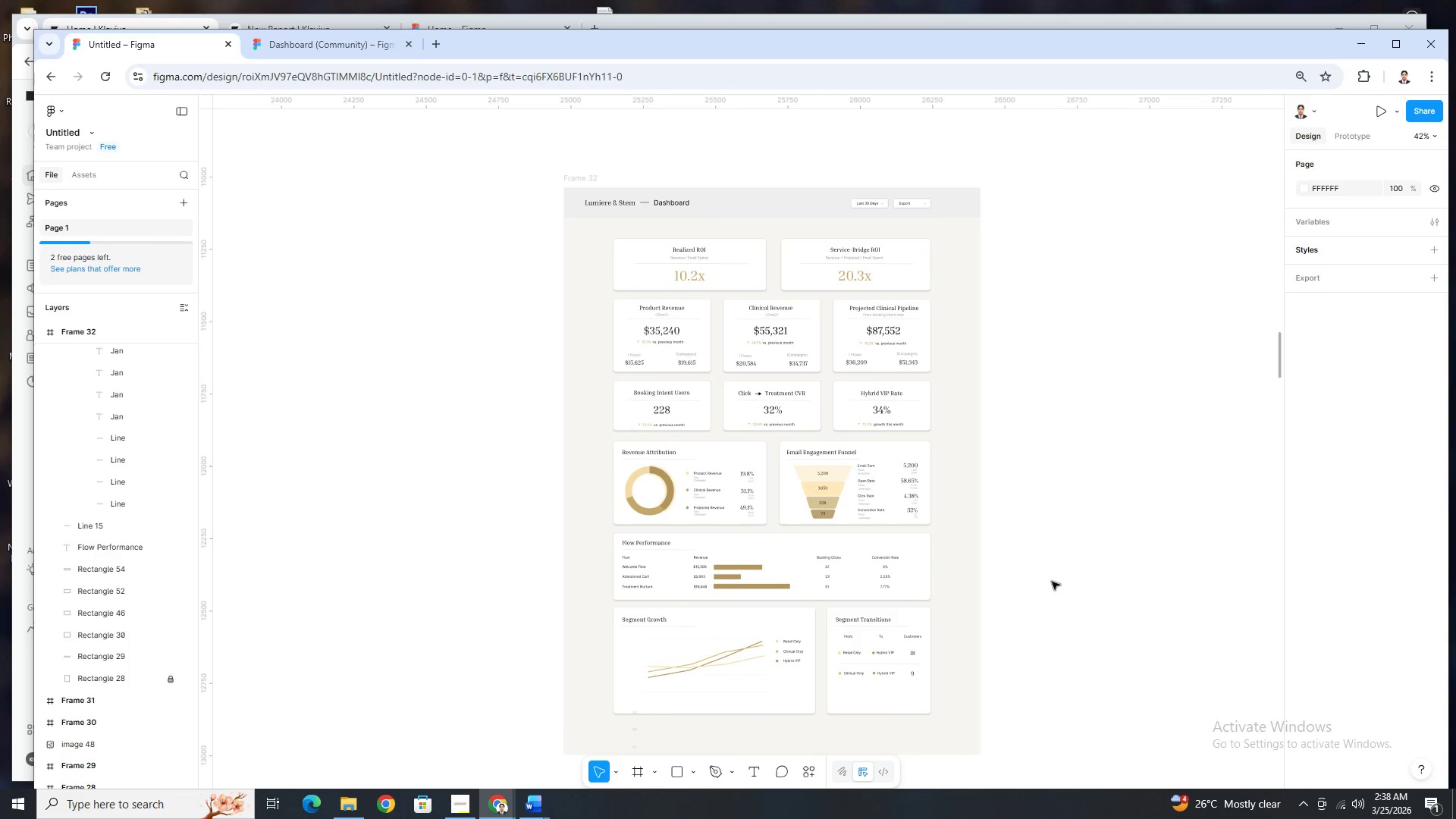 
hold_key(key=ControlLeft, duration=1.5)
 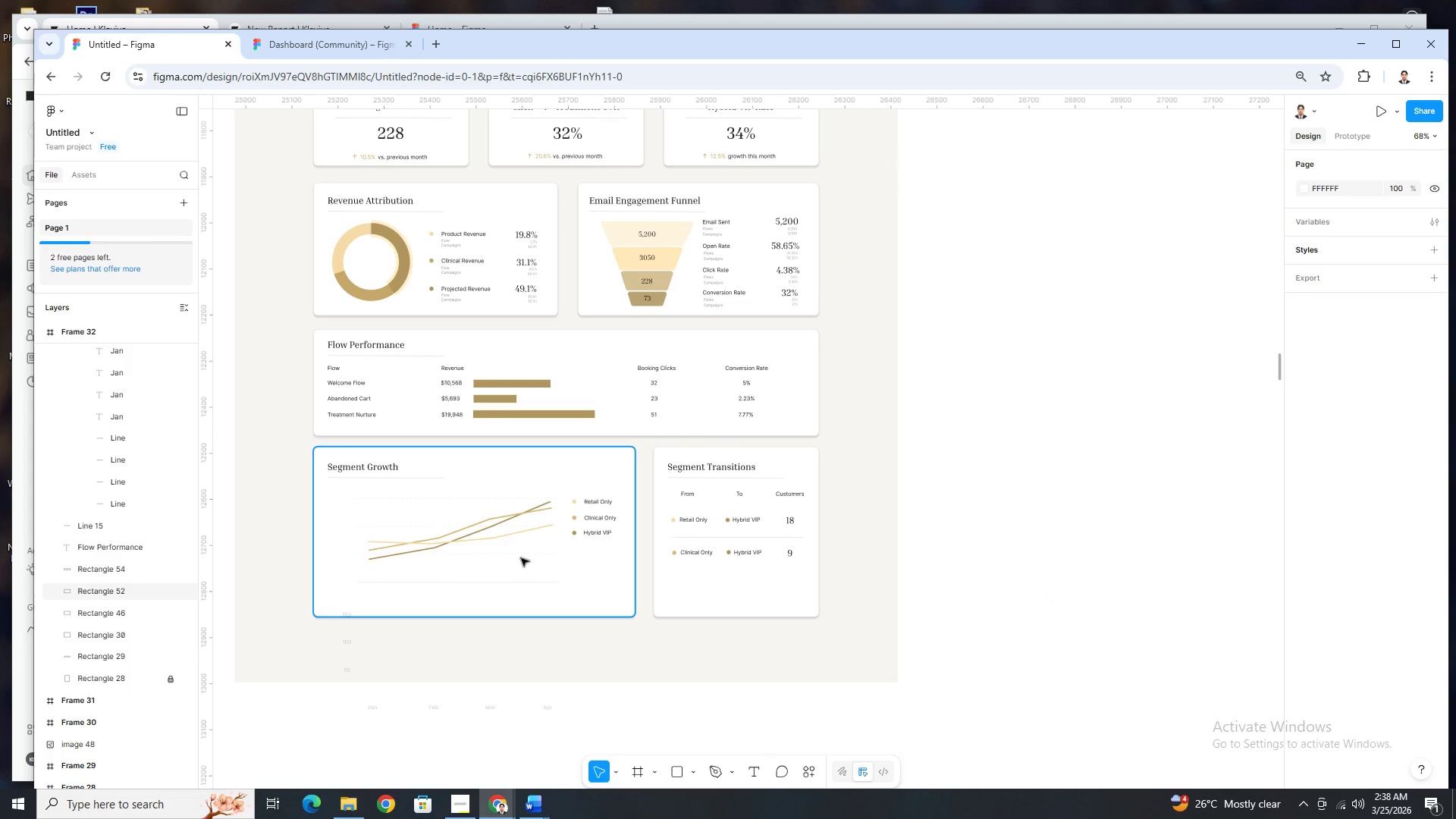 
scroll: coordinate [1048, 599], scroll_direction: none, amount: 0.0
 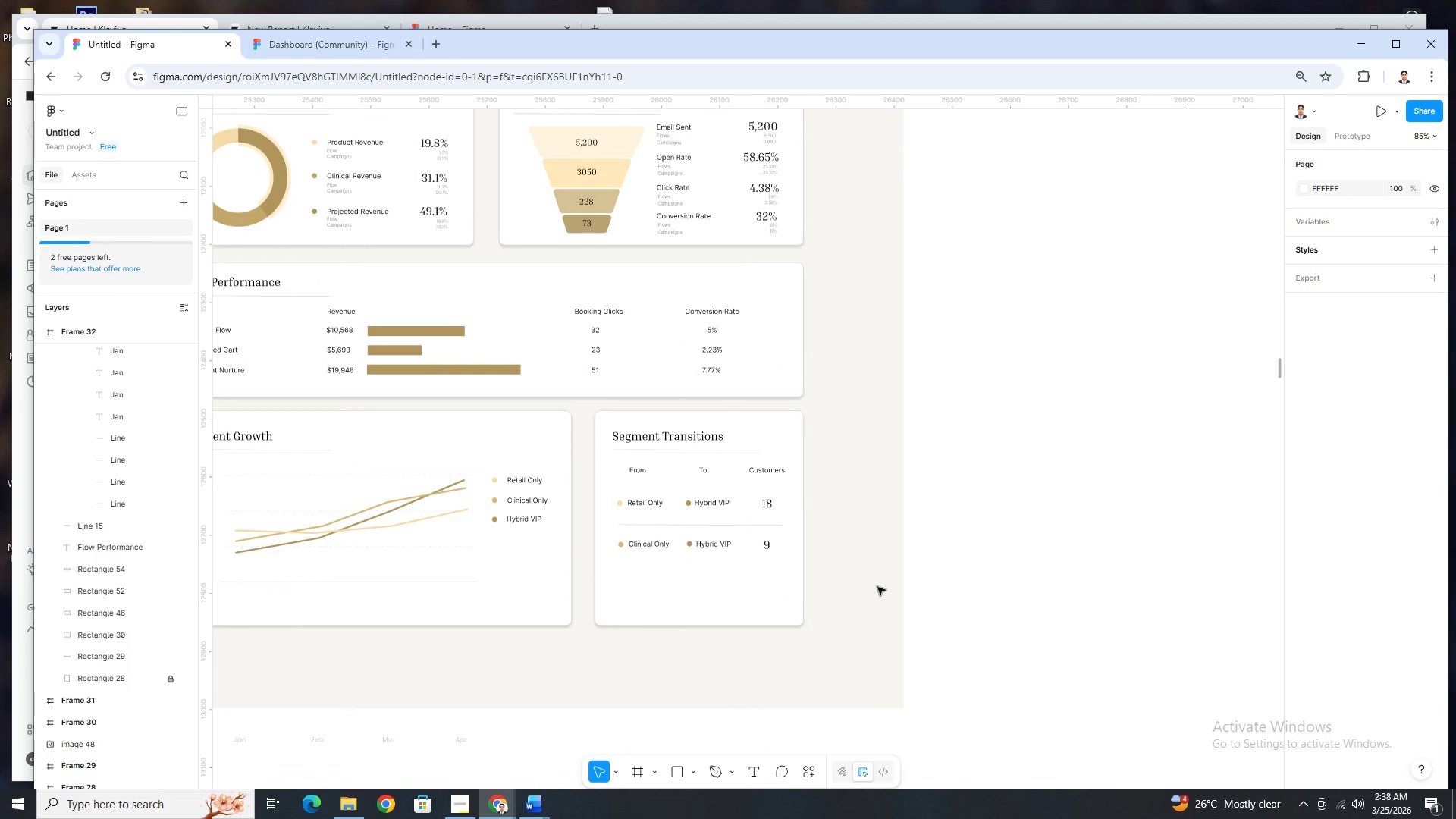 
scroll: coordinate [878, 585], scroll_direction: down, amount: 1.0
 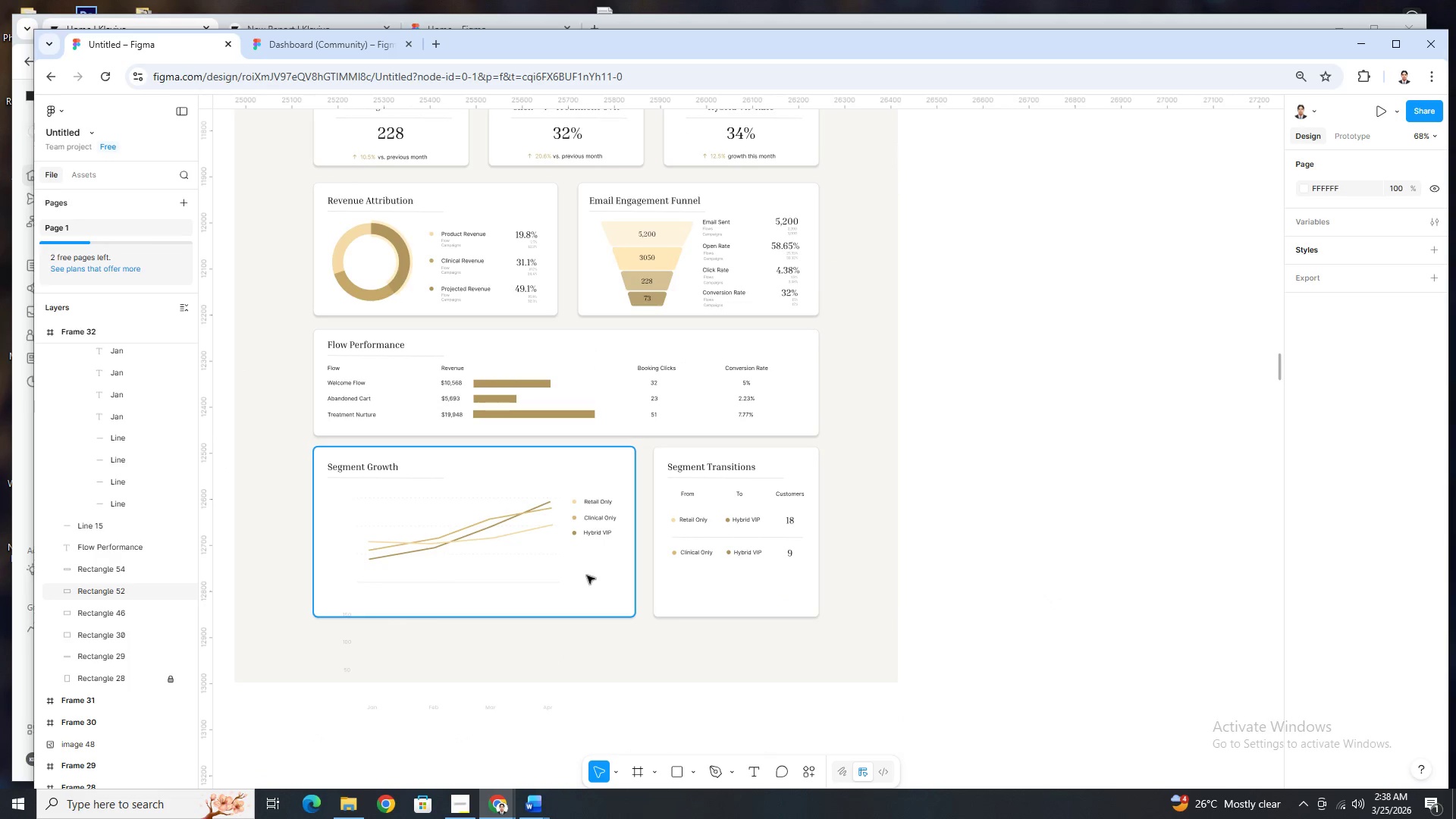 
hold_key(key=ControlLeft, duration=1.25)
scroll: coordinate [429, 558], scroll_direction: up, amount: 4.0
 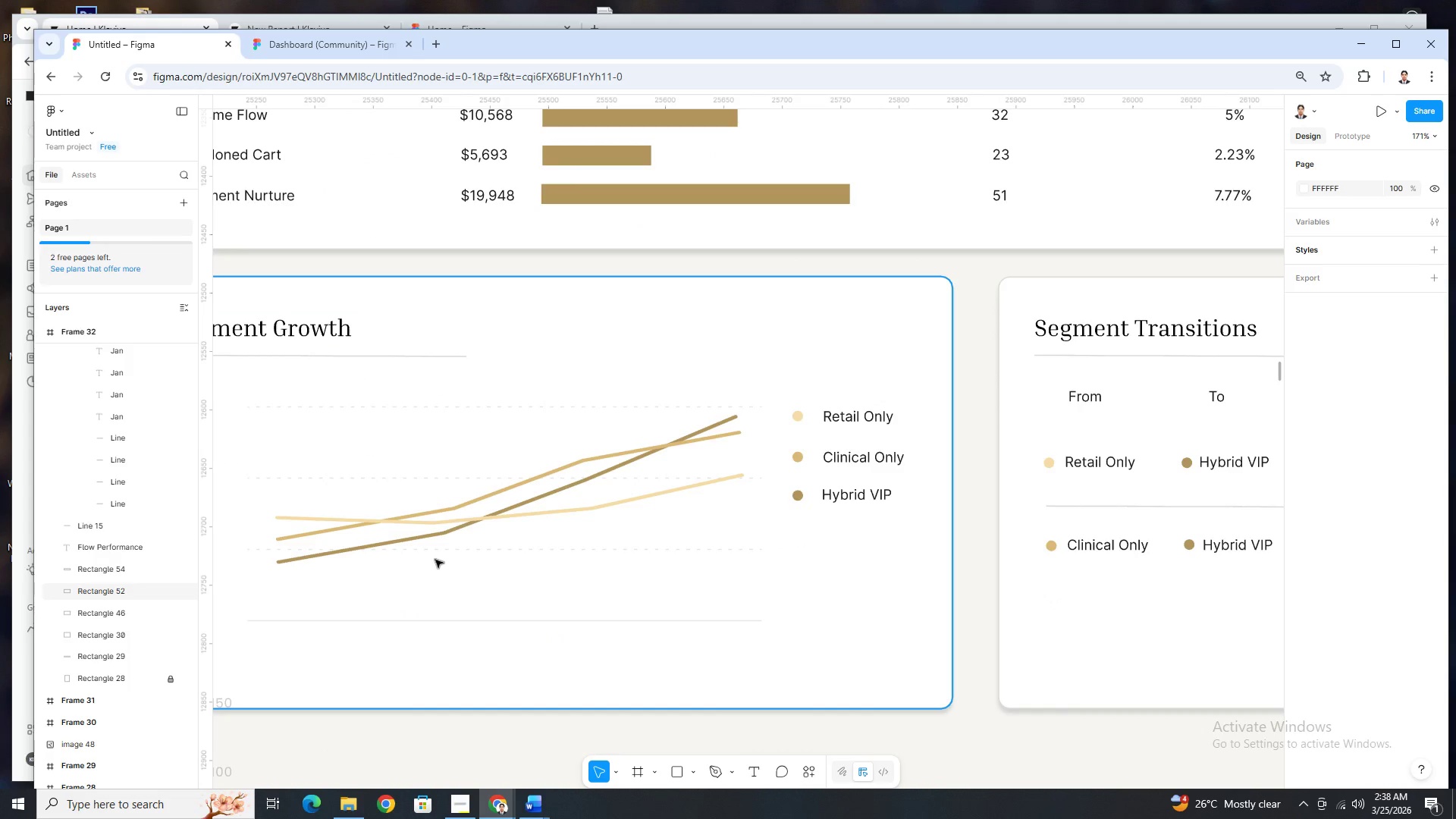 
hold_key(key=ControlLeft, duration=1.14)
 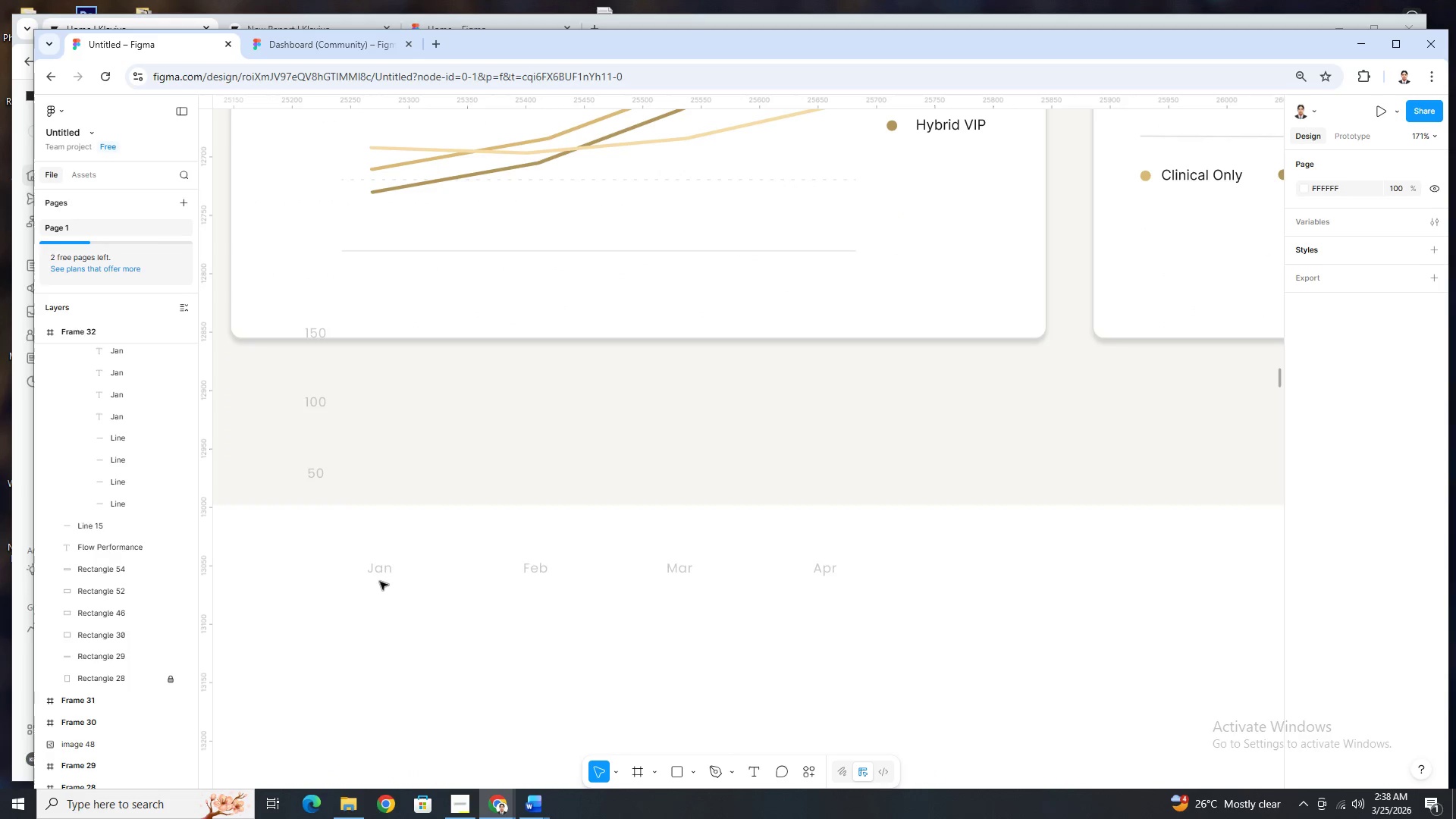 
scroll: coordinate [436, 560], scroll_direction: down, amount: 3.0
 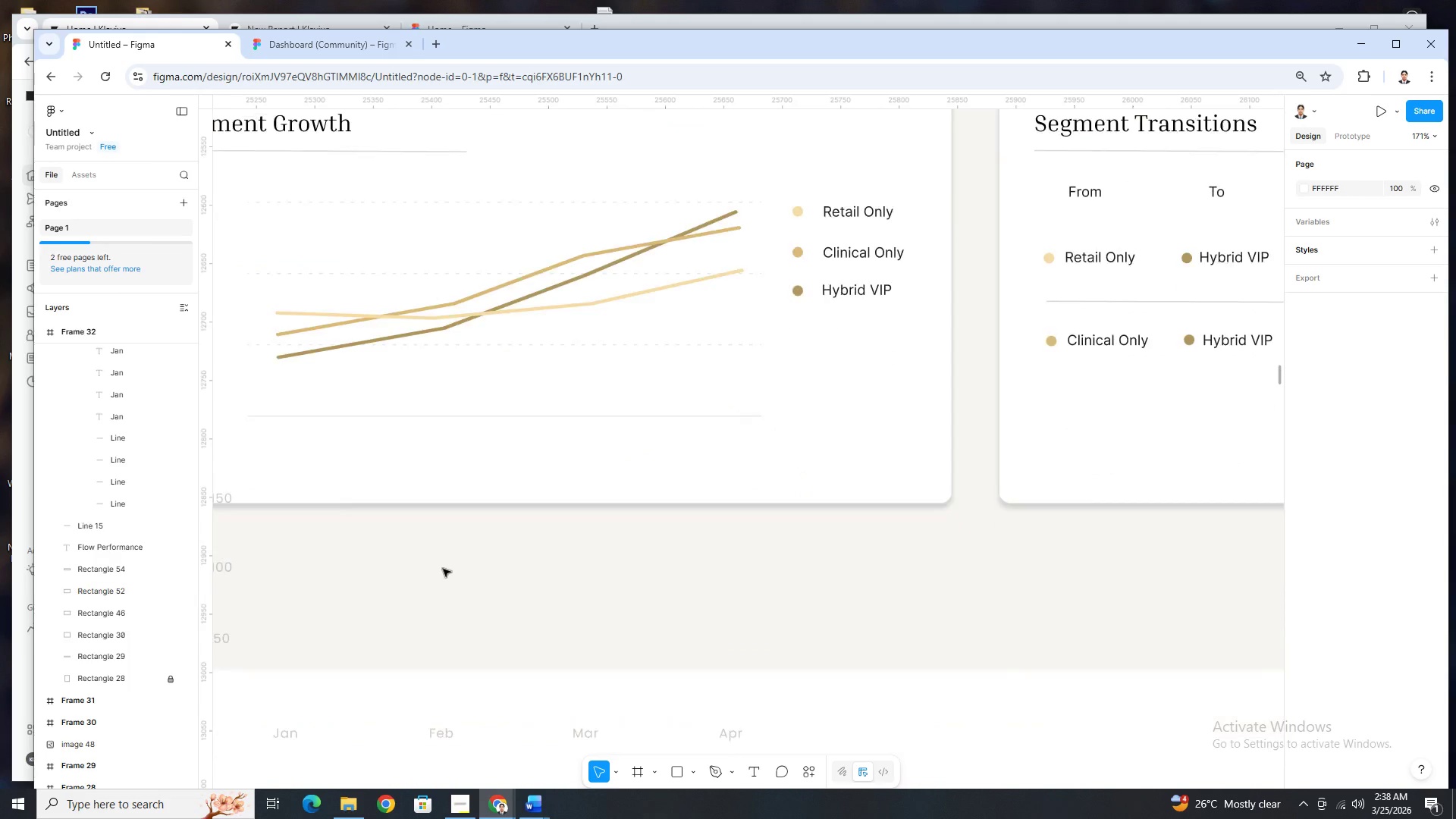 
hold_key(key=ControlLeft, duration=0.36)
 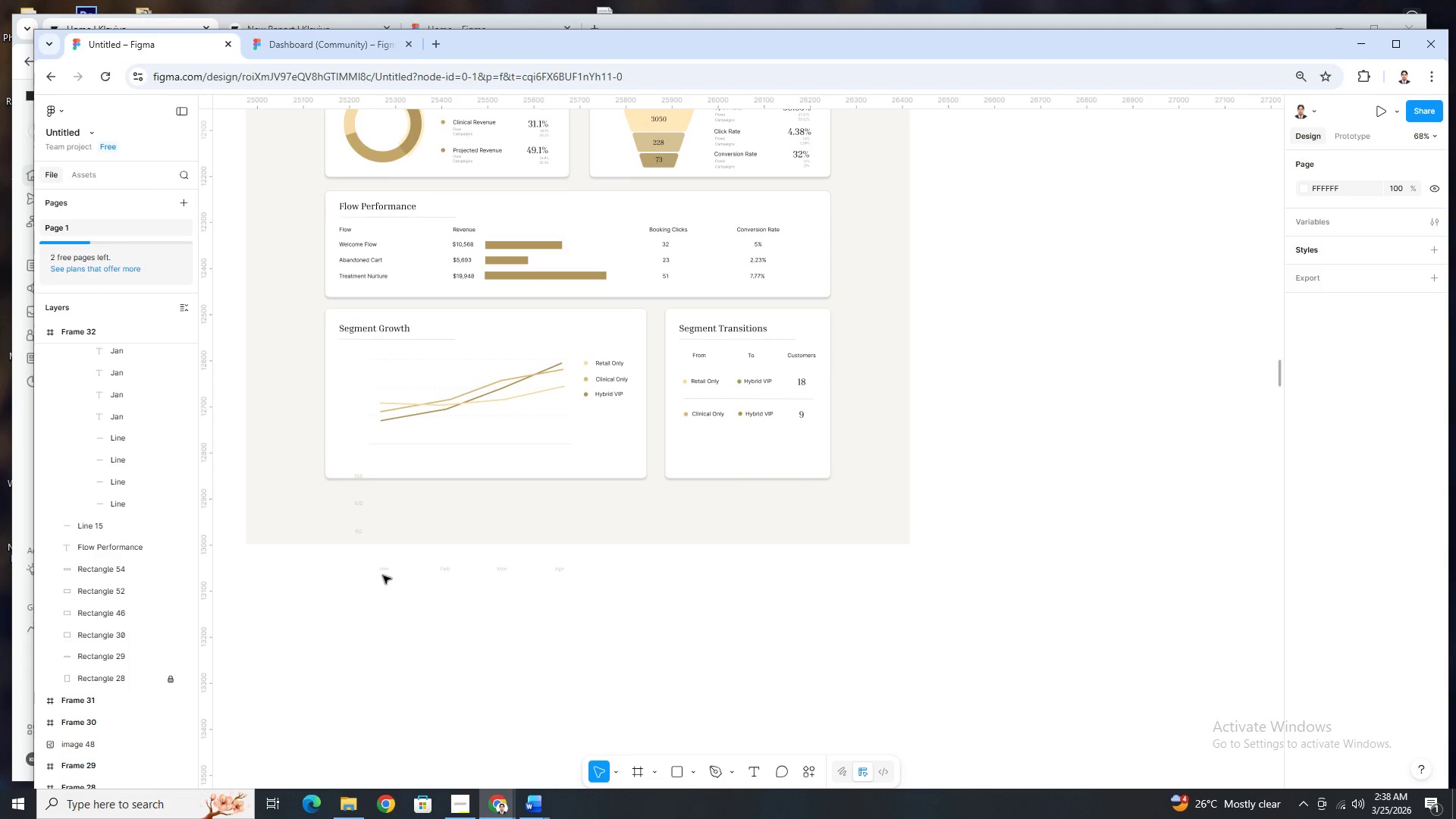 
scroll: coordinate [387, 570], scroll_direction: down, amount: 6.0
 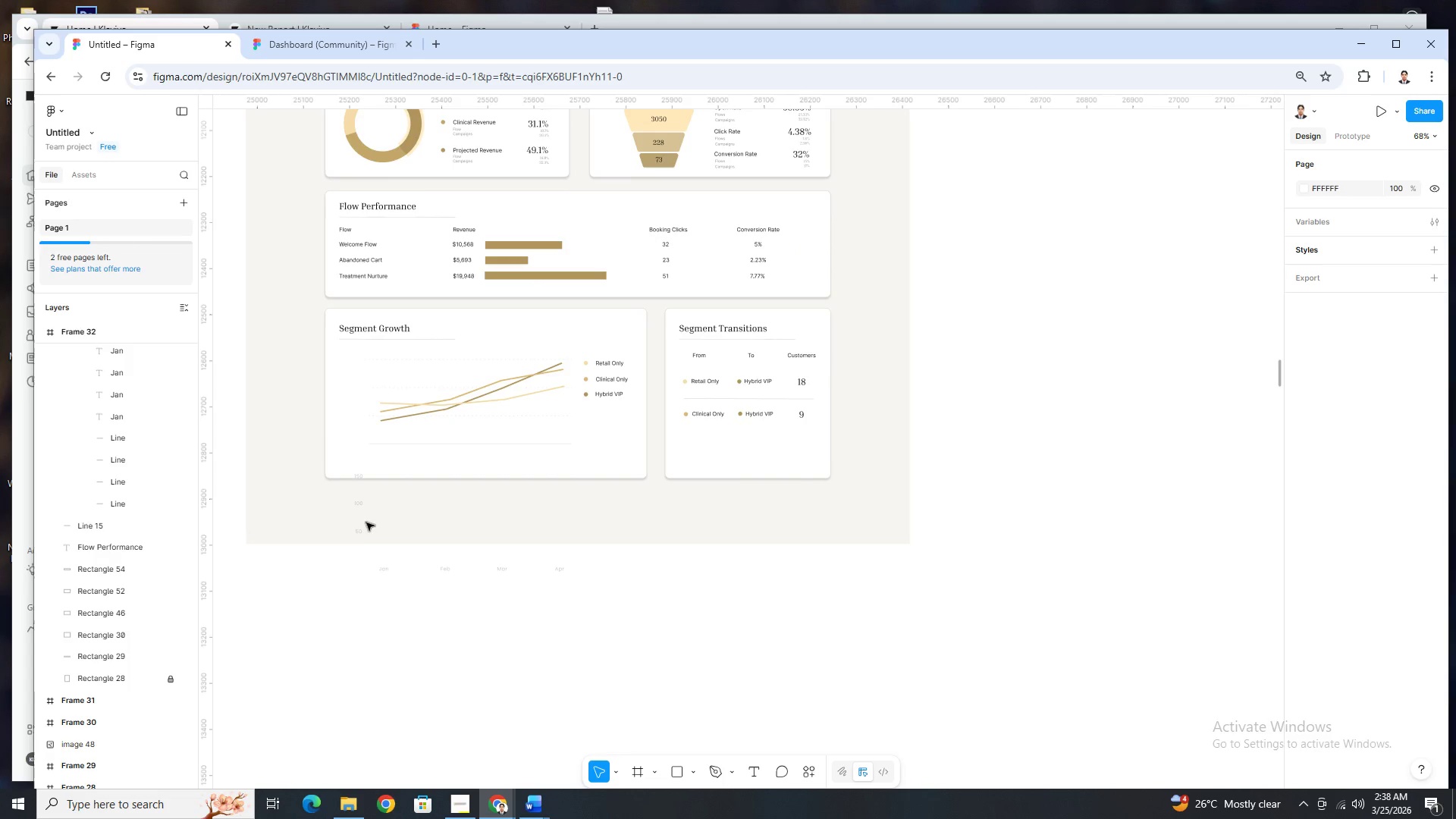 
left_click([357, 514])
 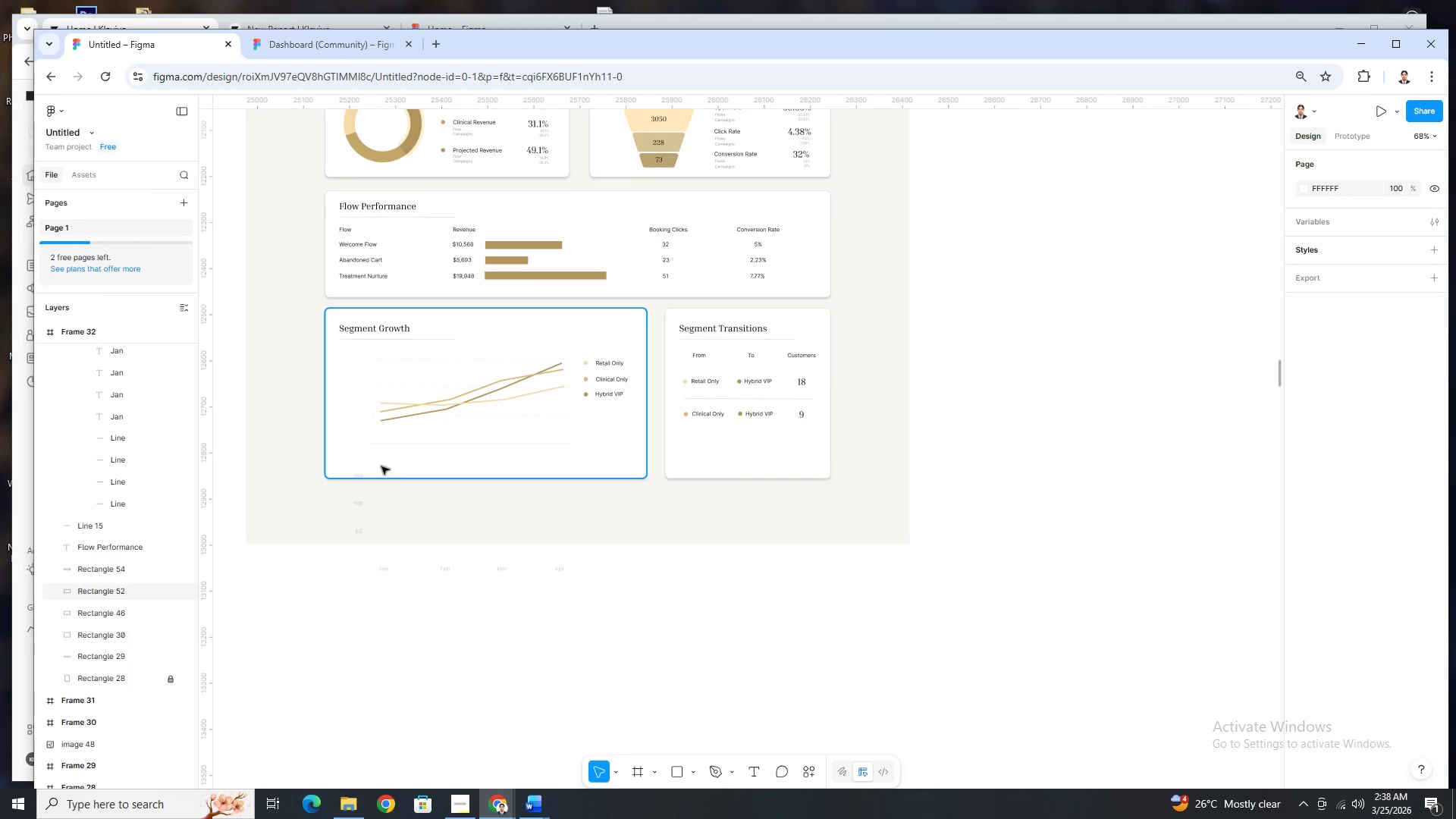 
key(Control+ControlLeft)
 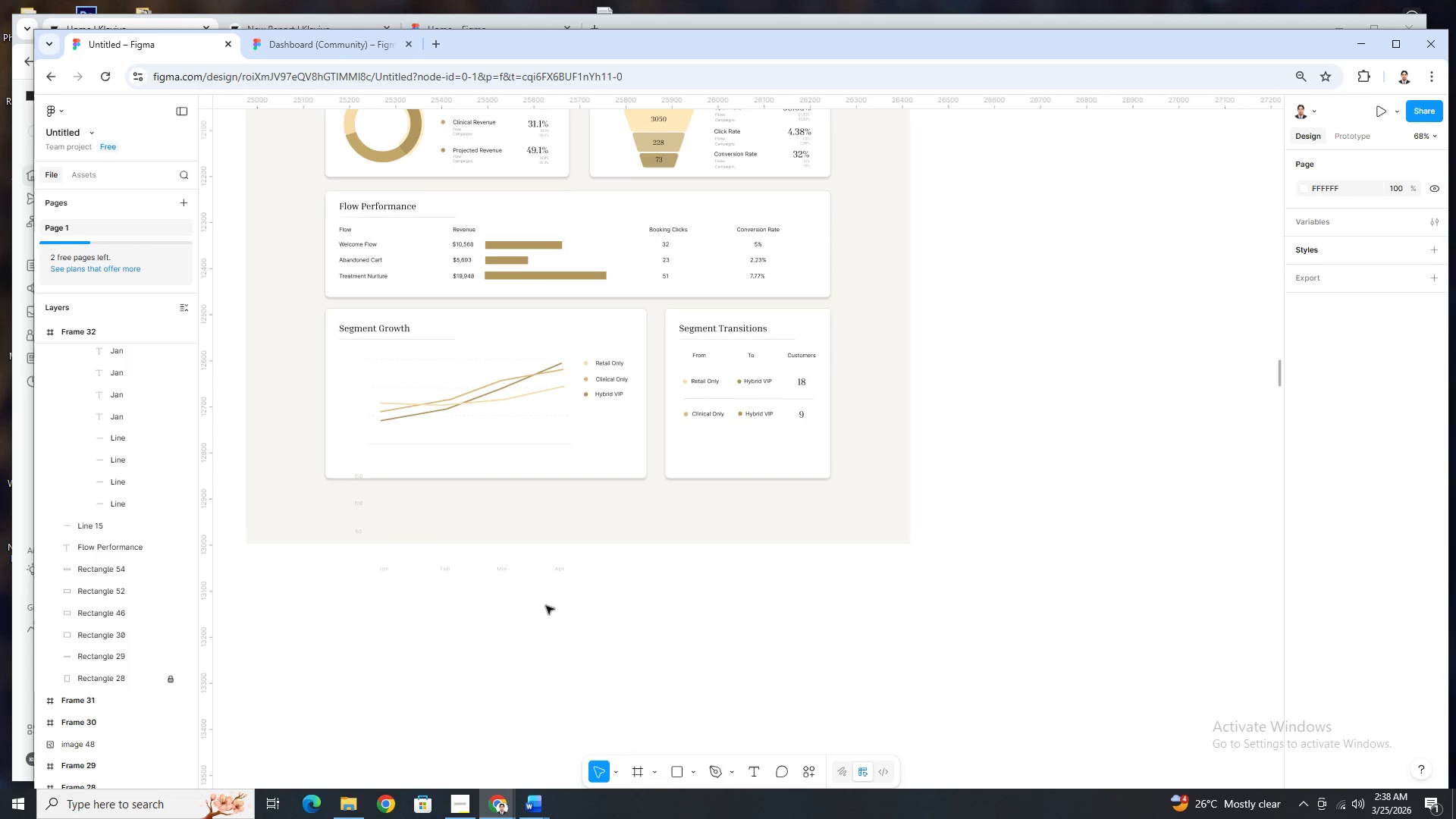 
key(Control+Z)
 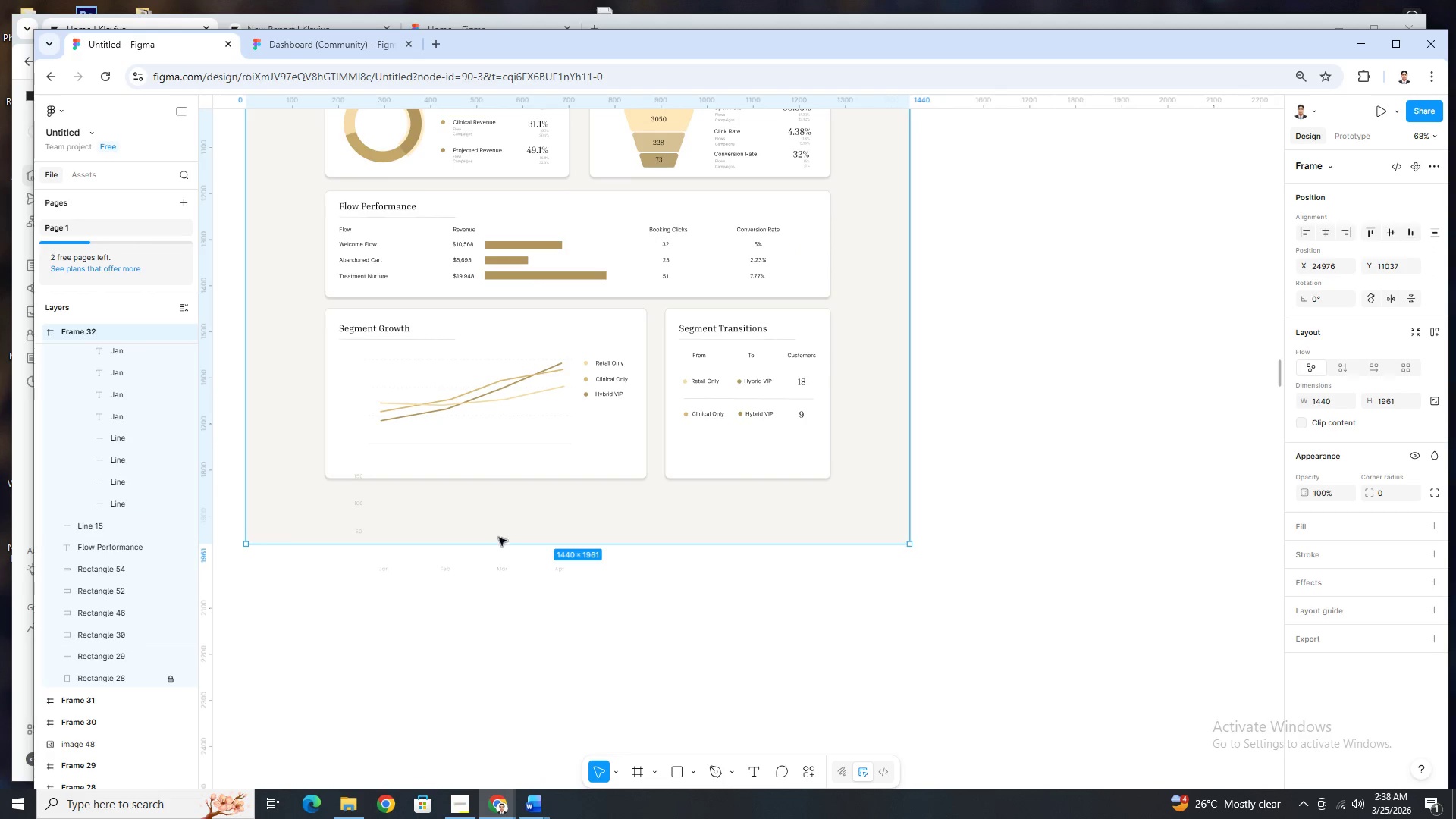 
key(Control+Z)
 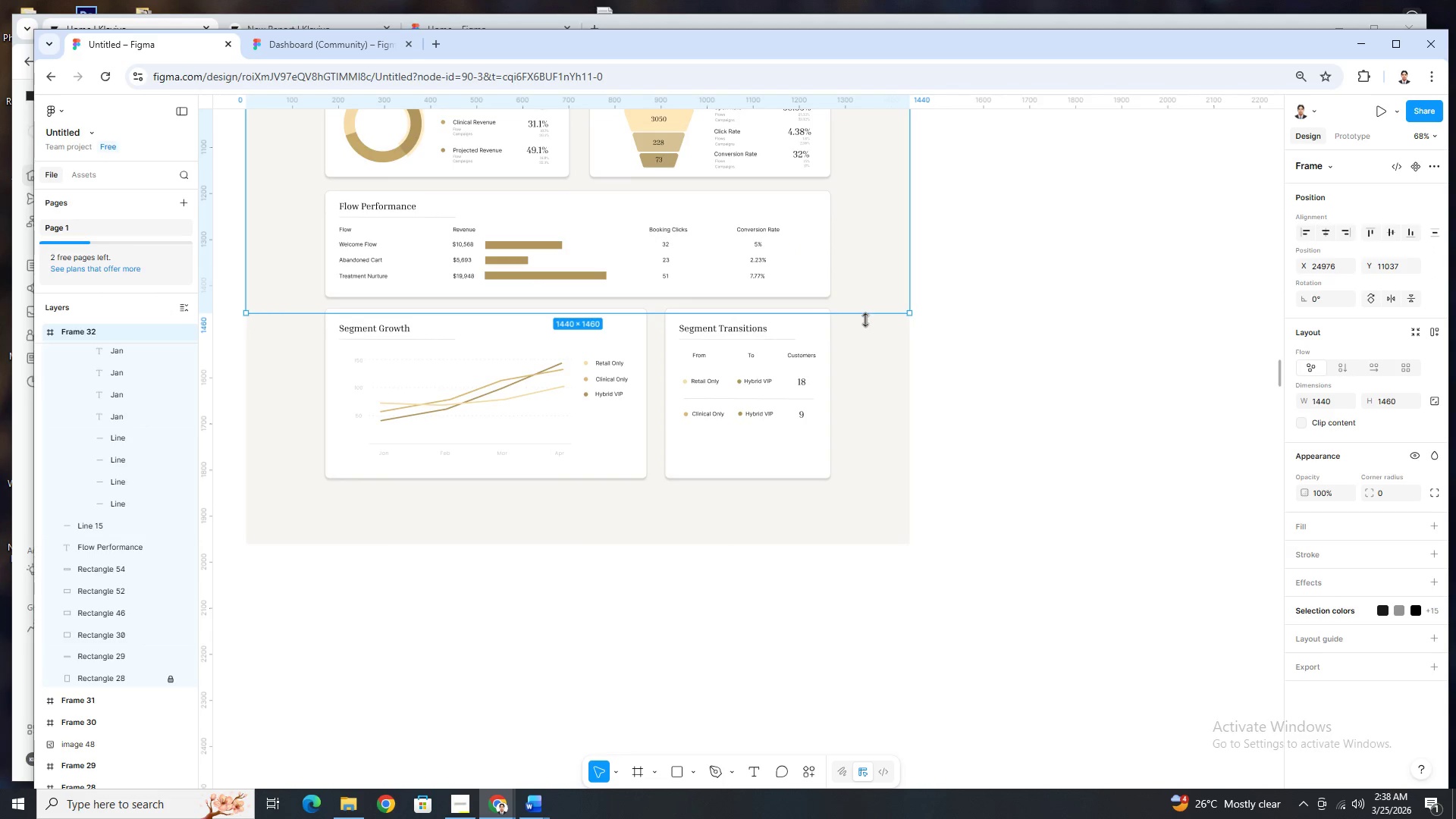 
hold_key(key=ControlLeft, duration=0.45)
 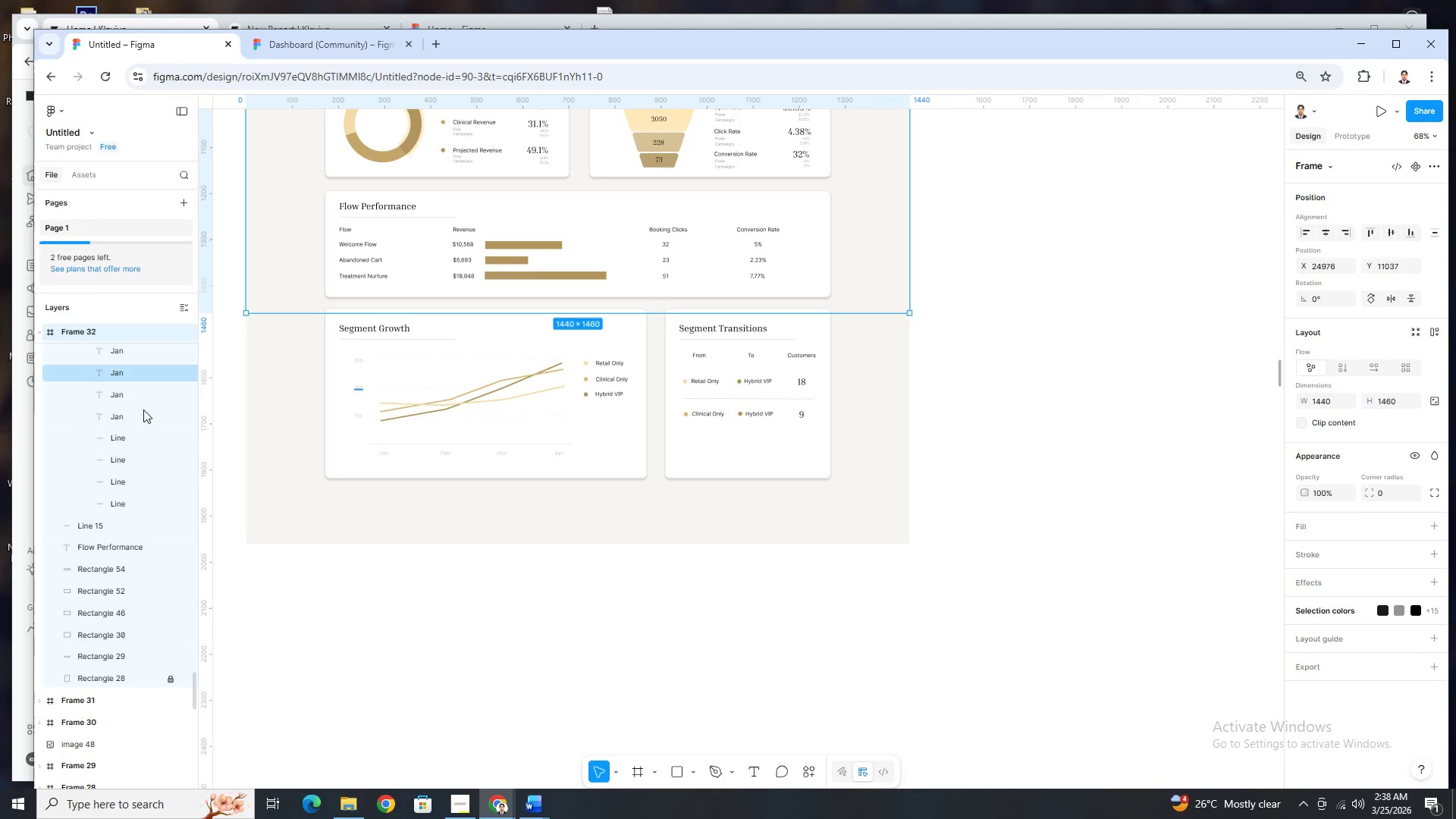 
scroll: coordinate [124, 601], scroll_direction: down, amount: 2.0
 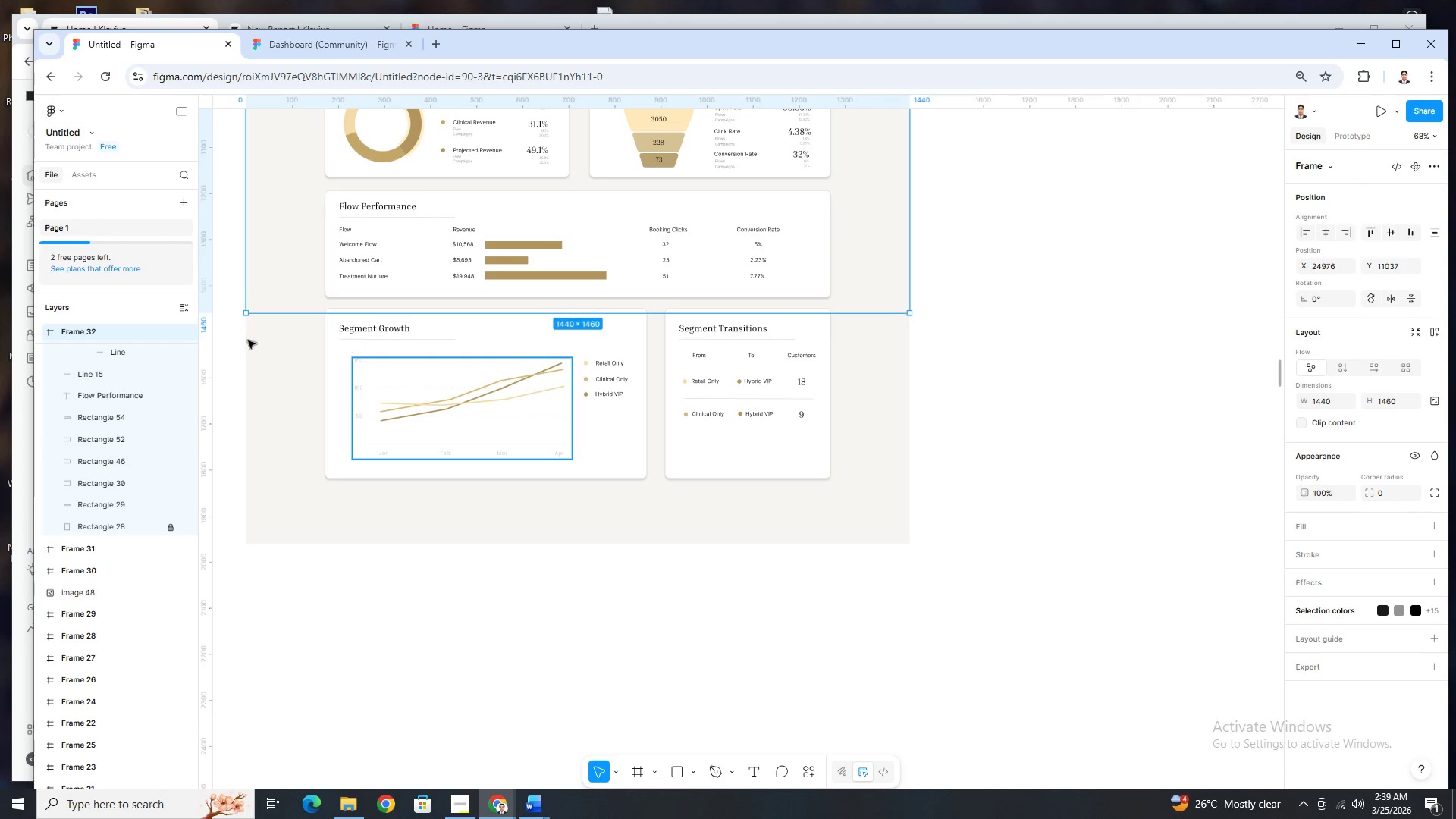 
left_click([359, 419])
 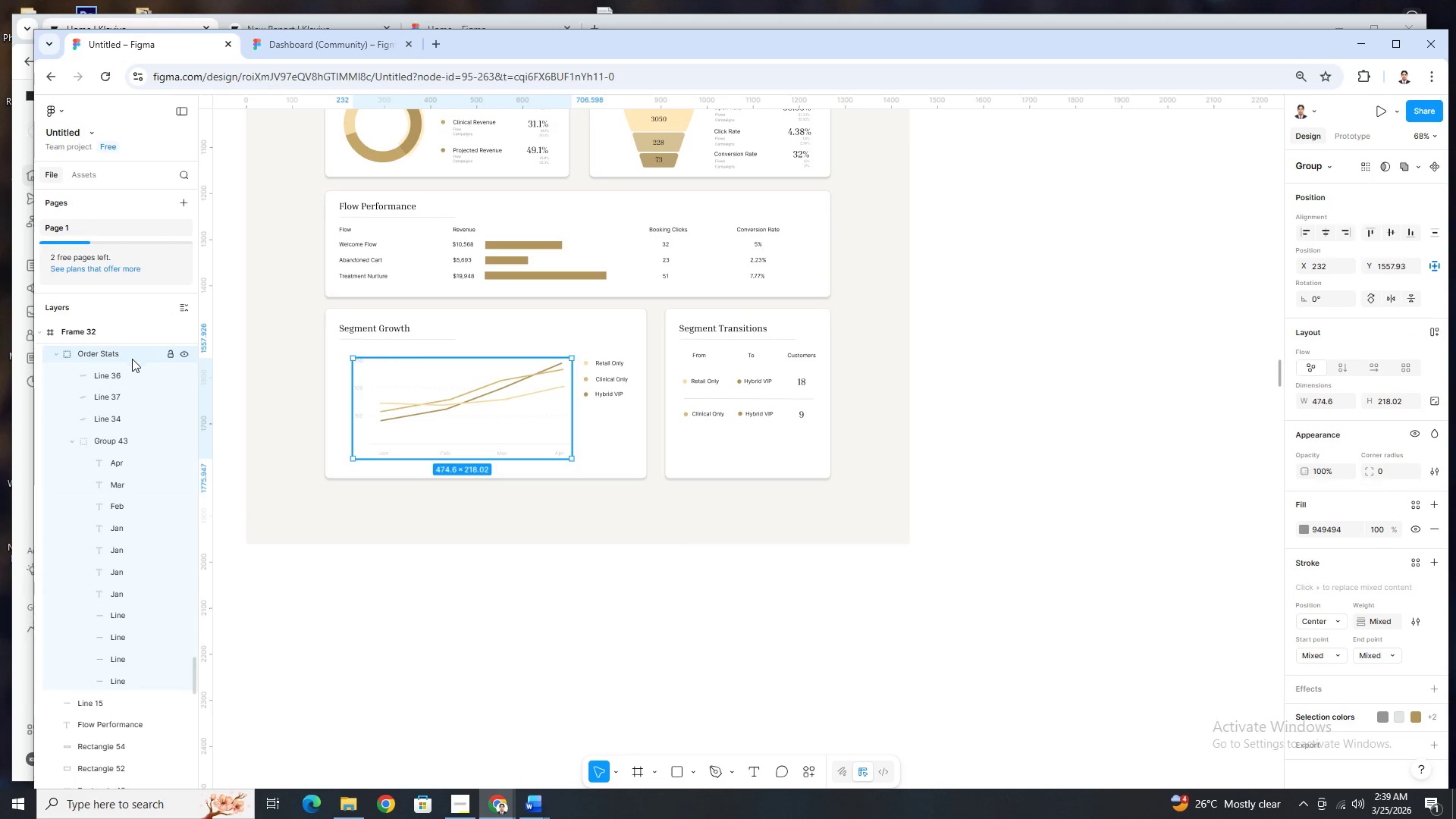 
left_click([57, 354])
 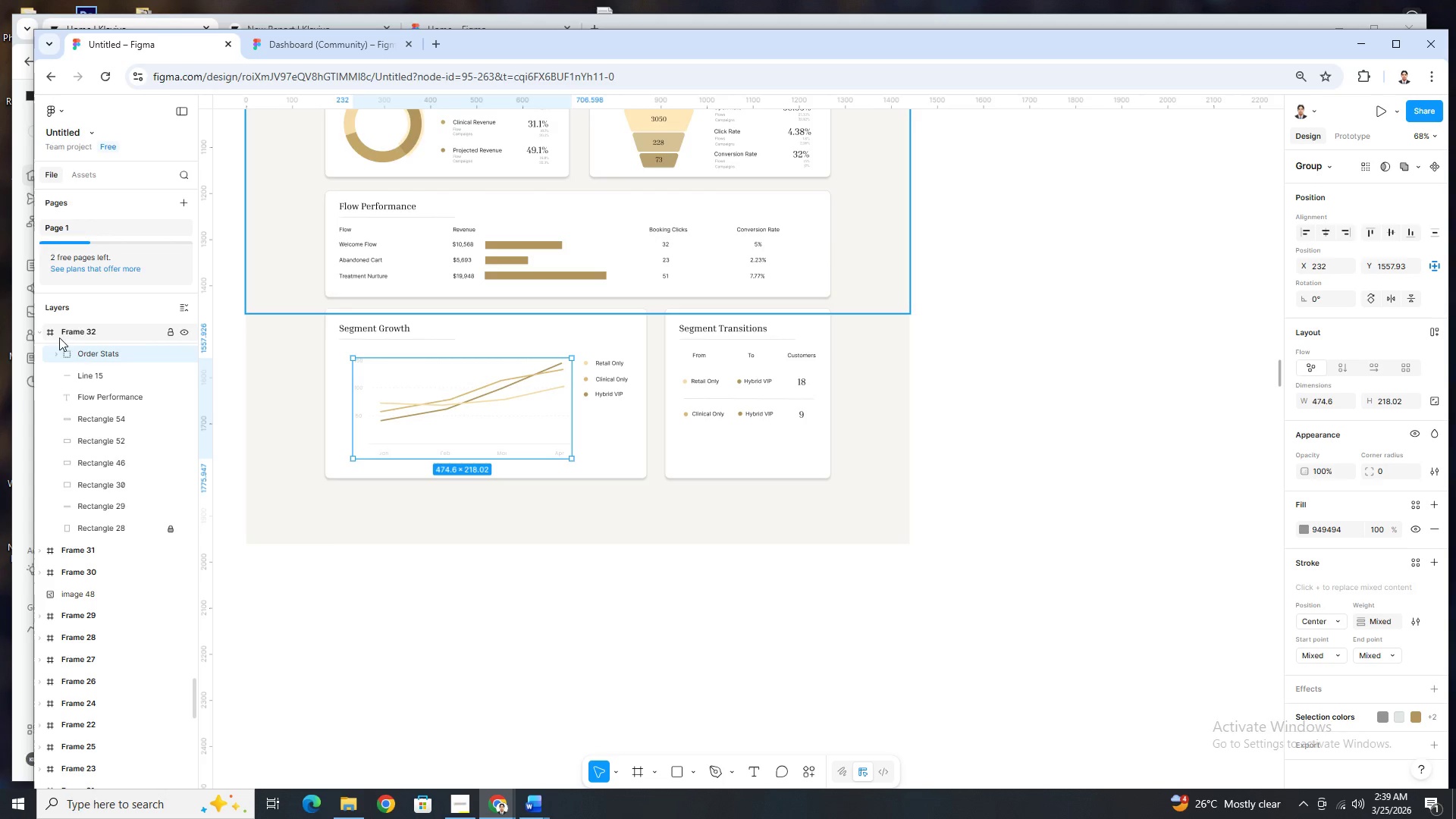 
left_click([41, 332])
 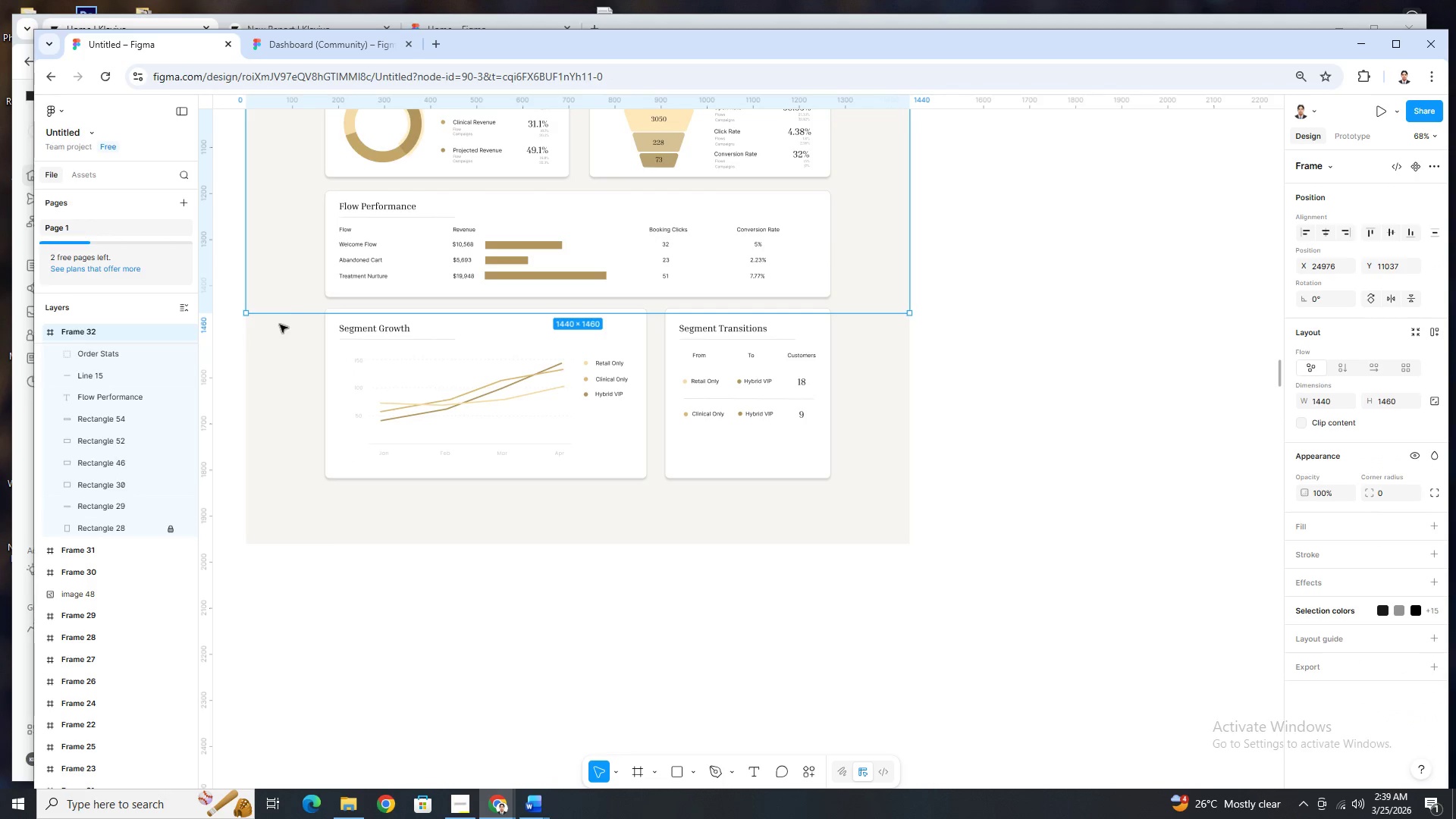 
left_click_drag(start_coordinate=[288, 317], to_coordinate=[317, 546])
 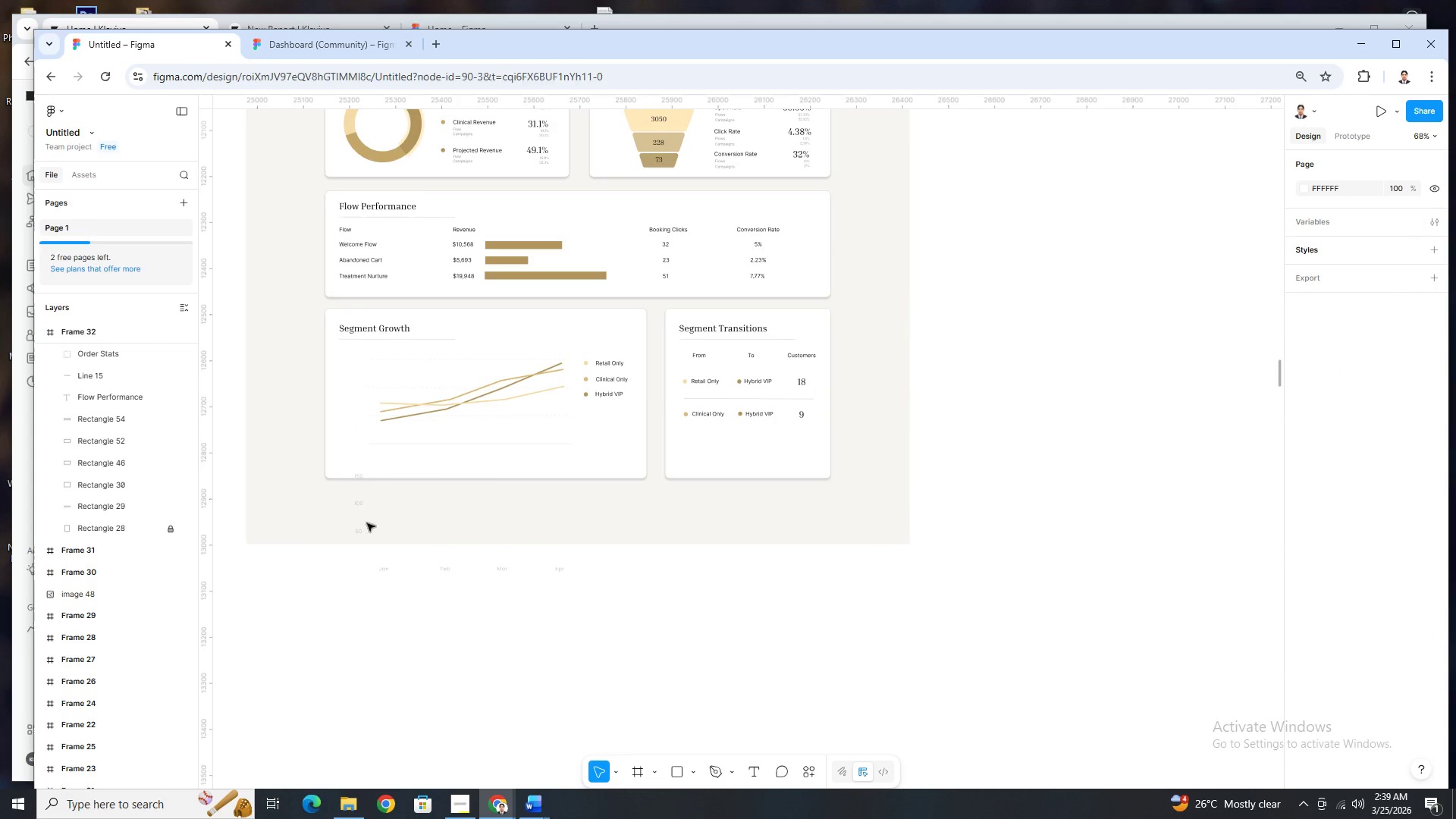 
left_click([361, 504])
 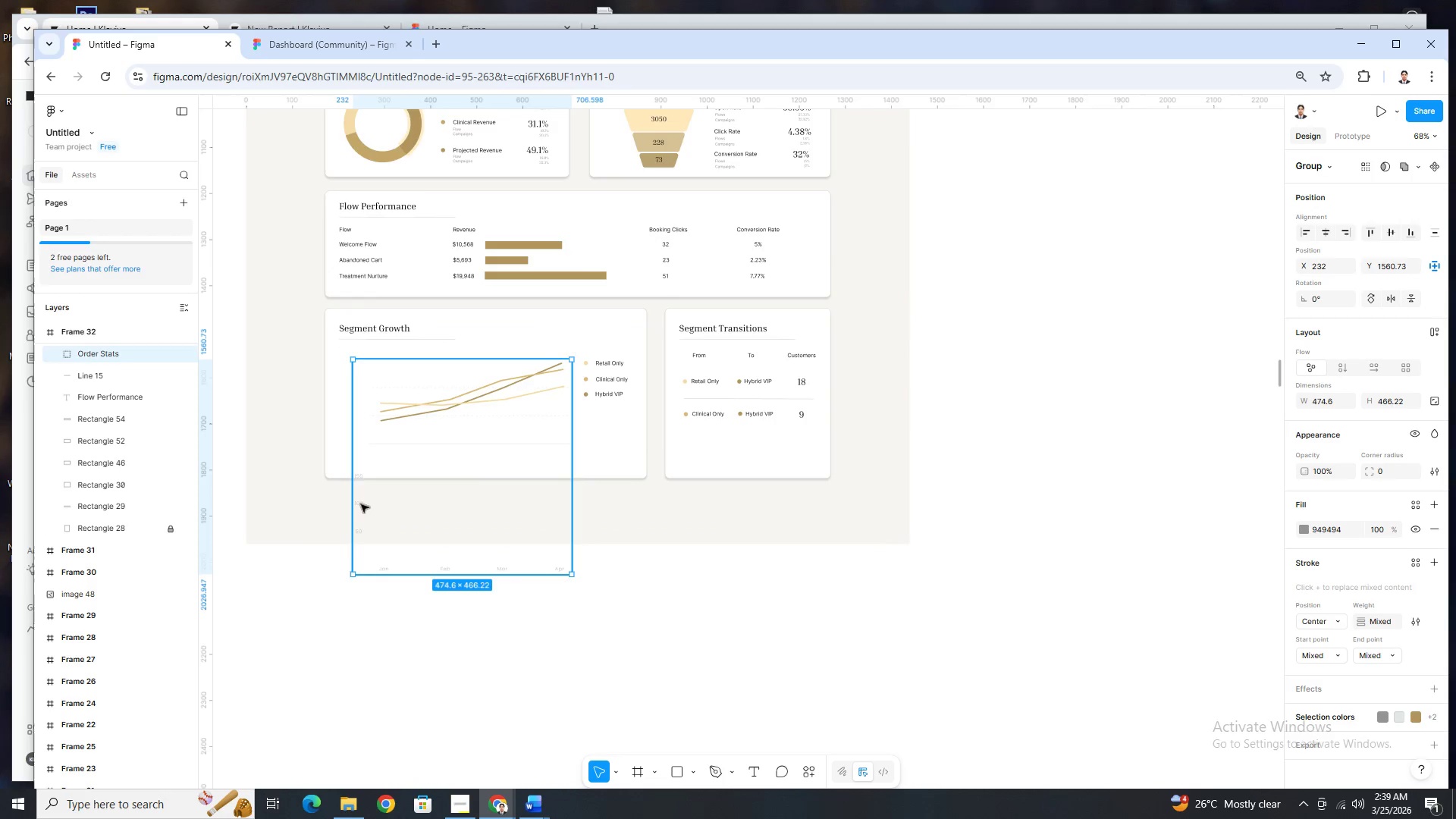 
hold_key(key=ArrowUp, duration=0.89)
 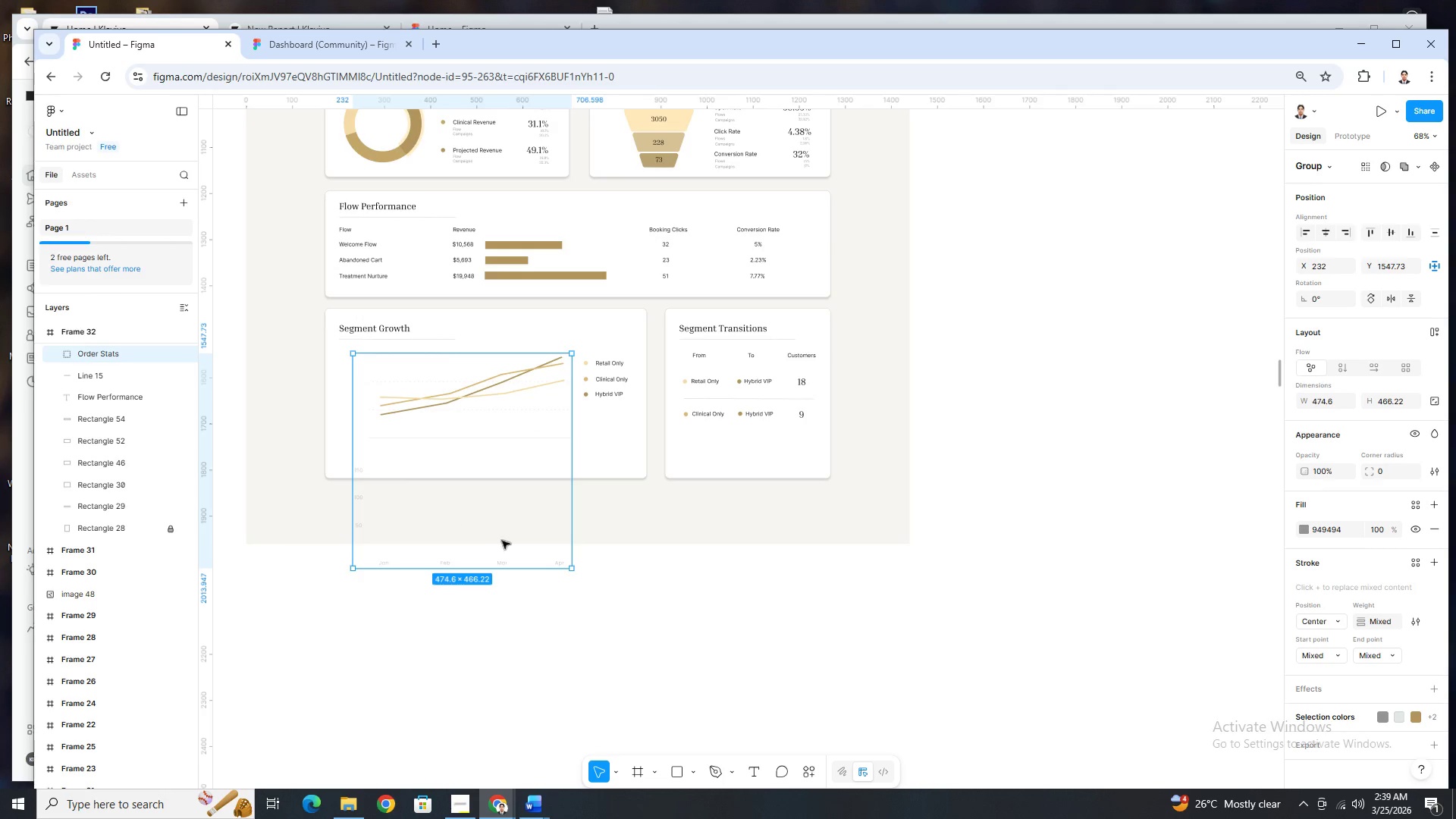 
key(Control+Z)
 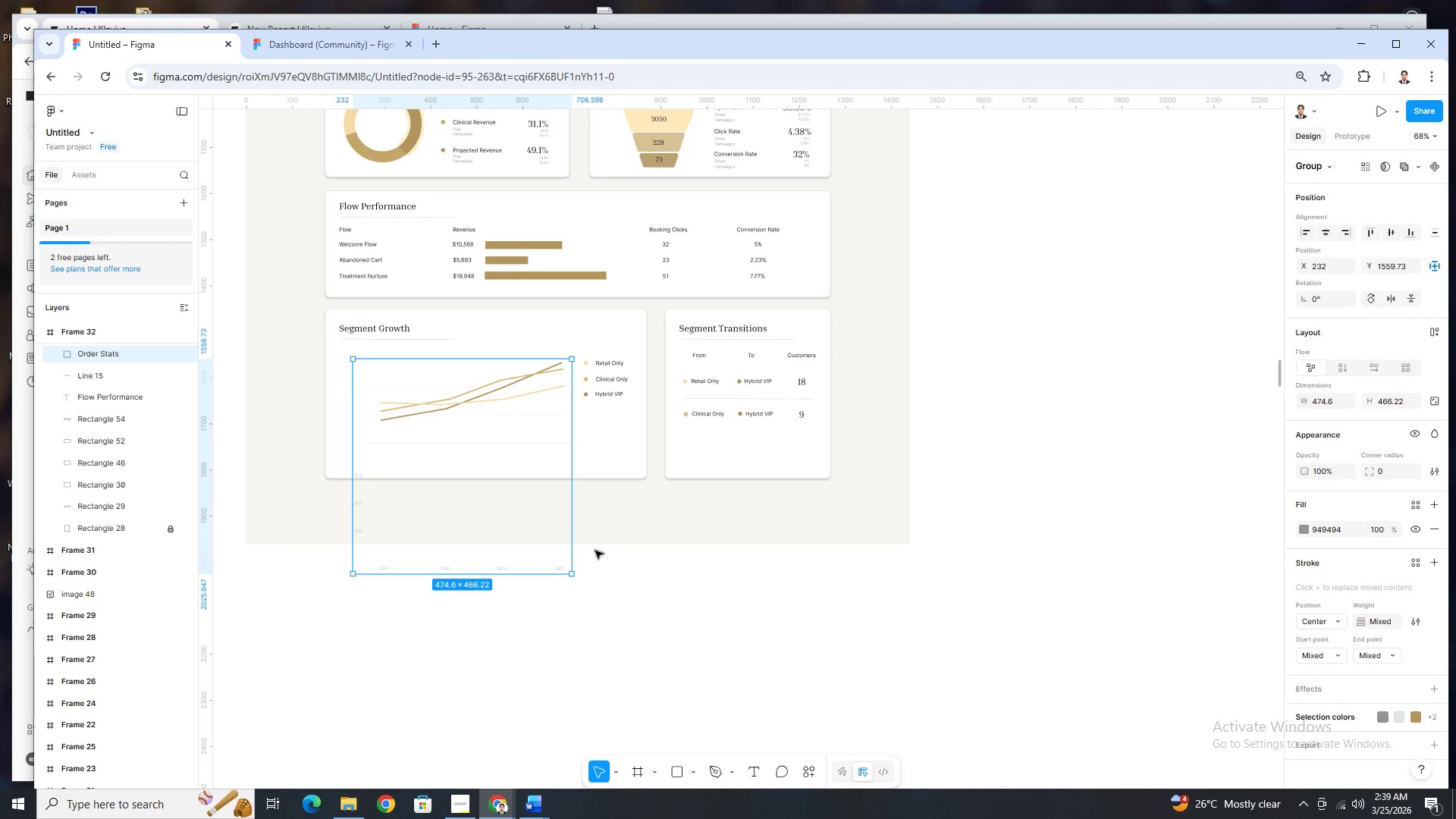 
key(Control+Z)
 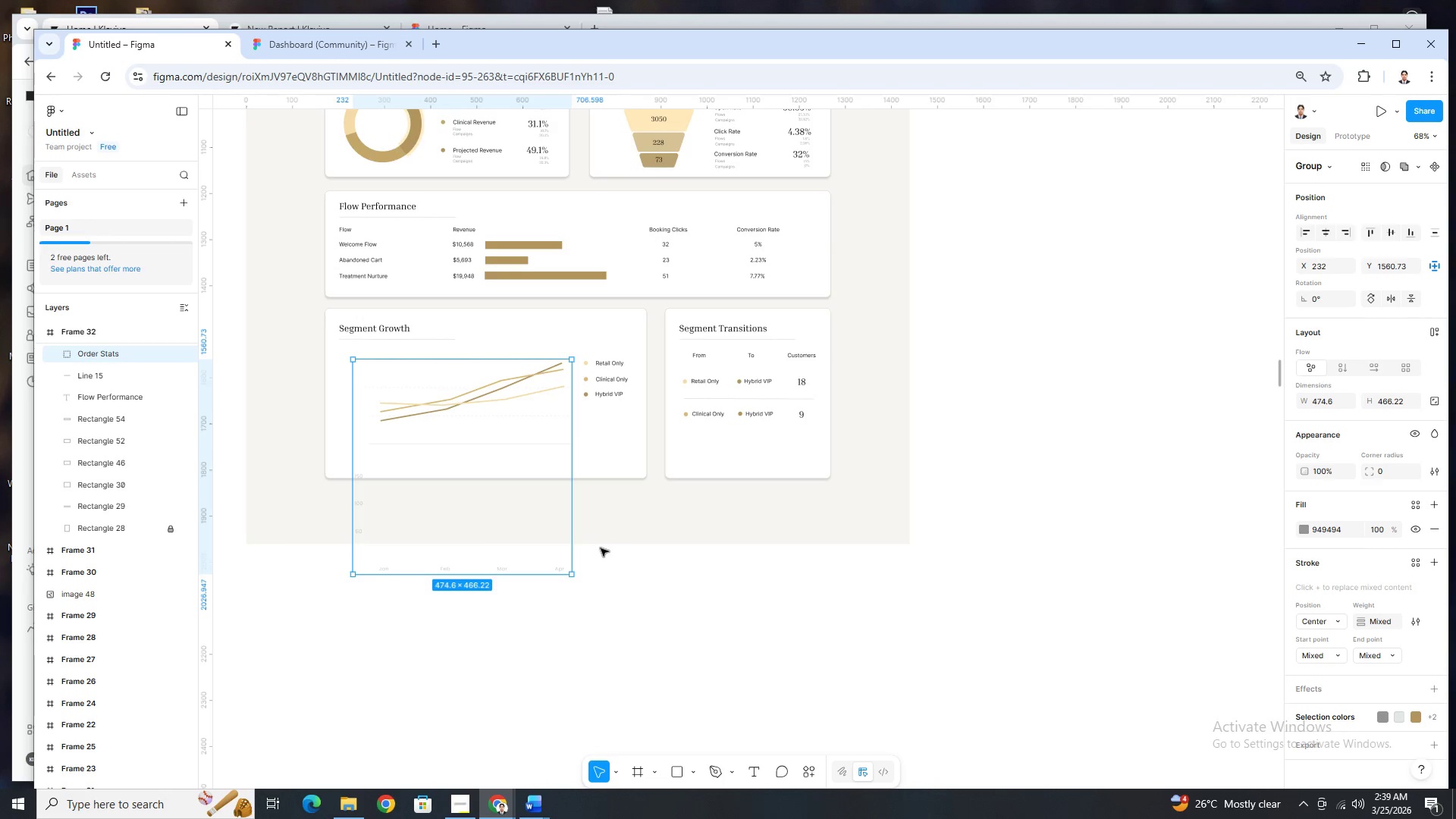 
key(Control+Z)
 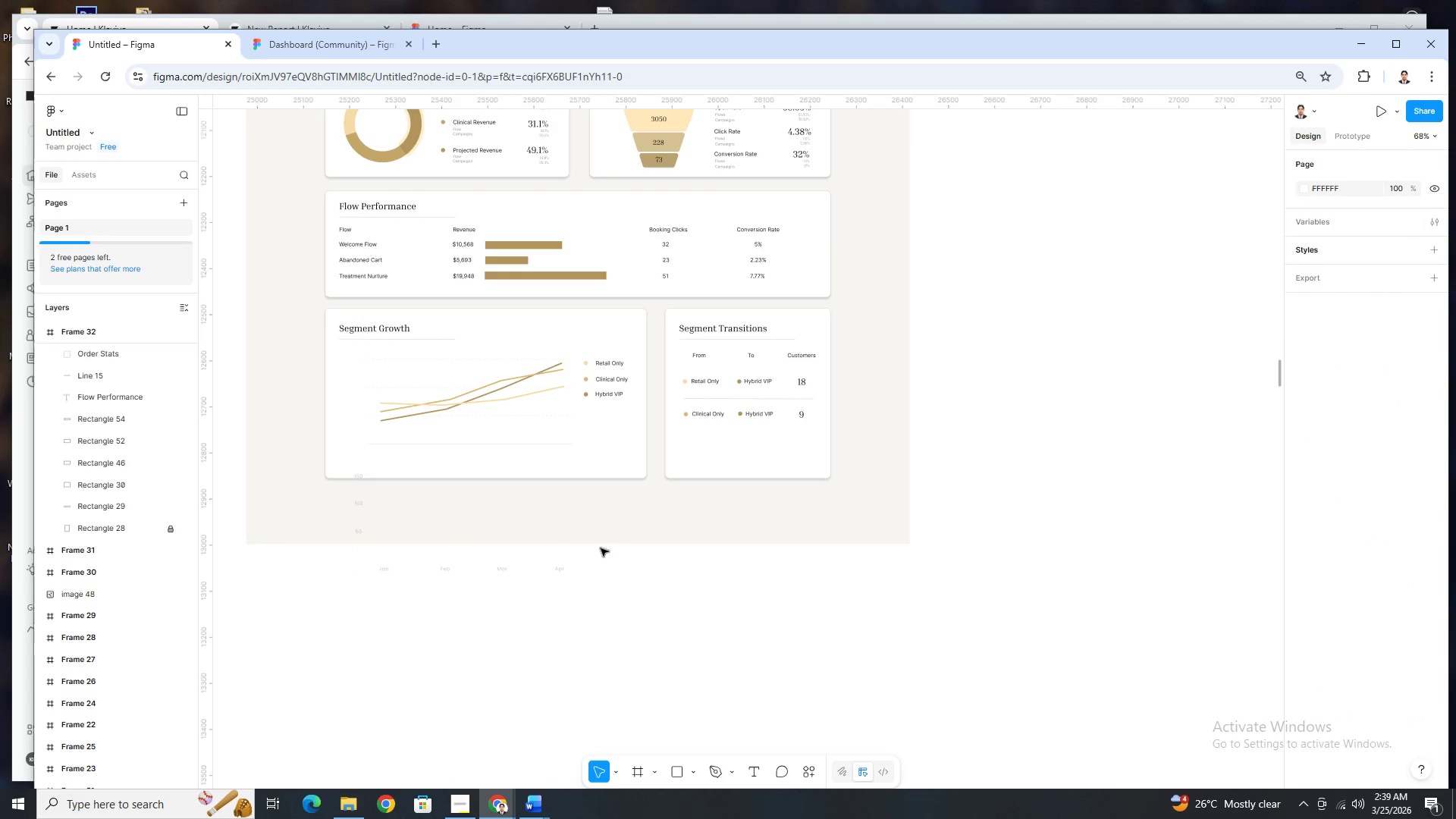 
key(Control+Z)
 